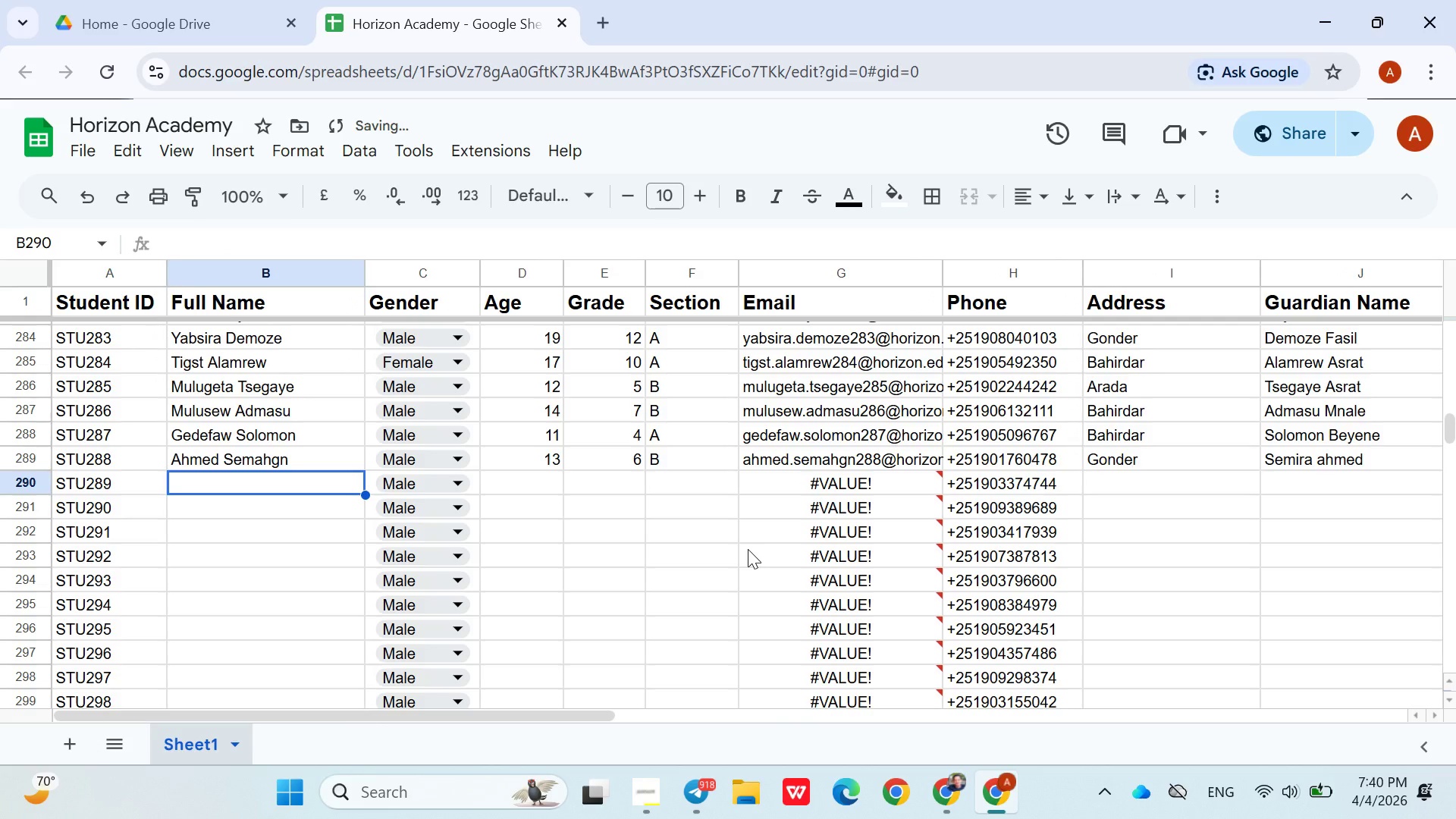 
key(ArrowRight)
 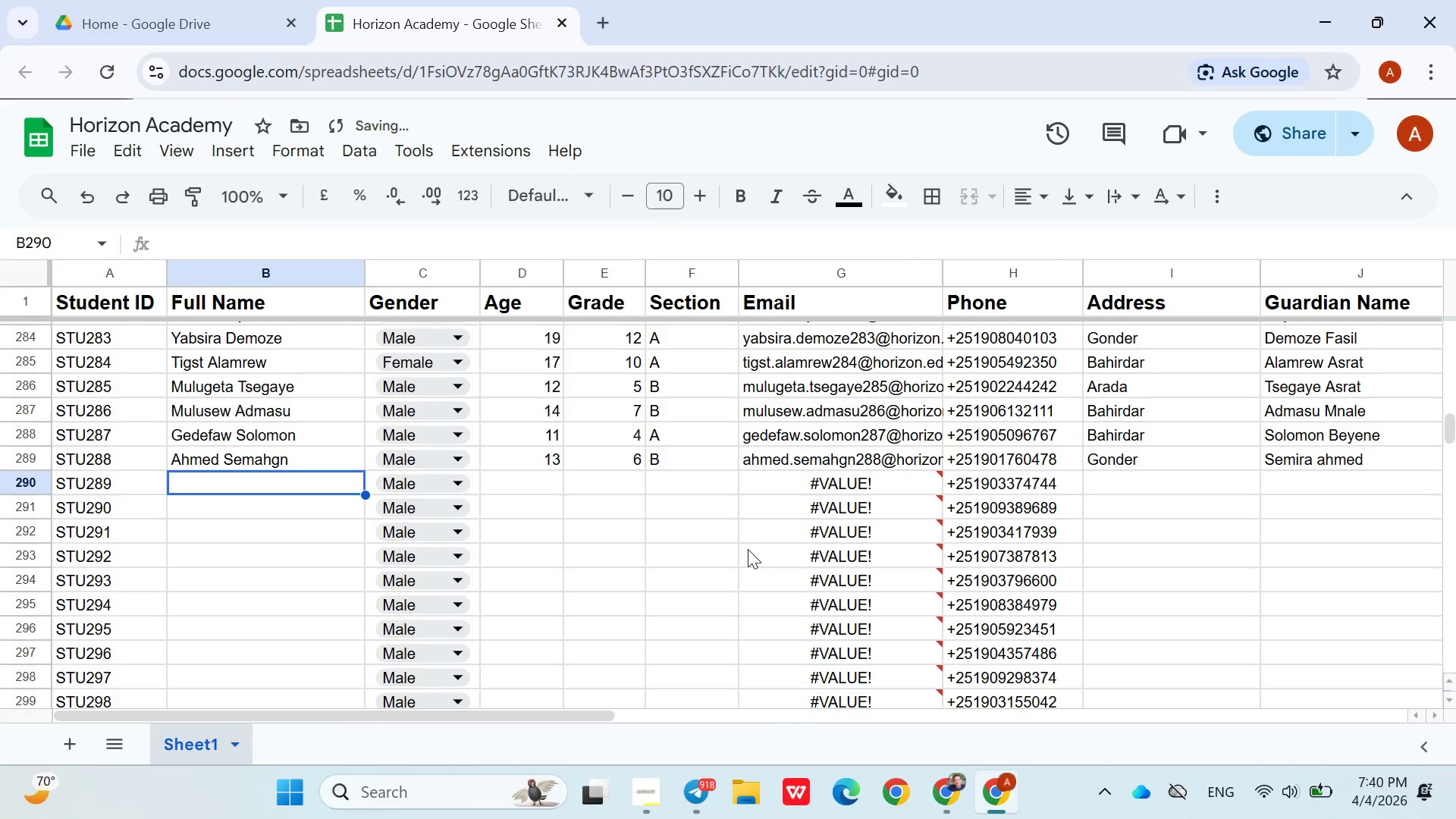 
type(Zemi Molla)
 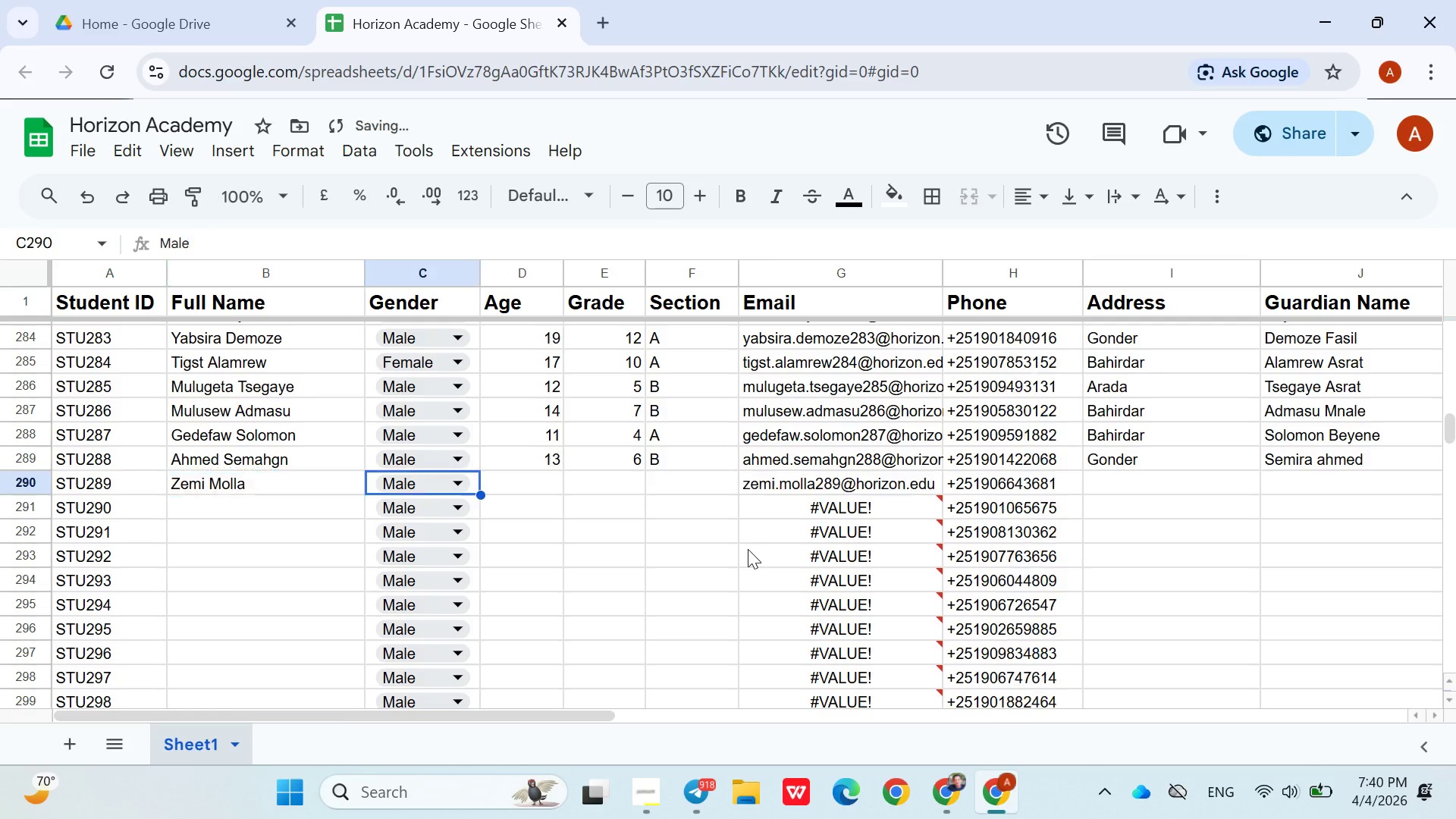 
key(ArrowRight)
 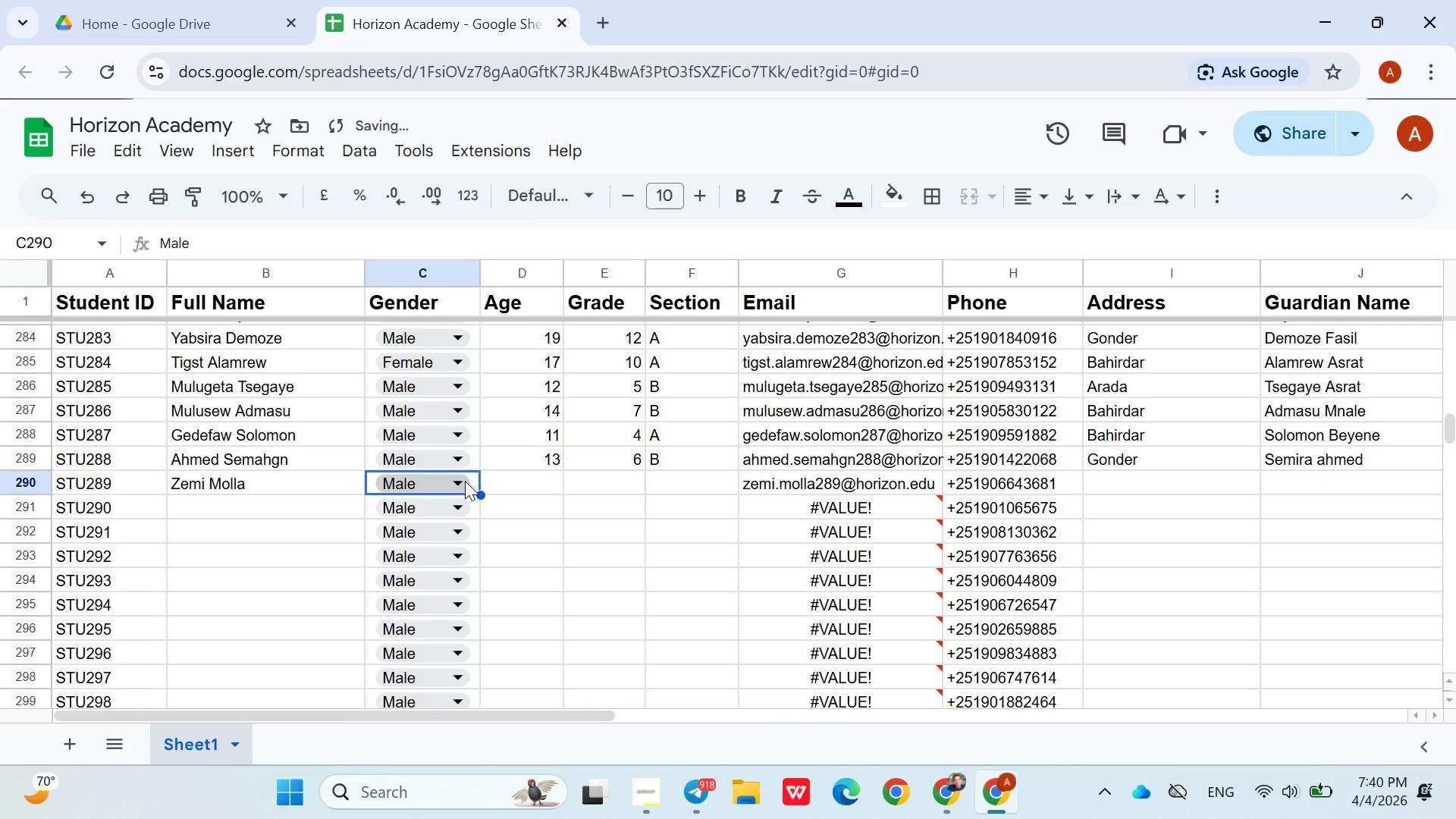 
left_click([463, 481])
 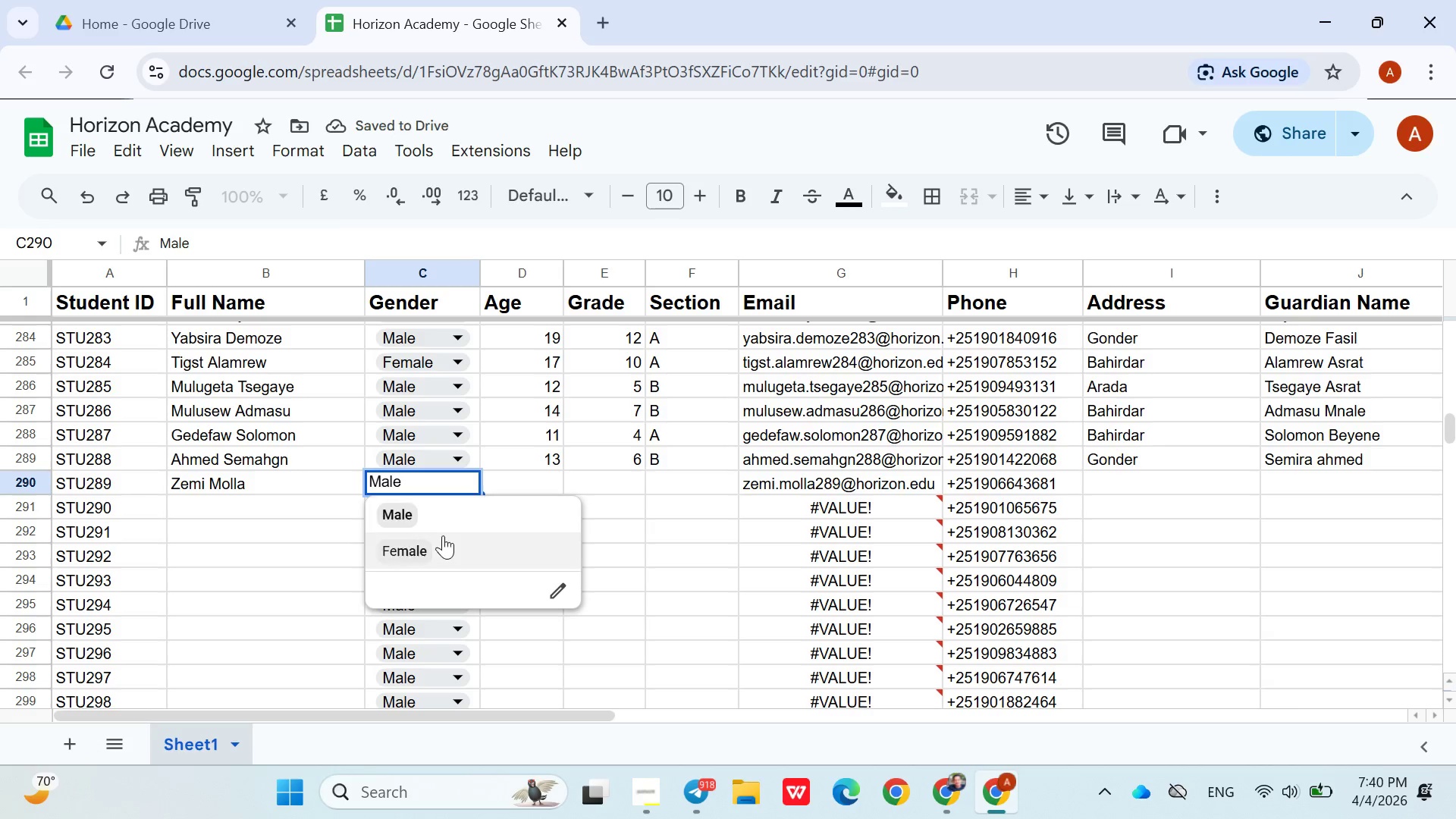 
left_click([443, 536])
 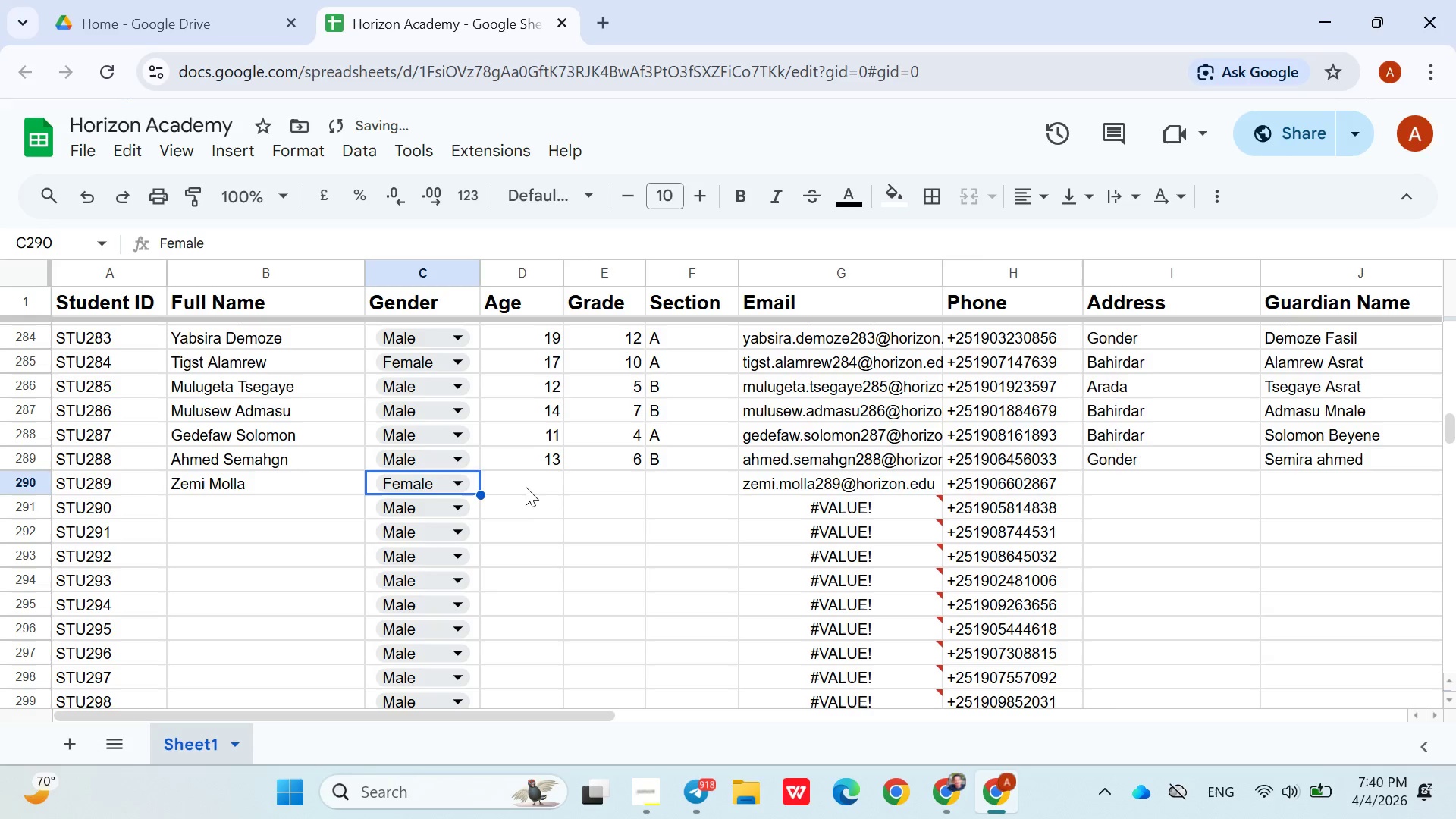 
left_click([518, 495])
 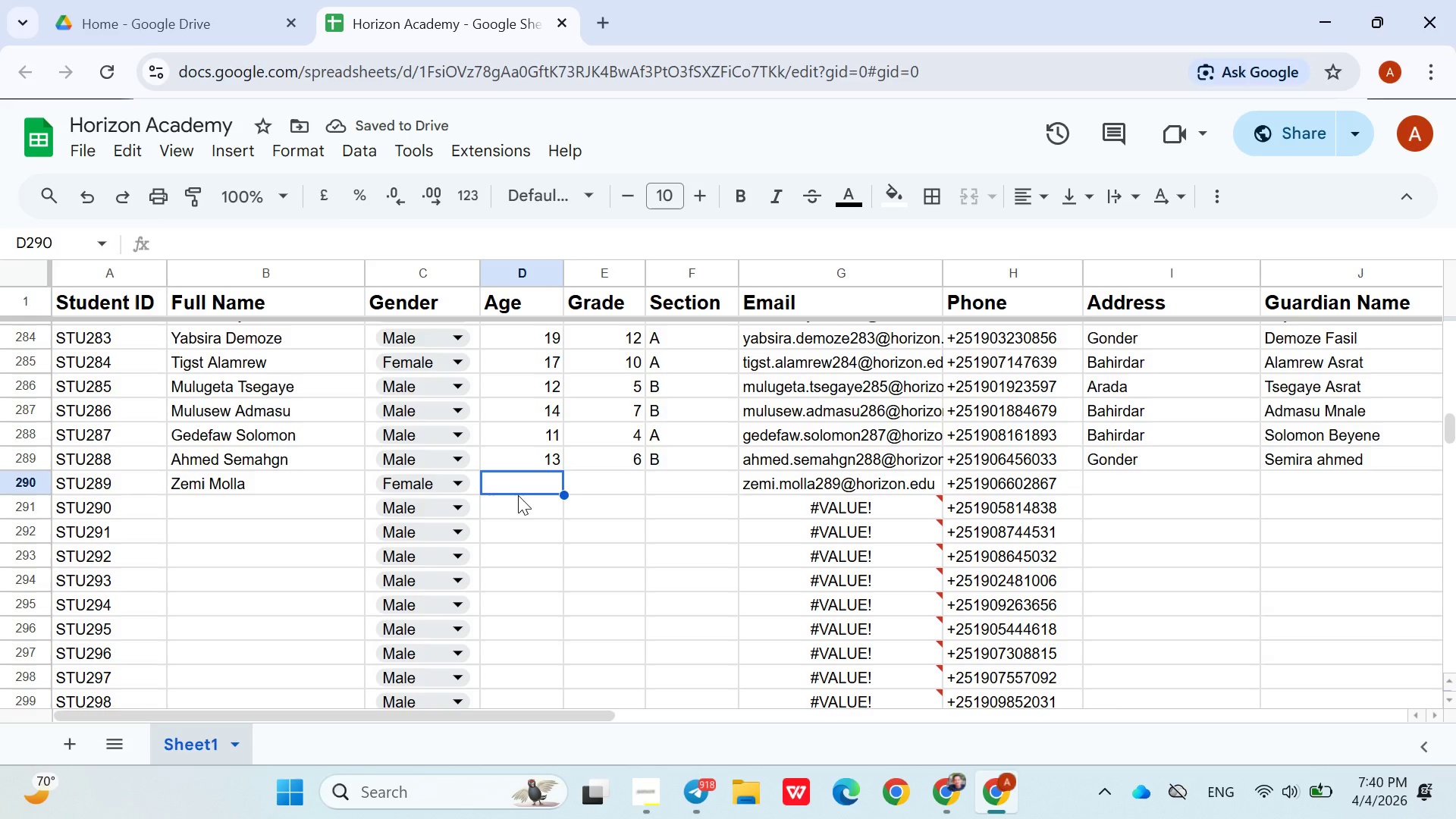 
type(15)
 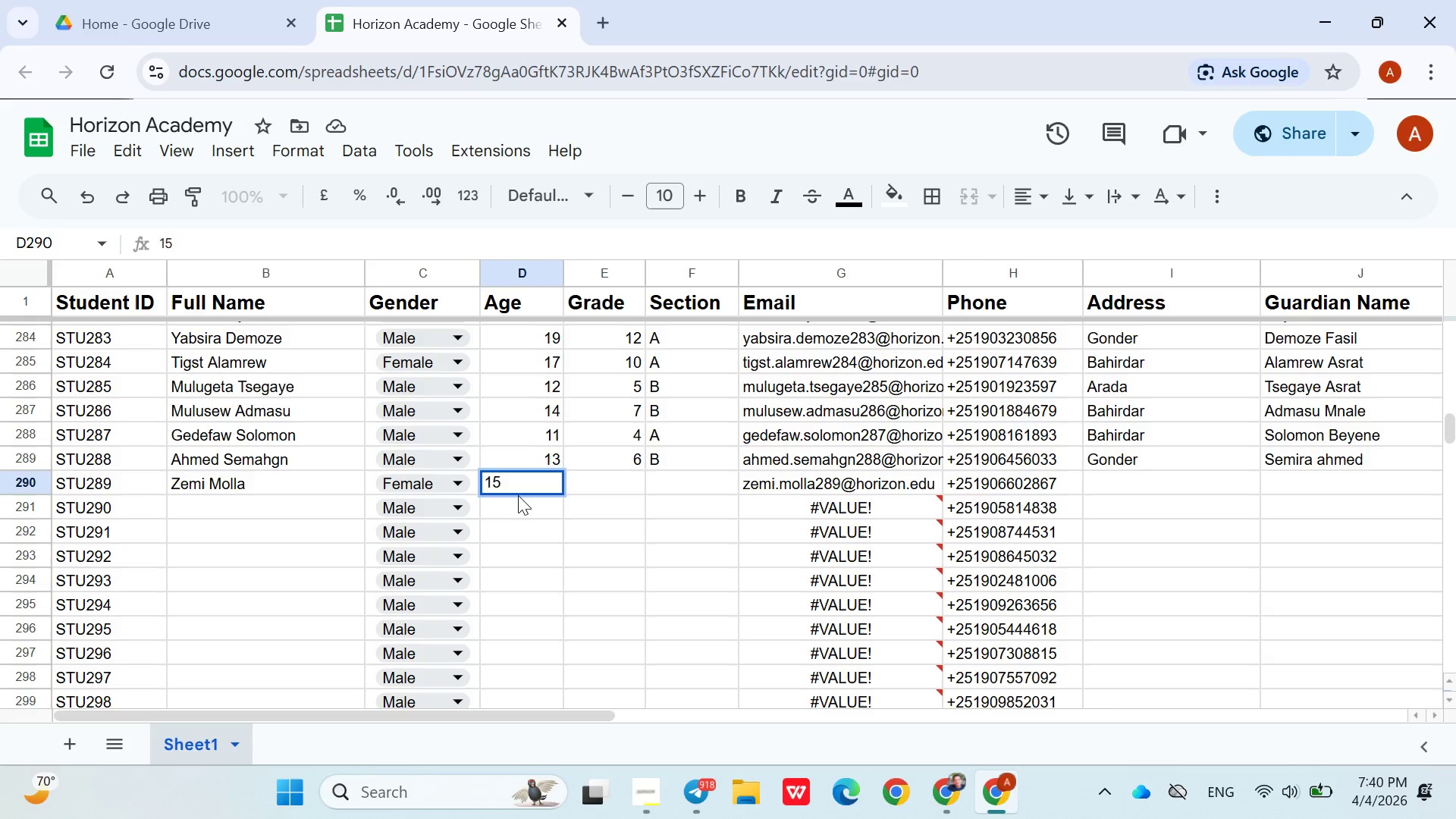 
key(ArrowRight)
 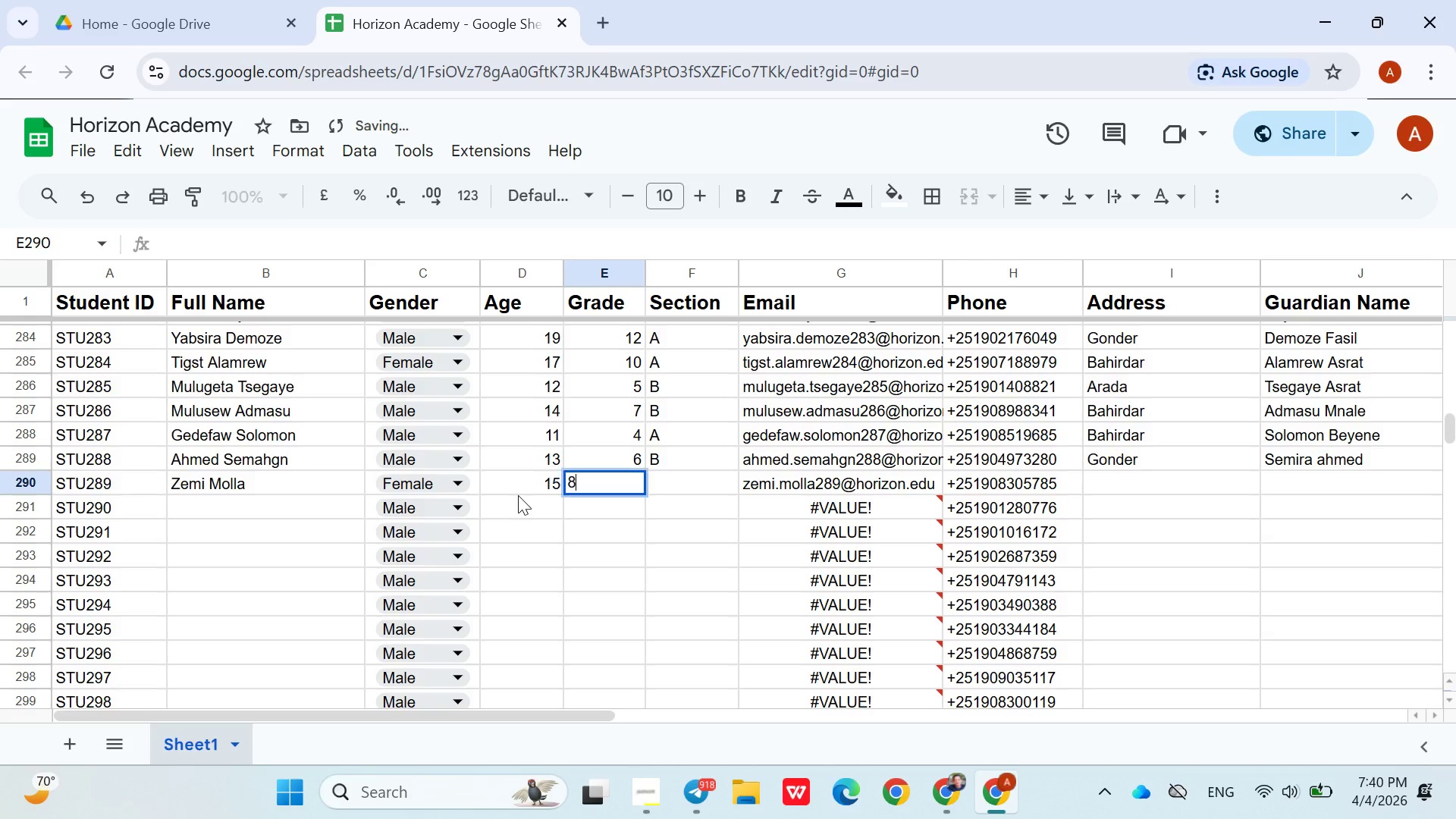 
key(8)
 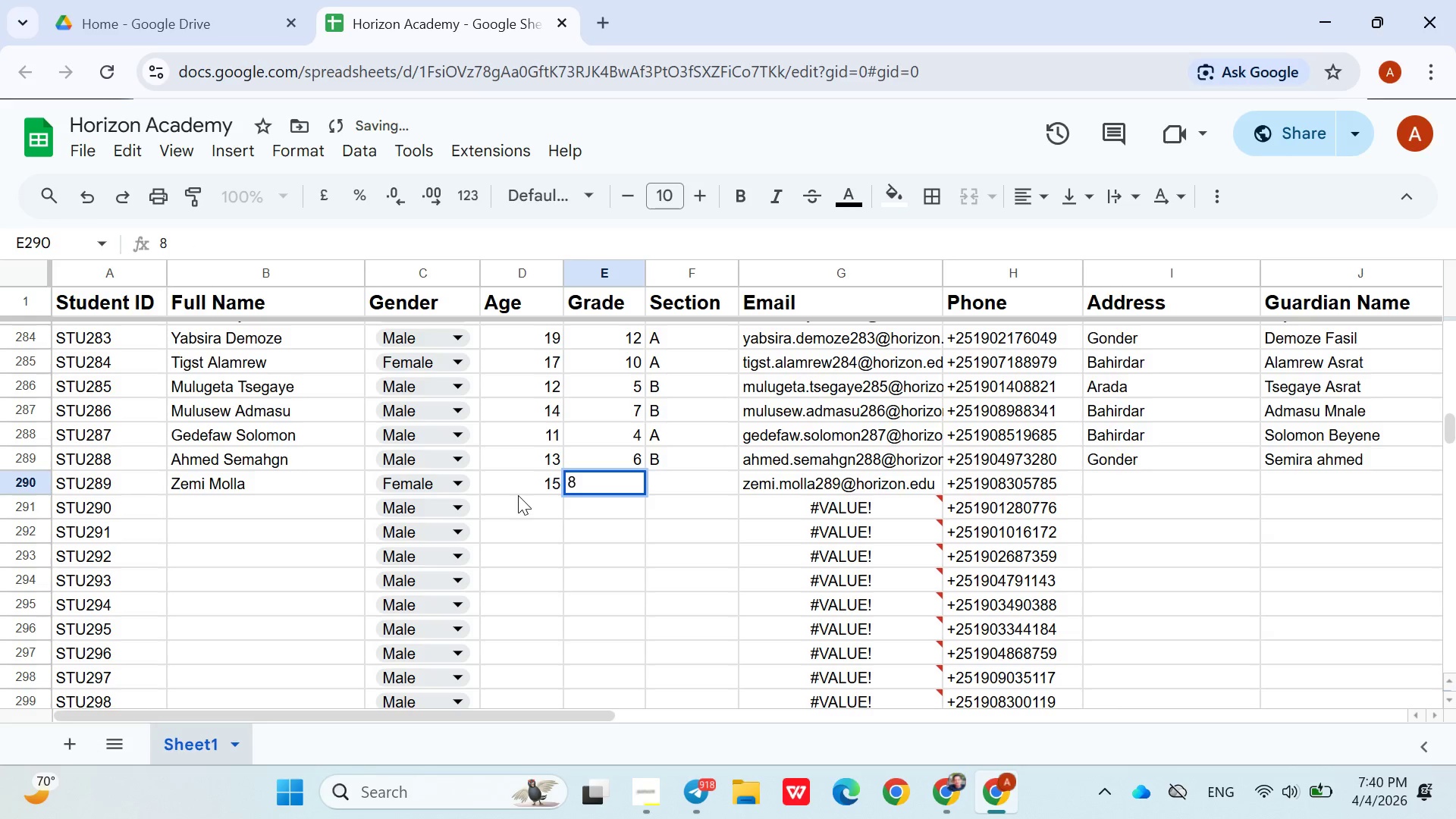 
key(ArrowRight)
 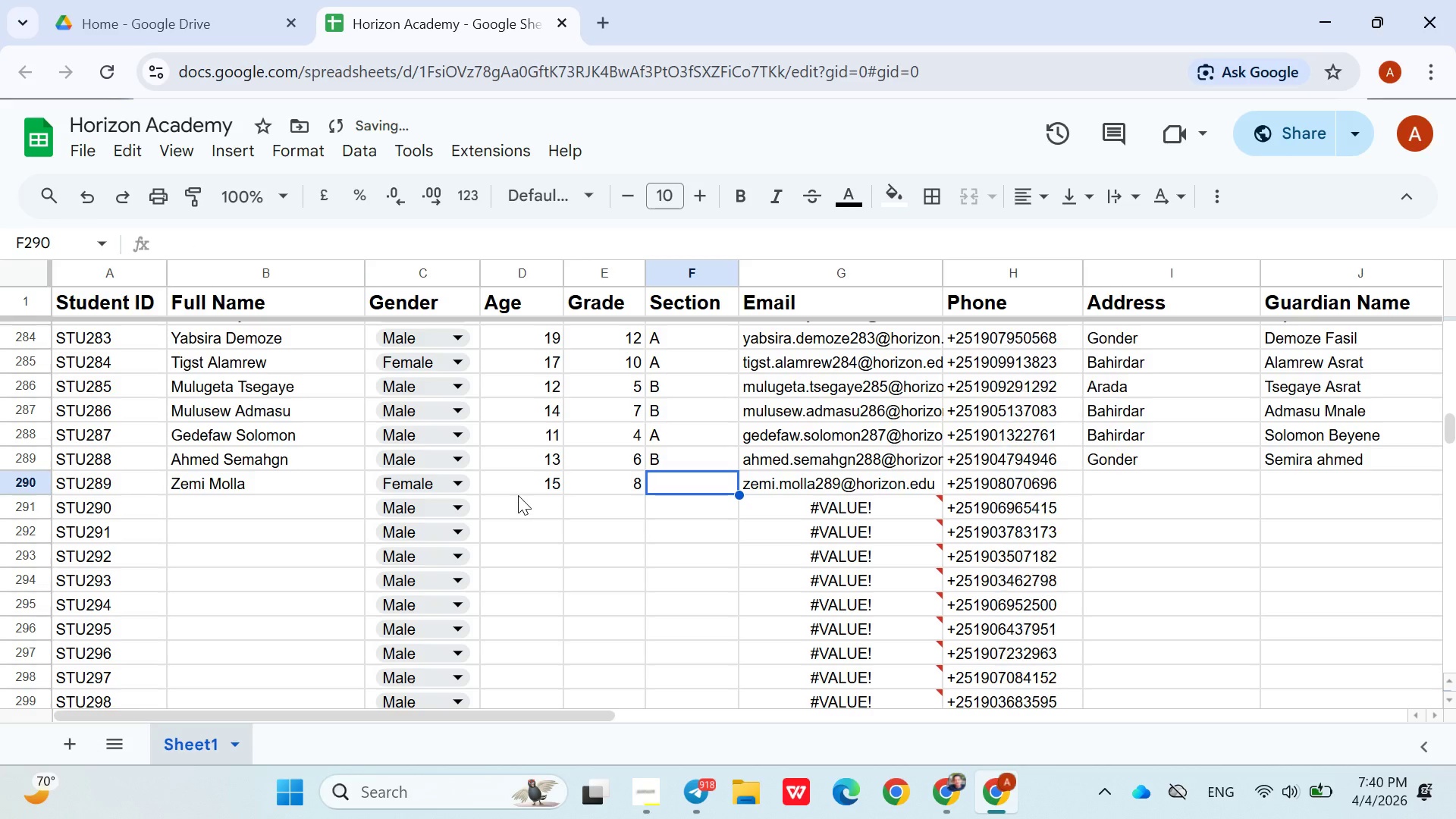 
key(Shift+ShiftLeft)
 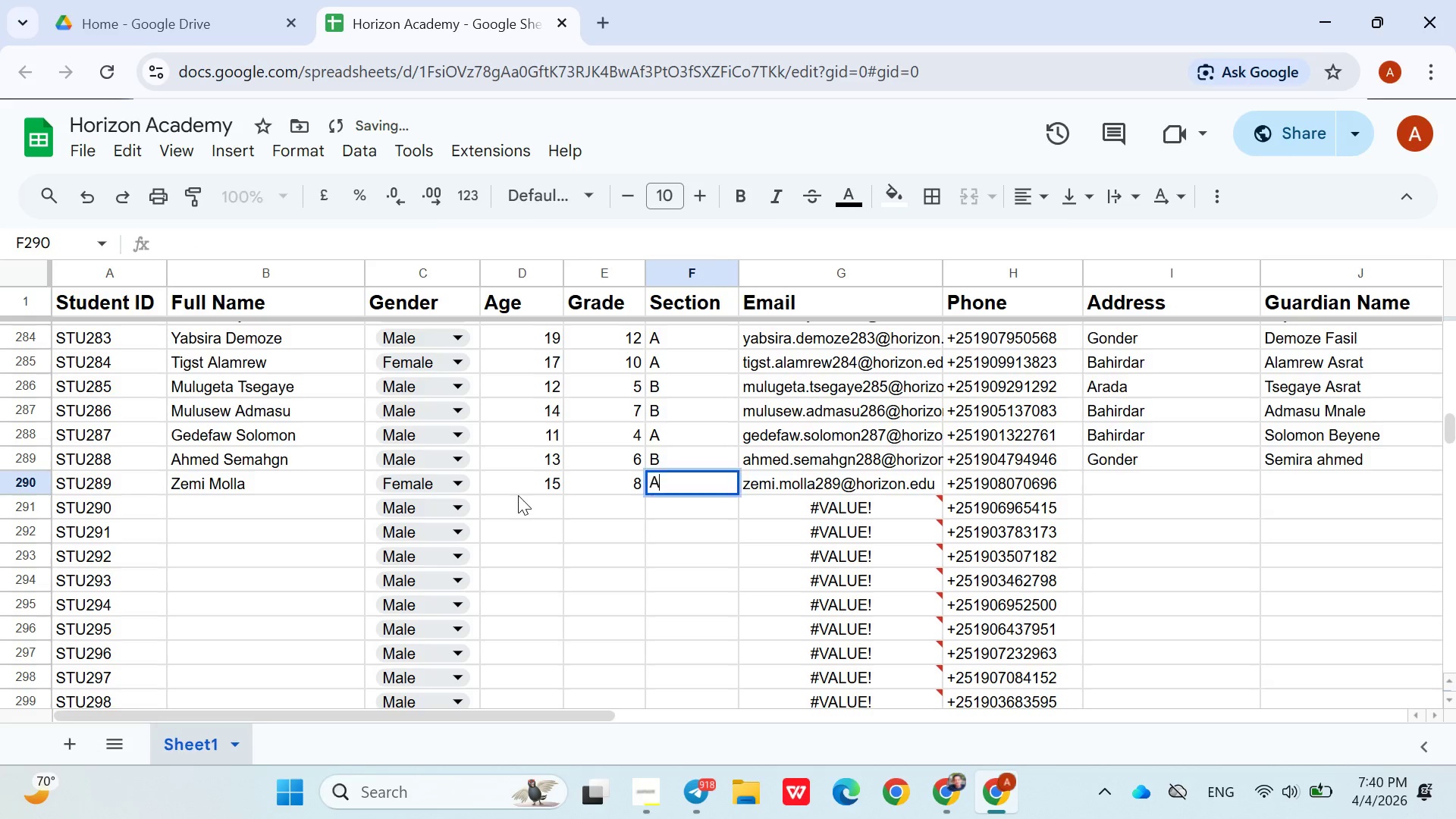 
key(Shift+A)
 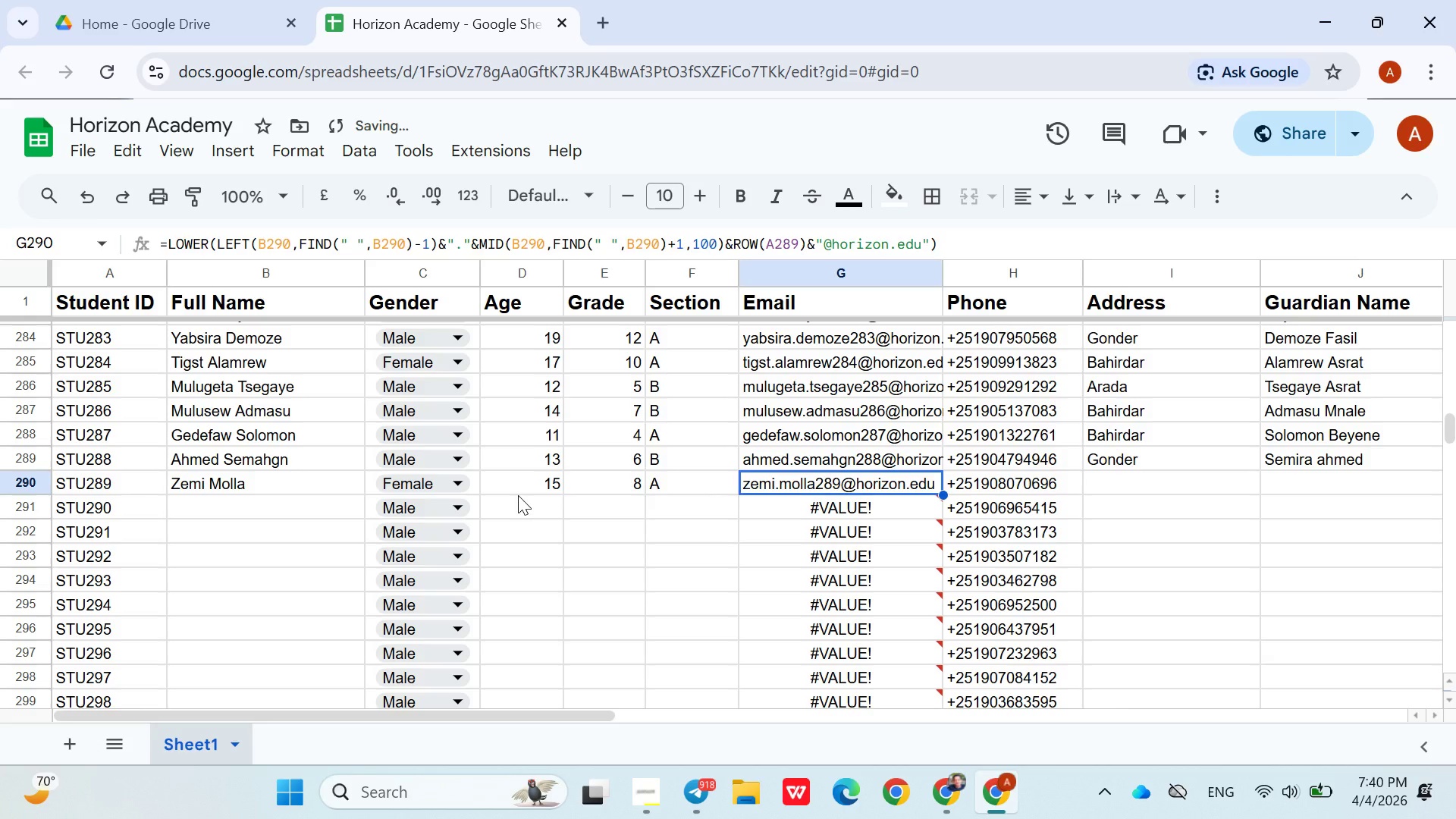 
key(ArrowRight)
 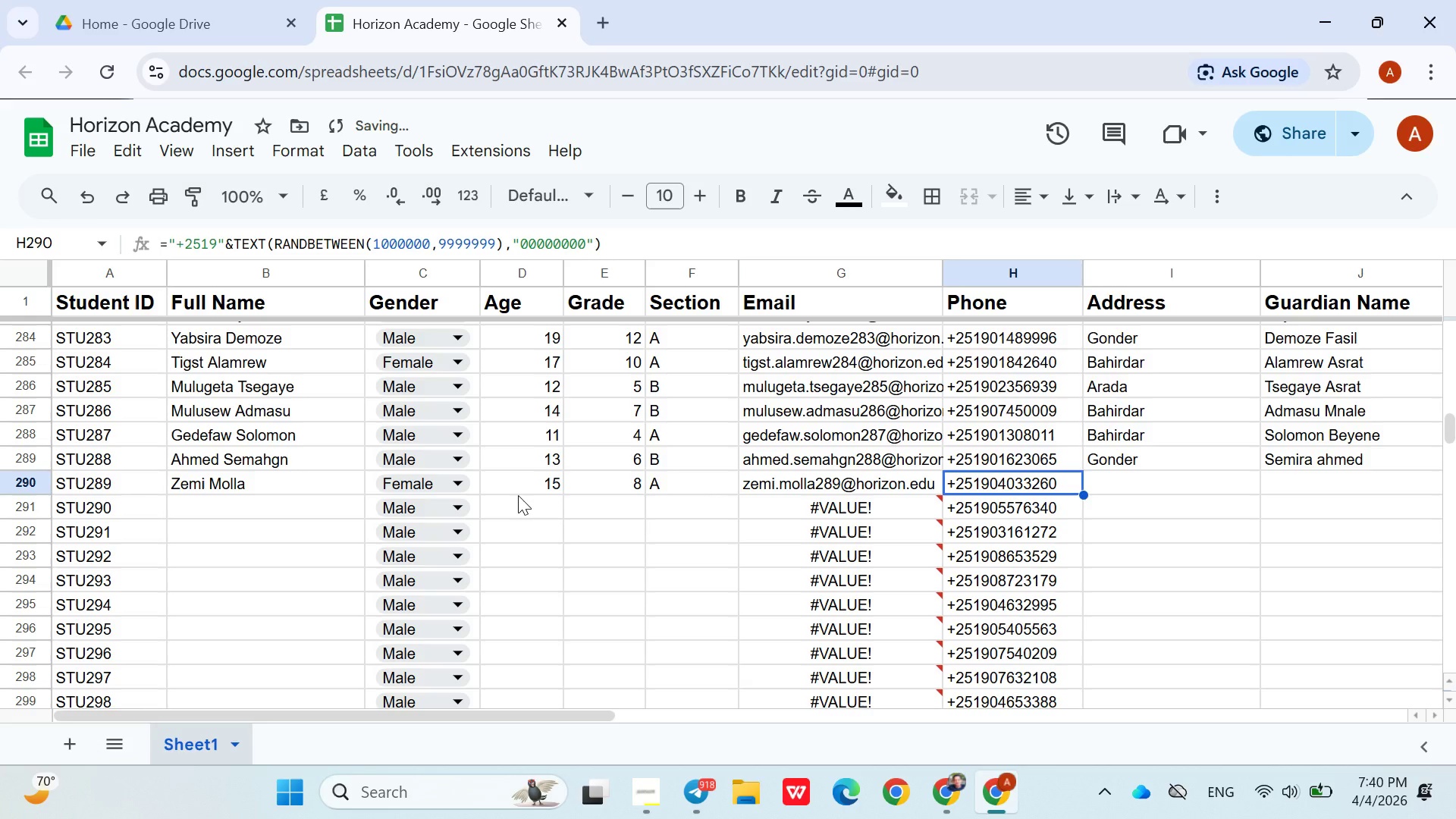 
key(ArrowRight)
 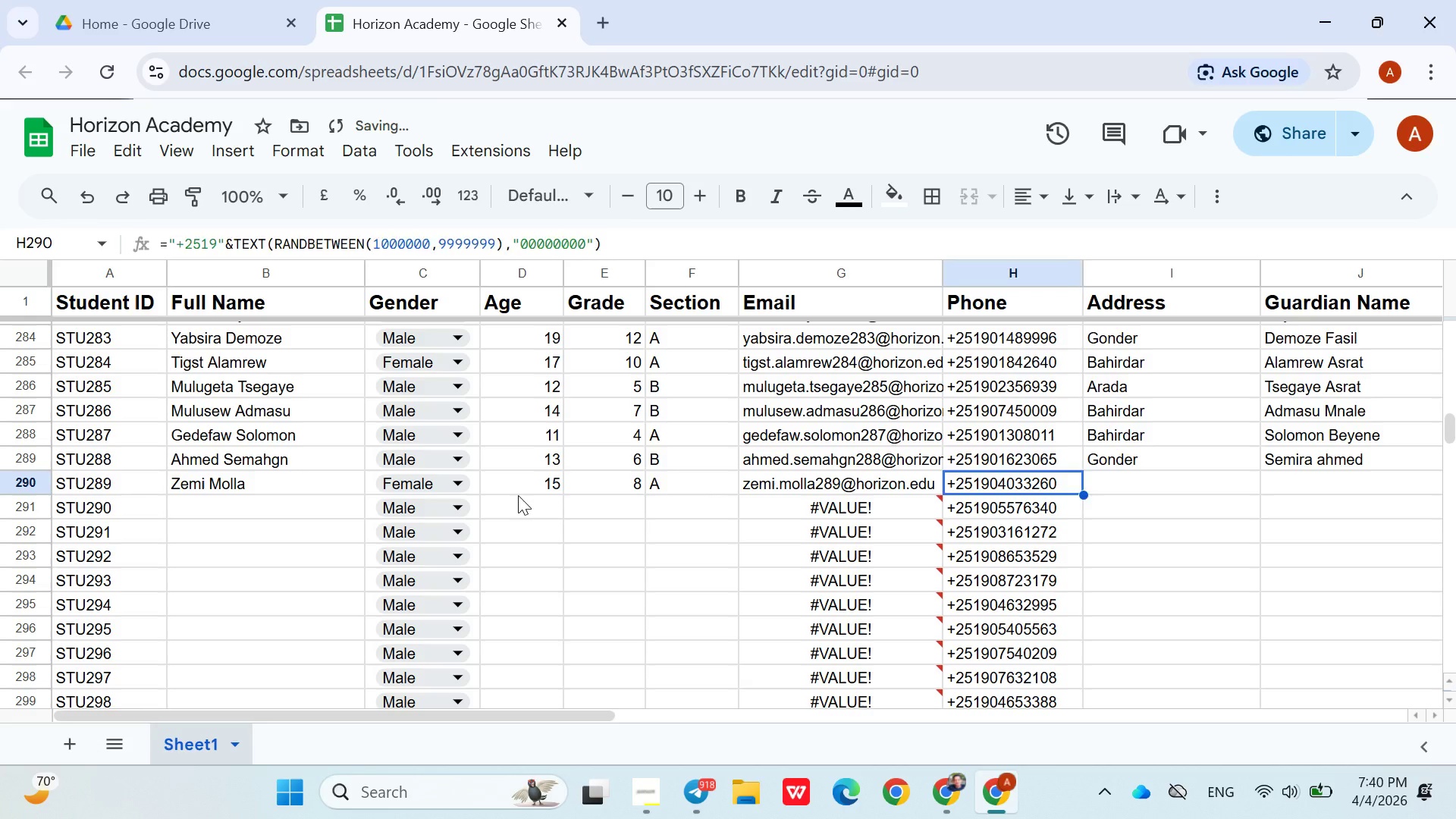 
key(ArrowRight)
 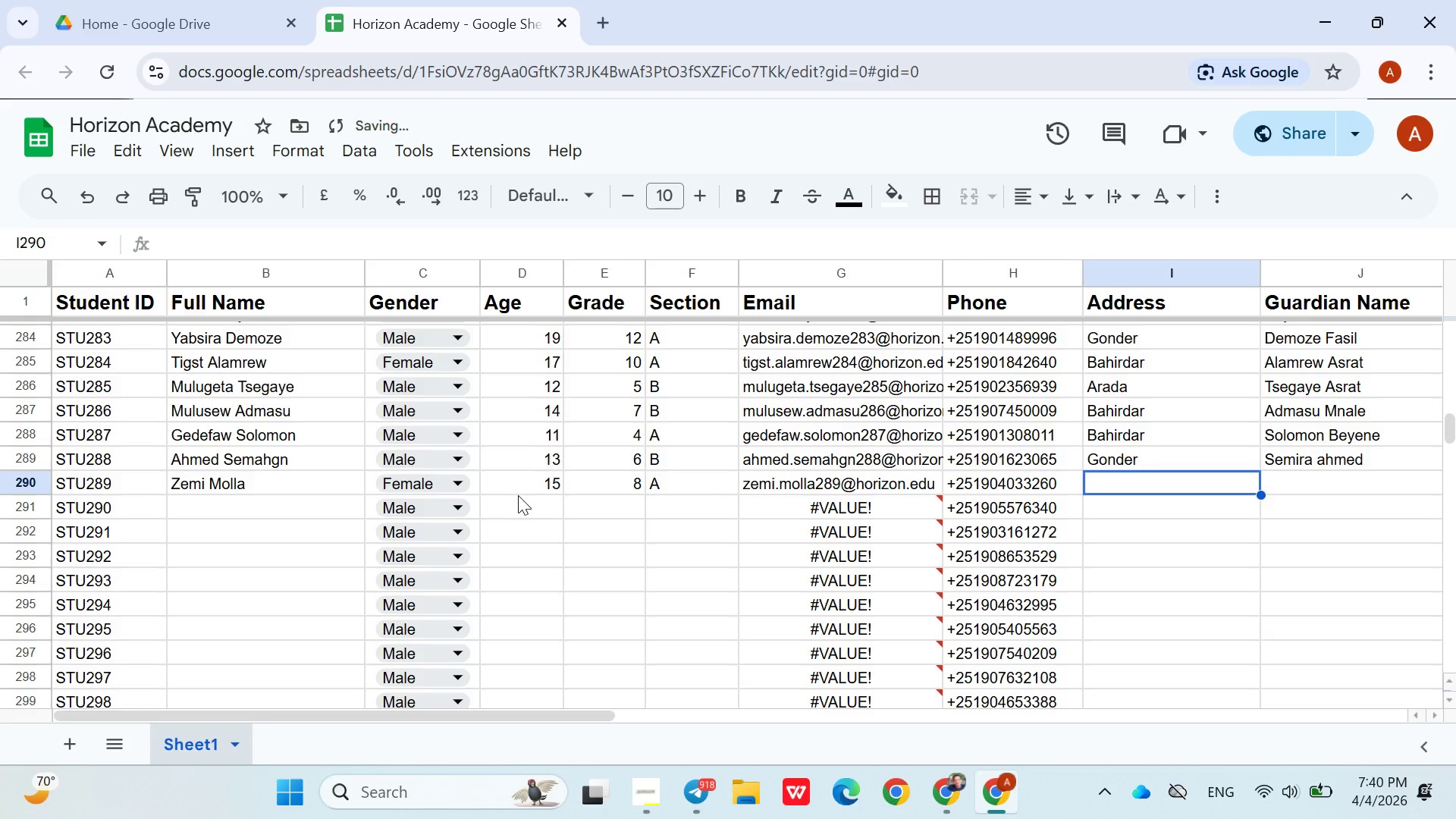 
key(ArrowRight)
 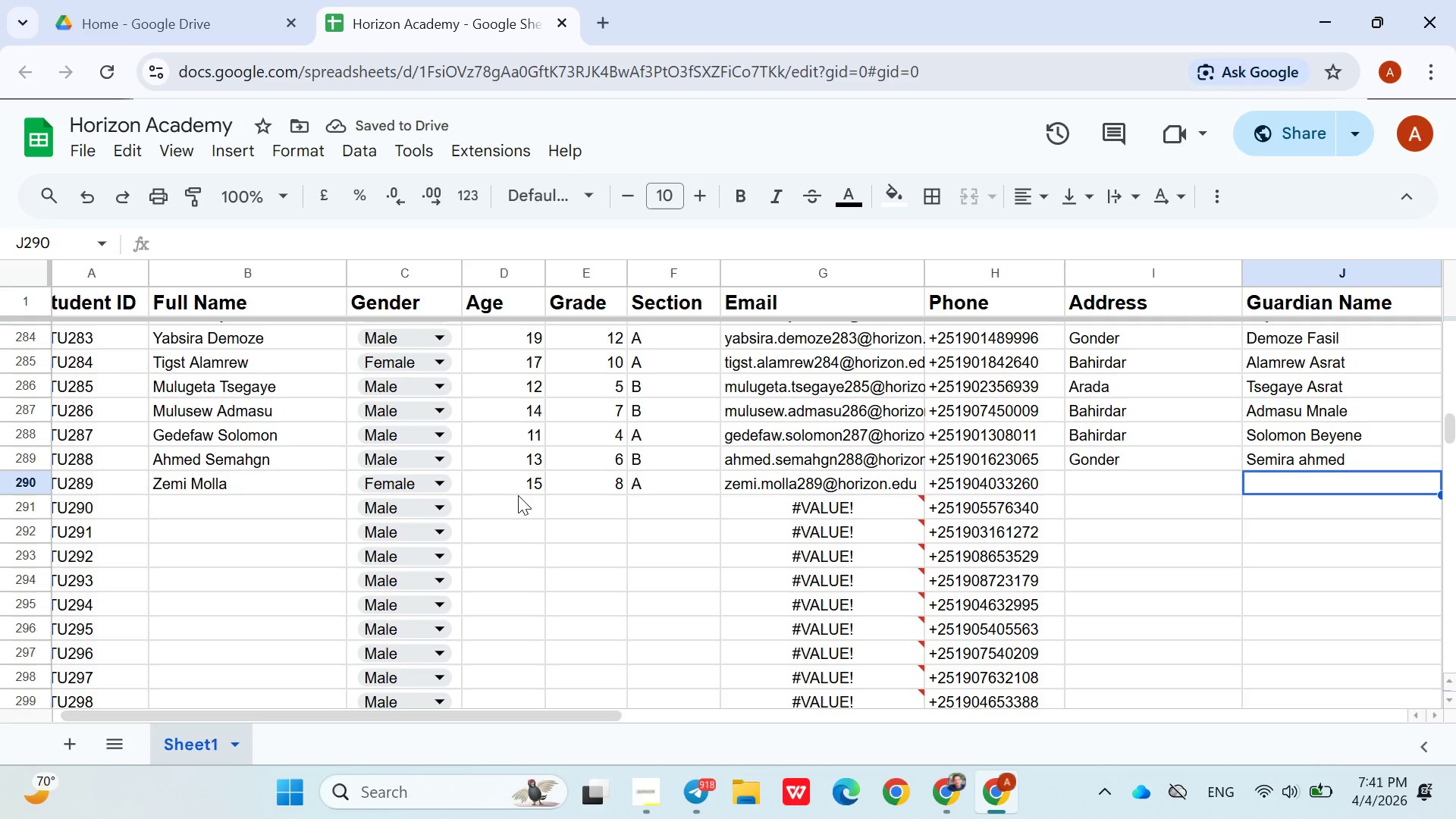 
key(ArrowDown)
 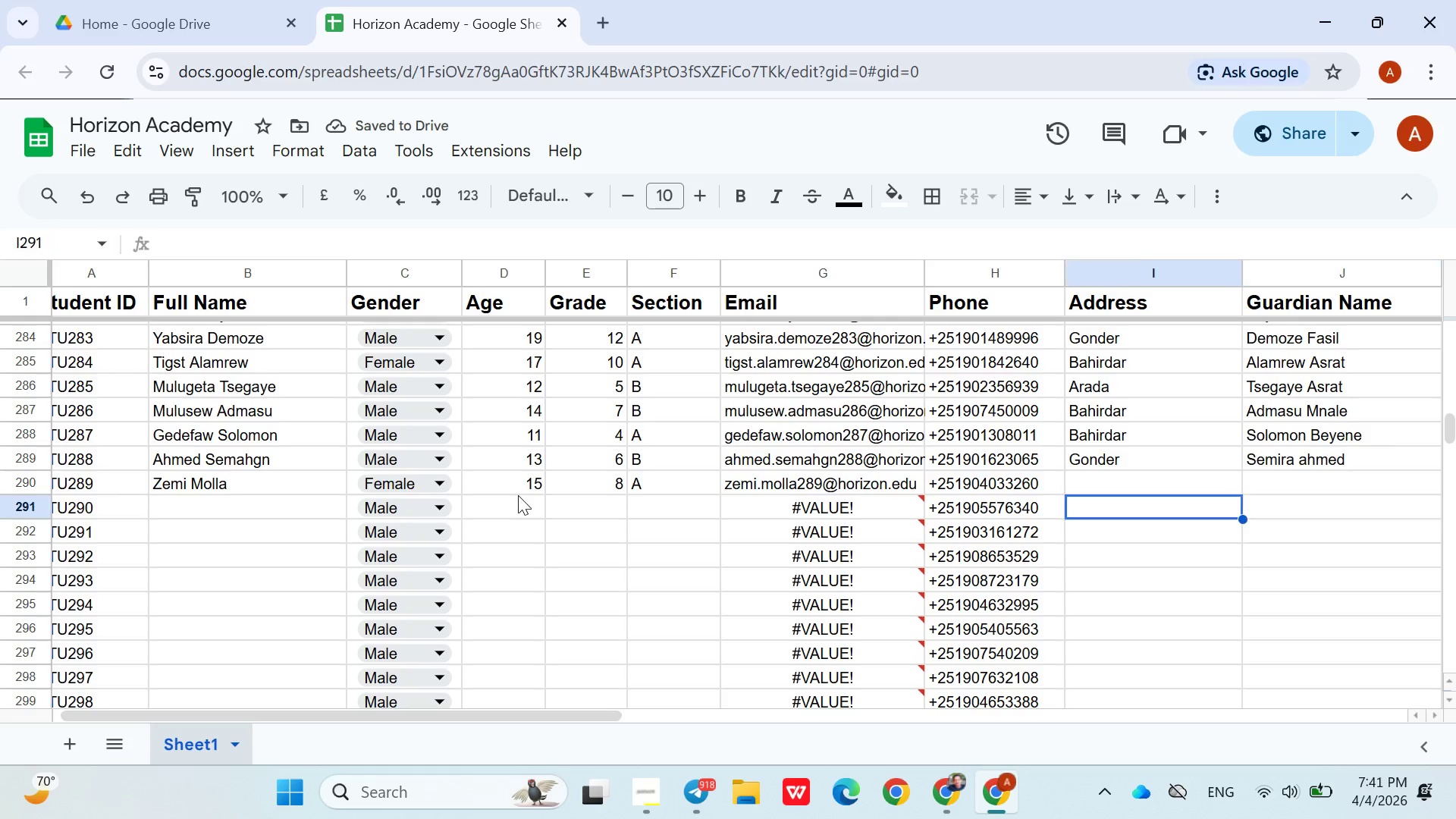 
key(ArrowLeft)
 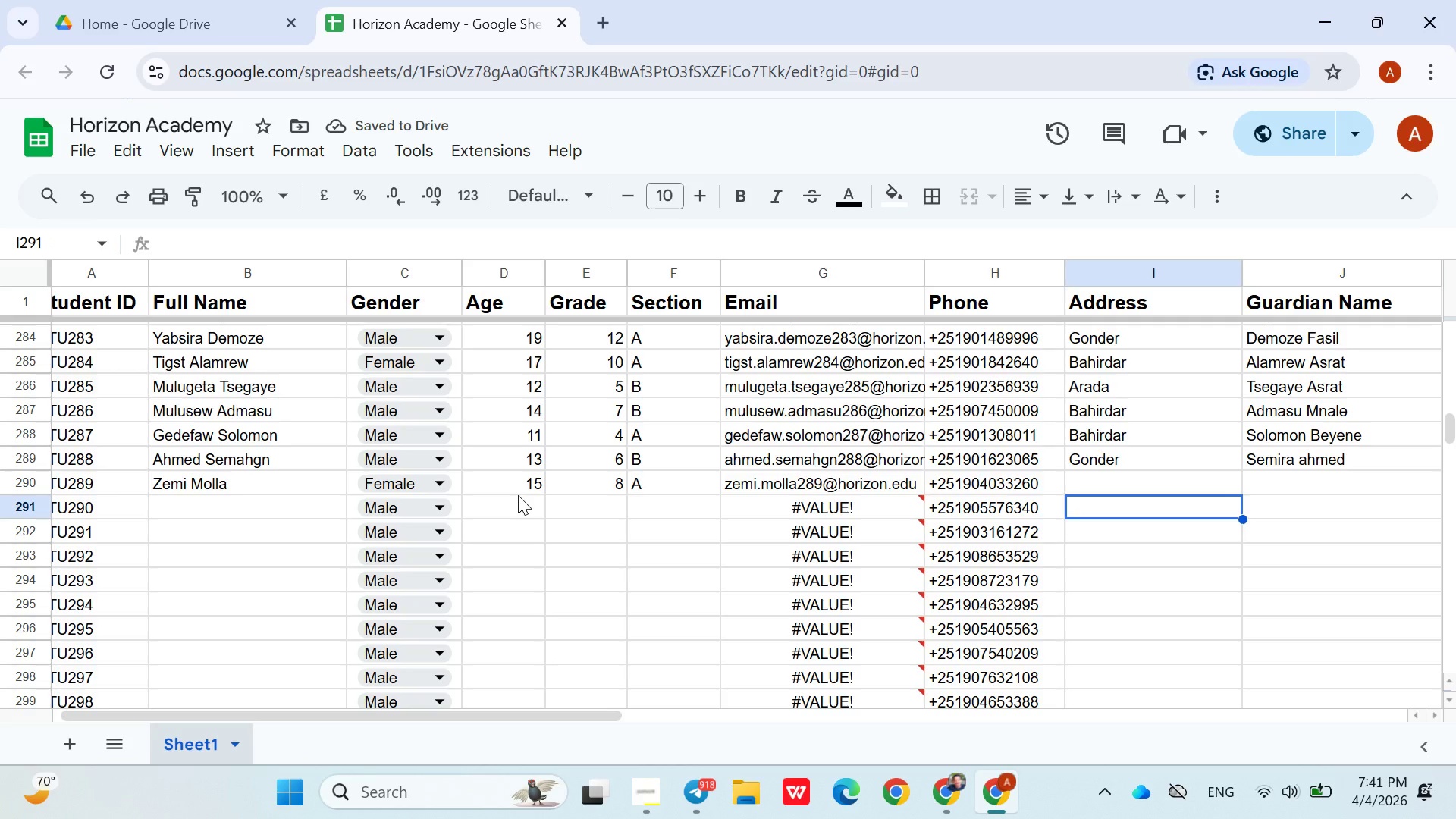 
type(ji)
 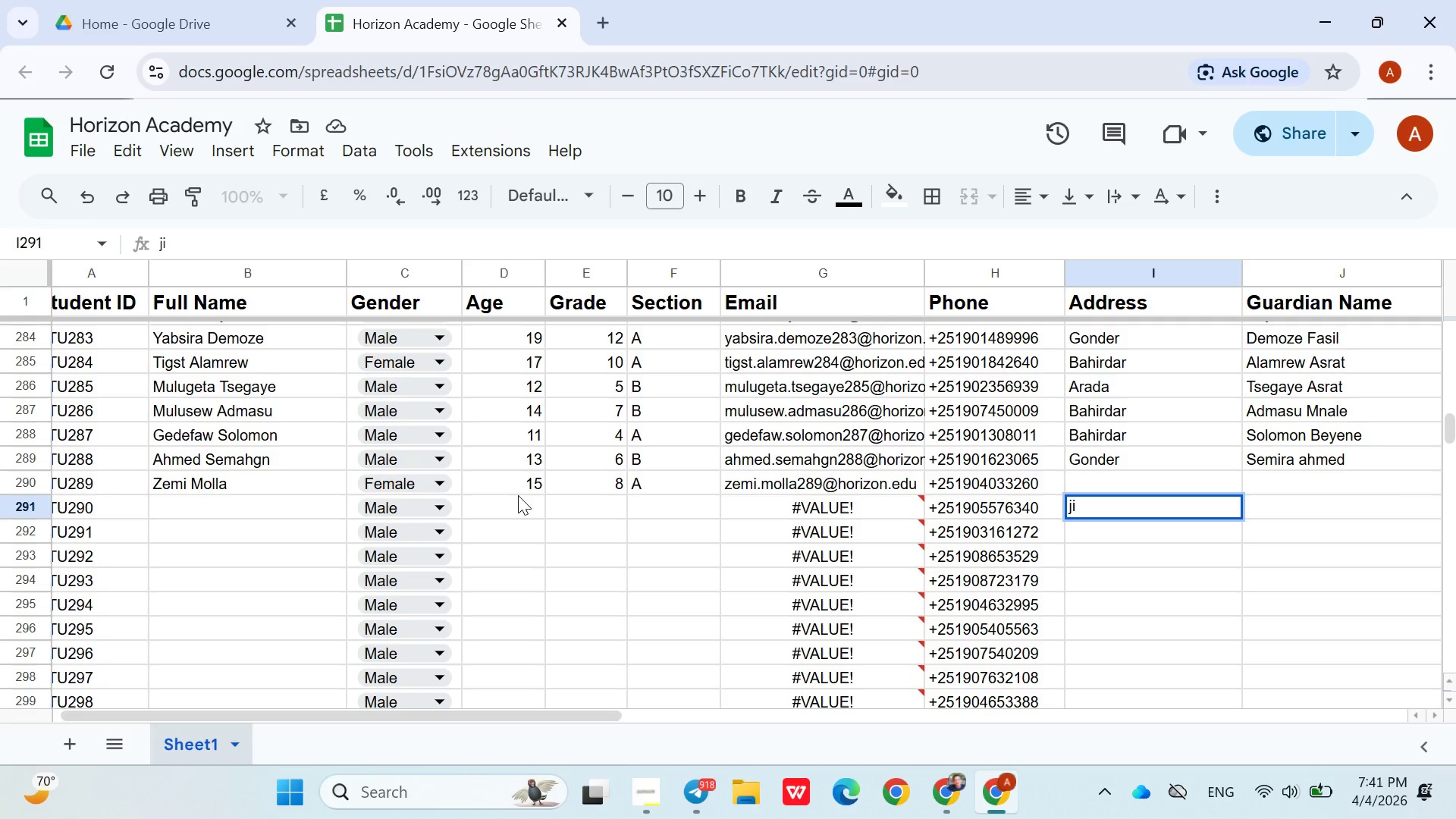 
key(ArrowUp)
 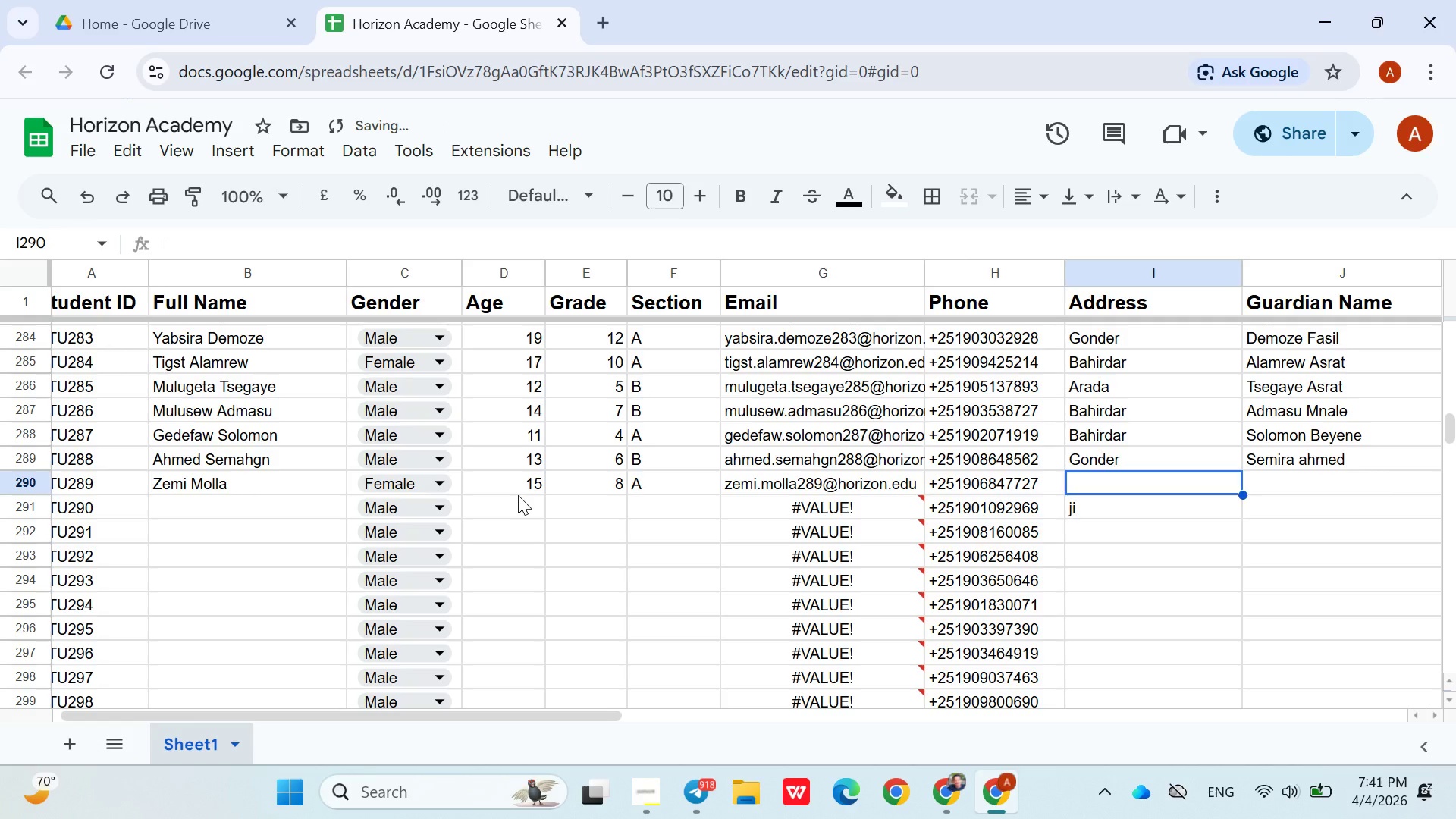 
type(jim)
 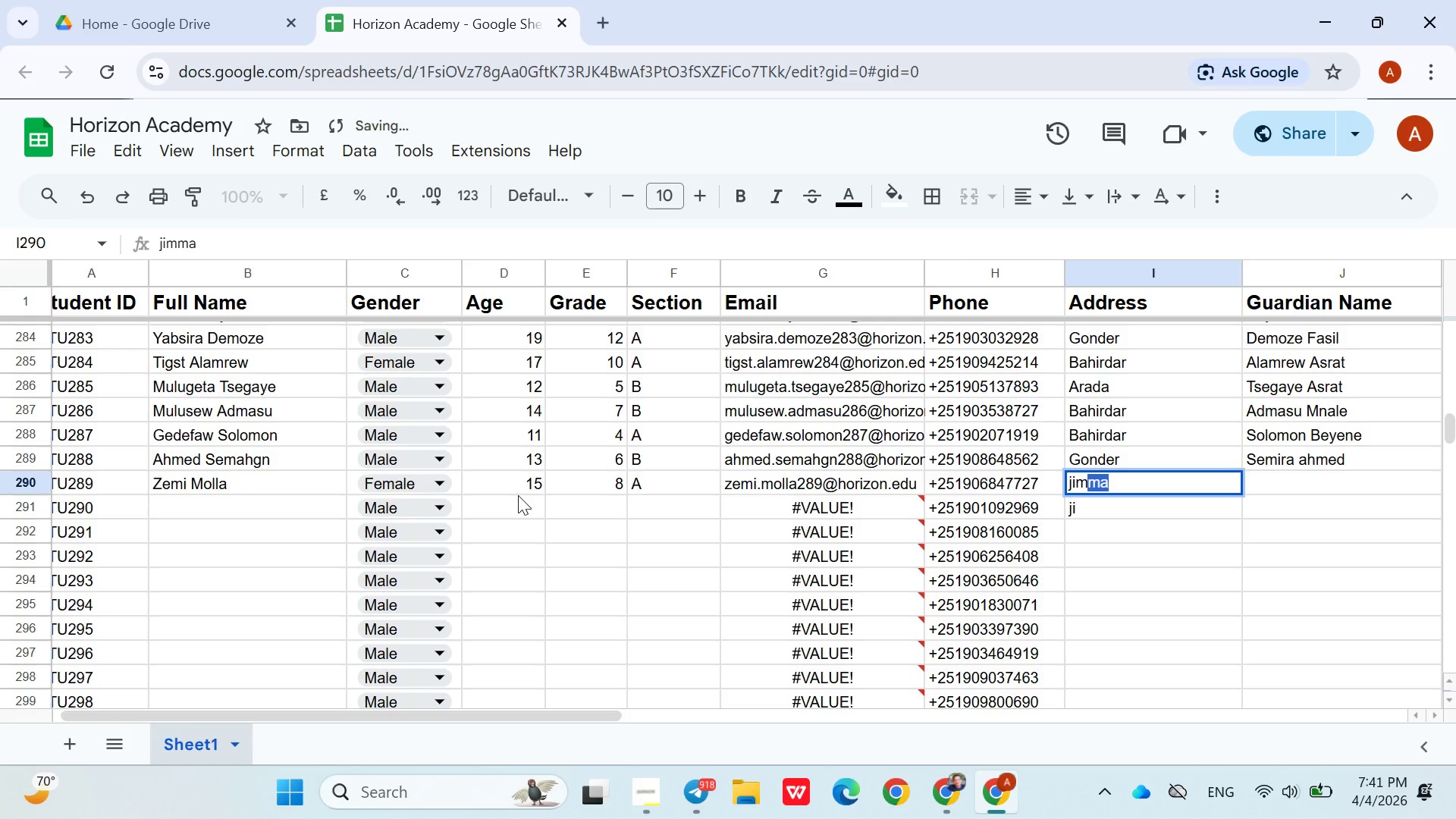 
key(ArrowRight)
 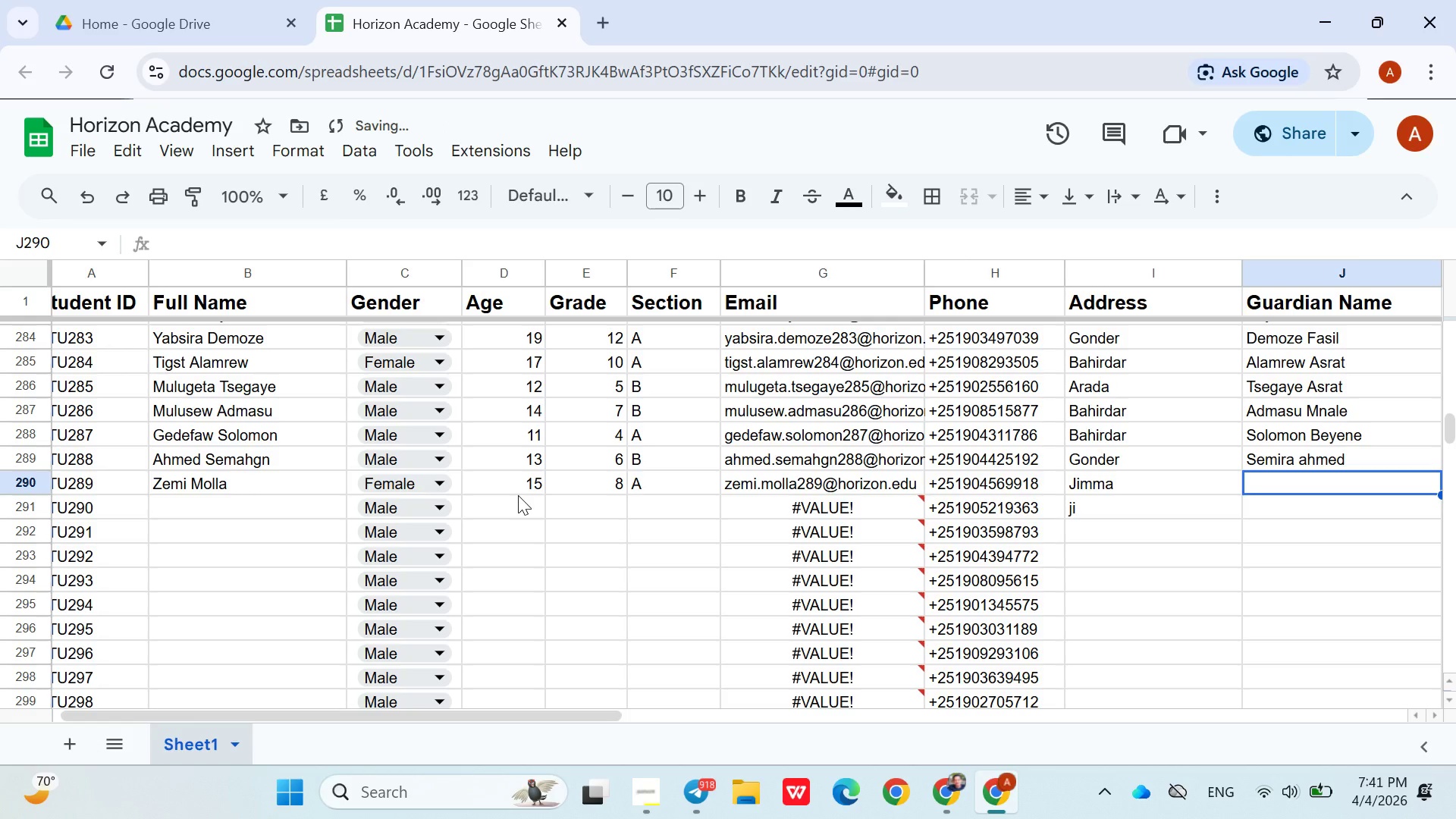 
type(Molla Beyene)
 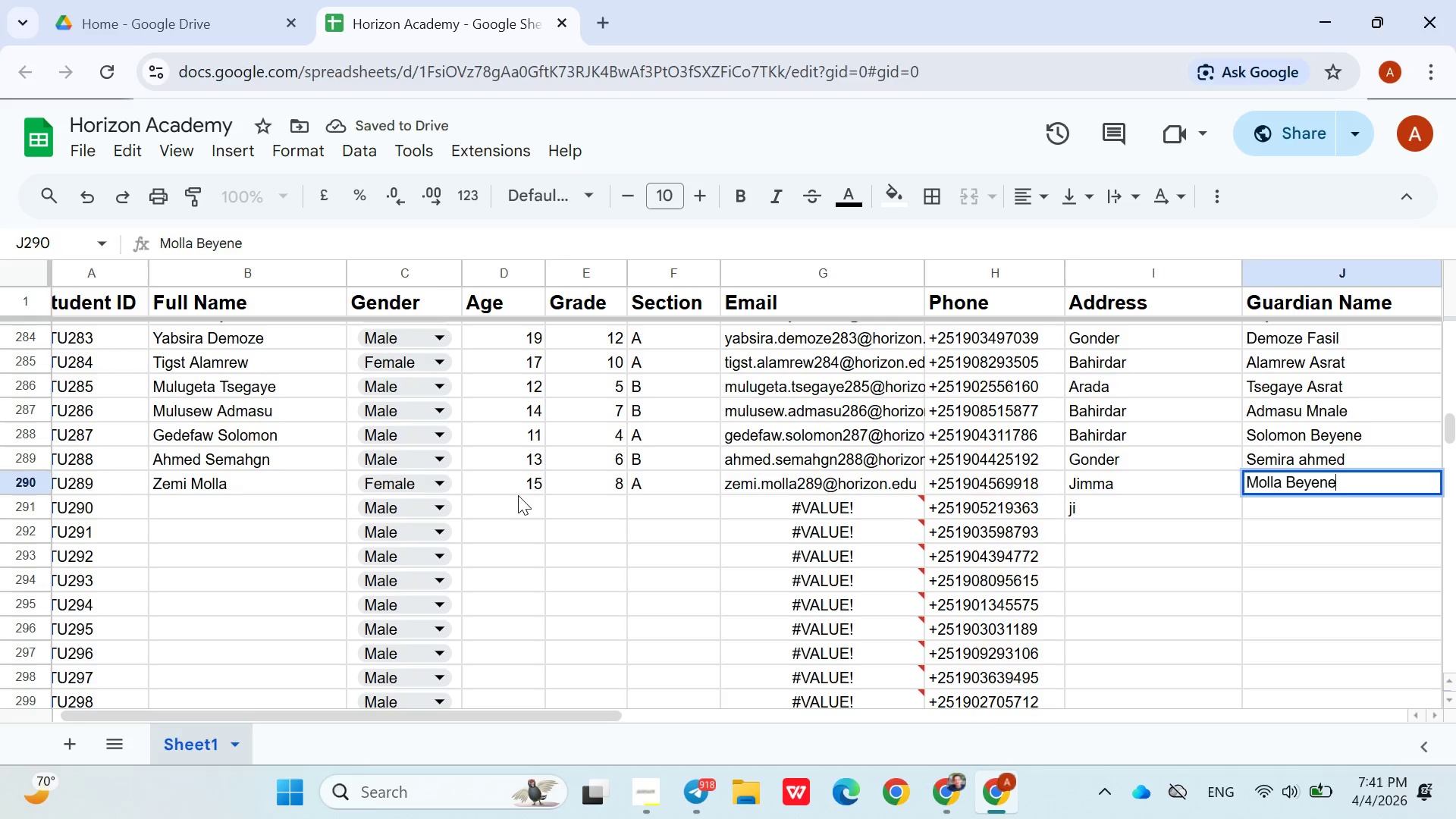 
key(ArrowDown)
 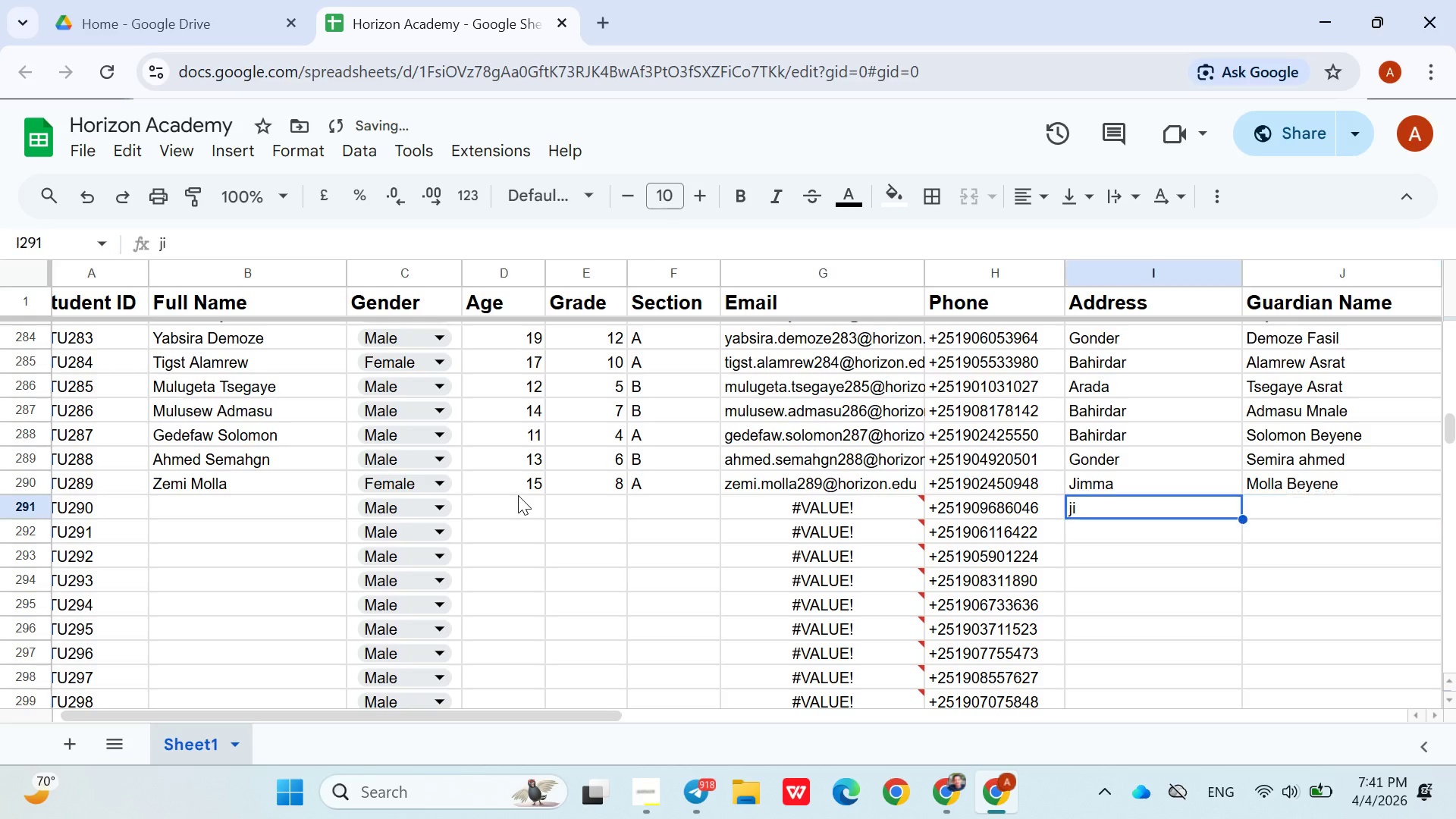 
hold_key(key=ArrowLeft, duration=0.91)
 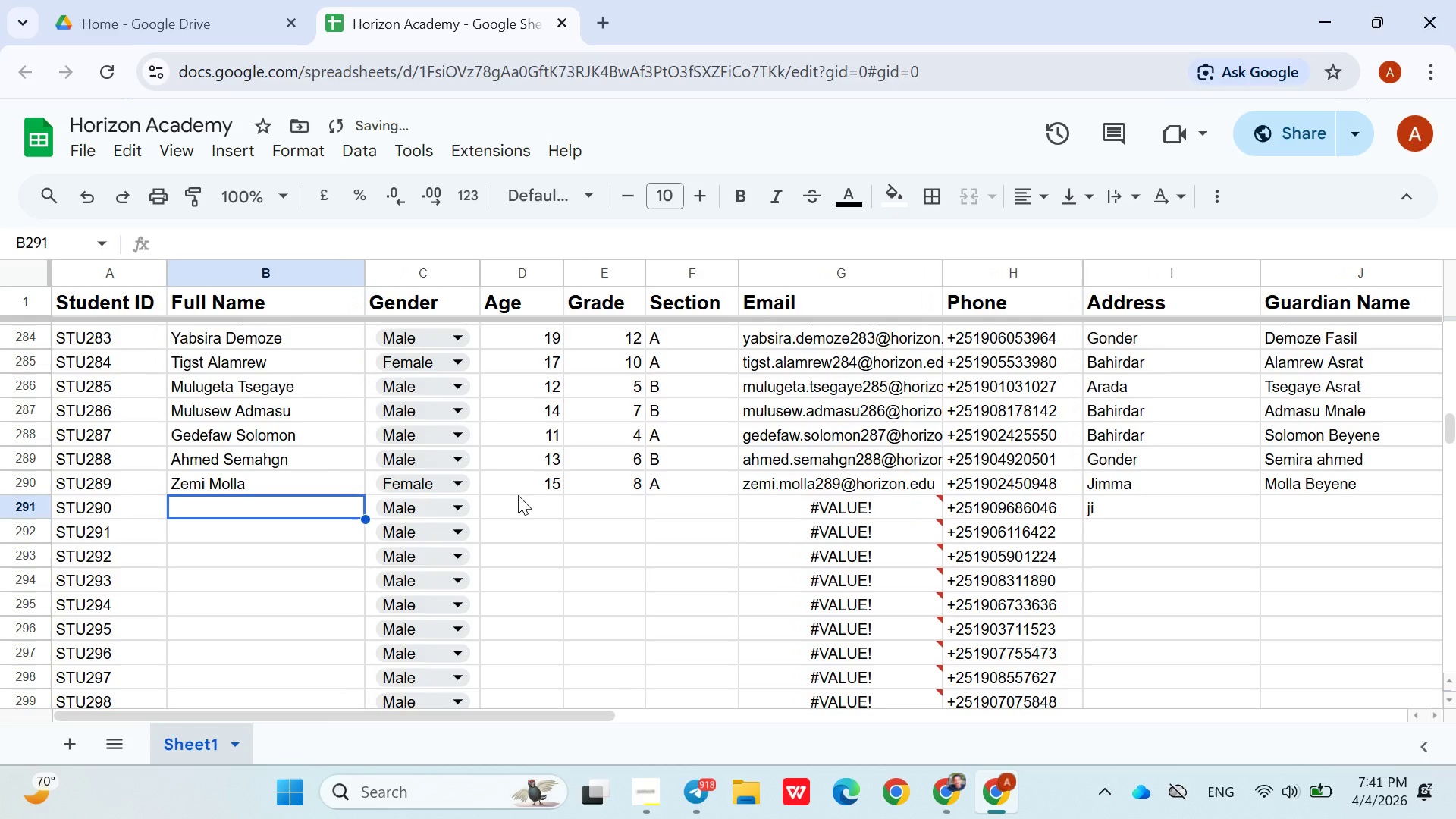 
key(ArrowRight)
 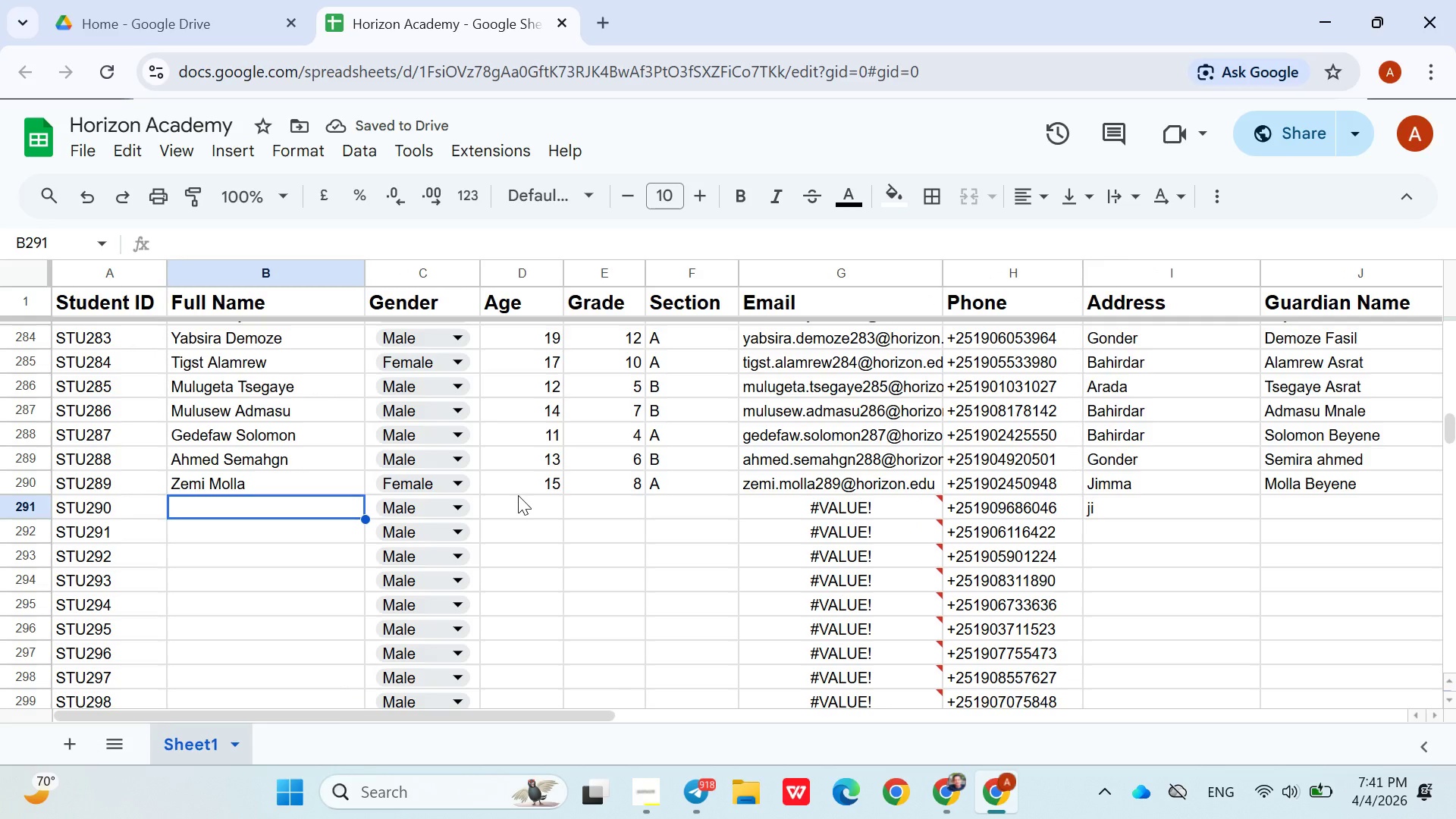 
type(Ahmed MEKONN)
key(Backspace)
key(Backspace)
key(Backspace)
key(Backspace)
key(Backspace)
type(ekonen)
 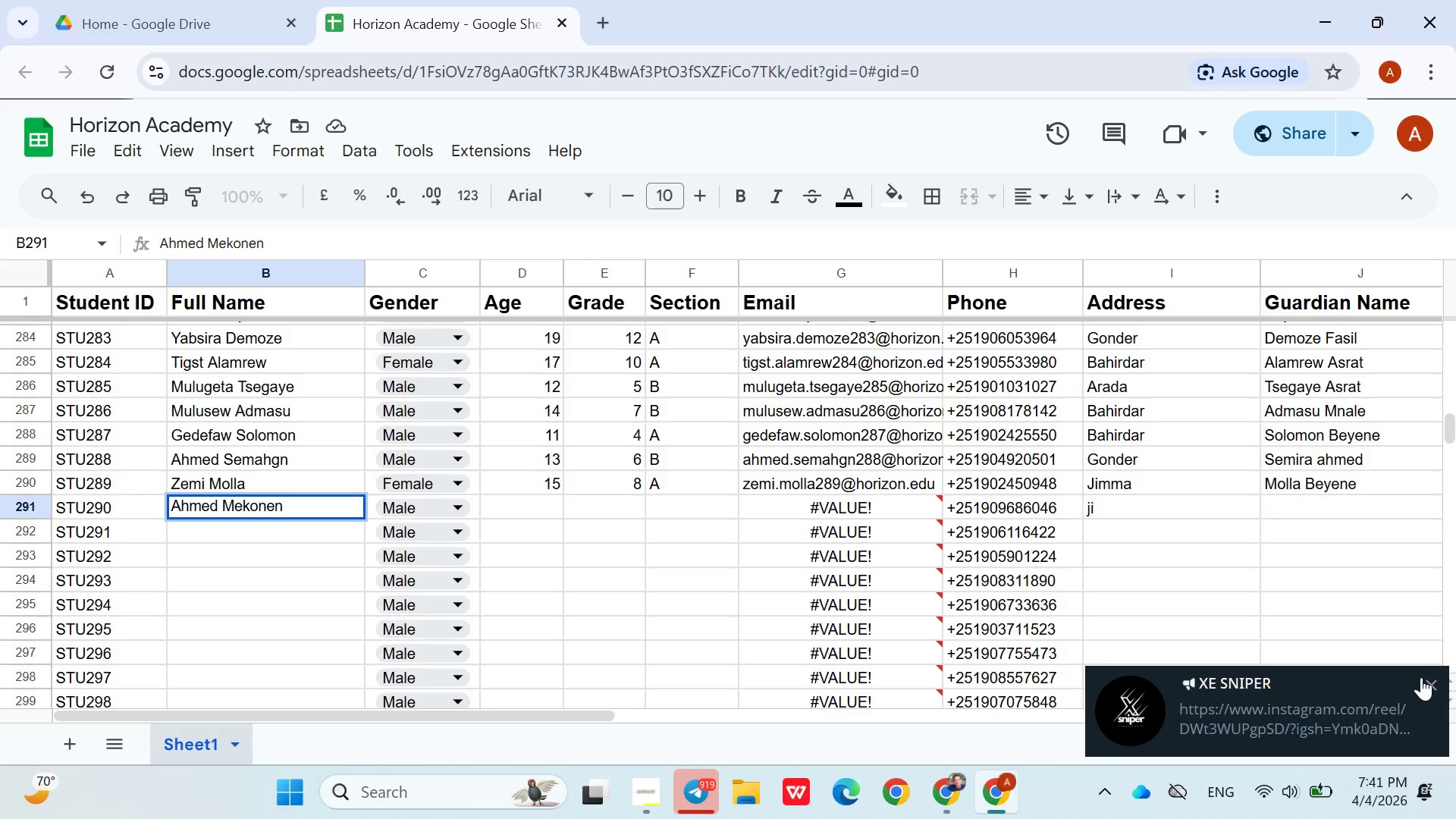 
left_click([1422, 678])
 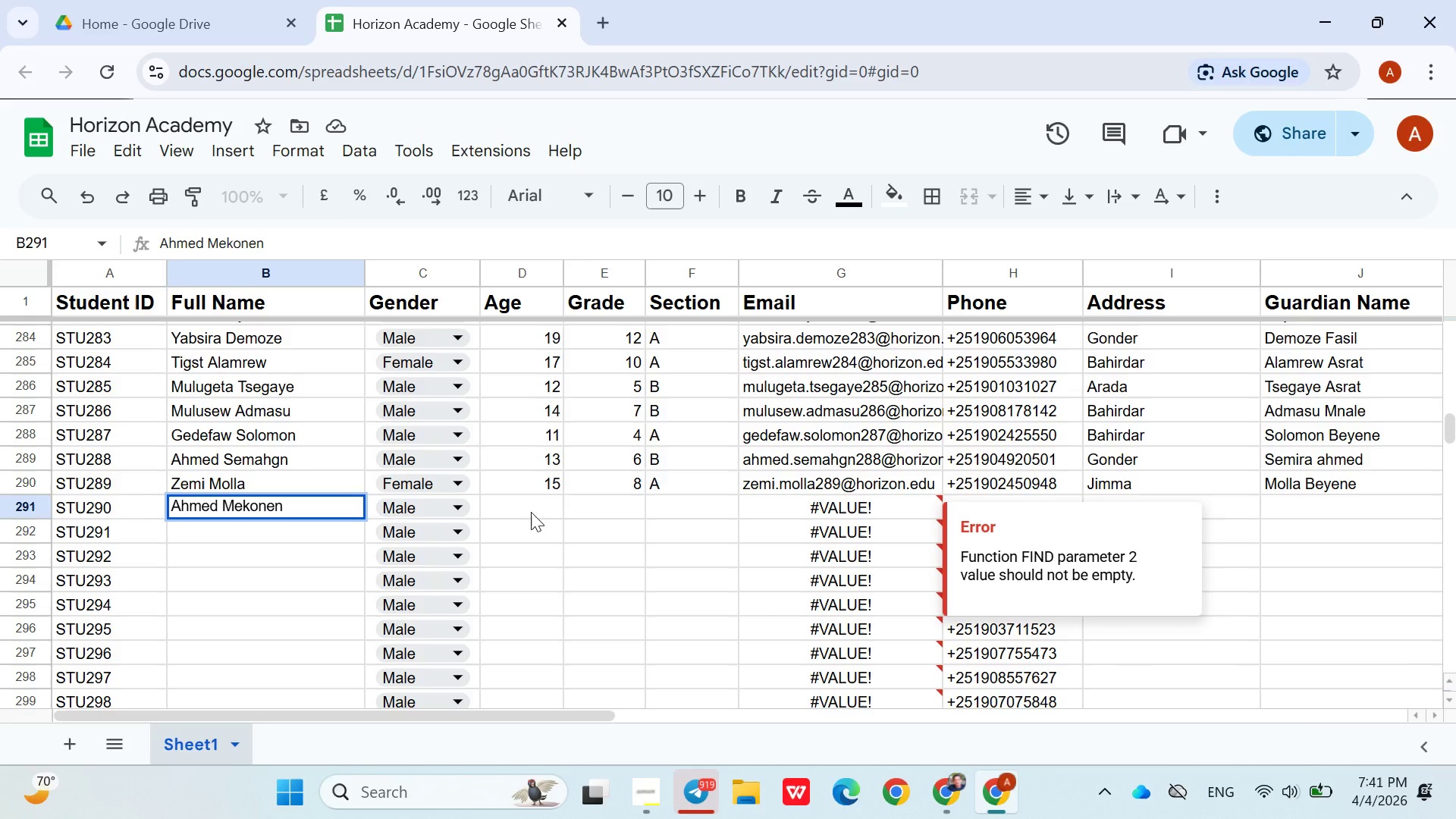 
left_click([555, 520])
 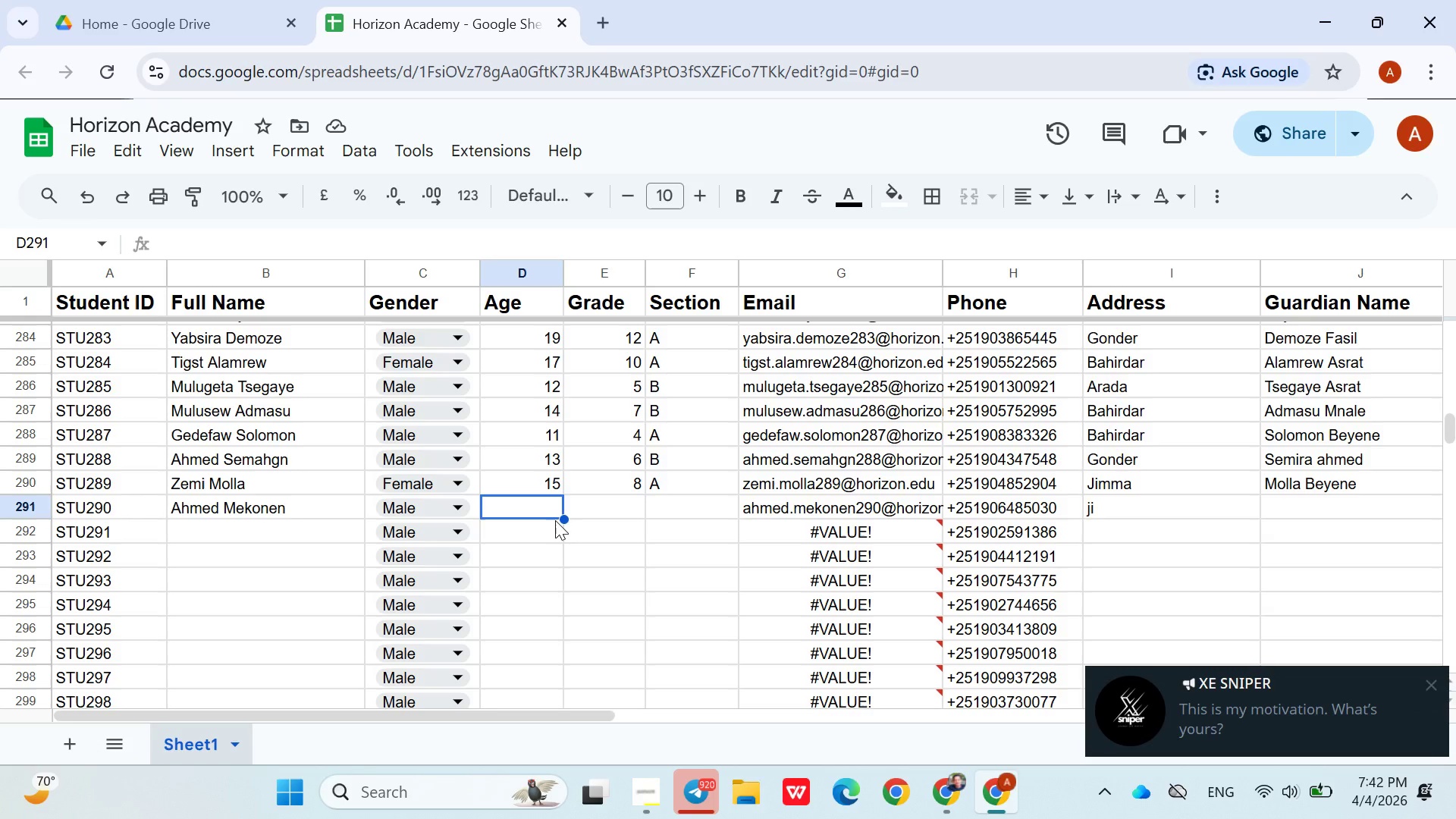 
wait(46.95)
 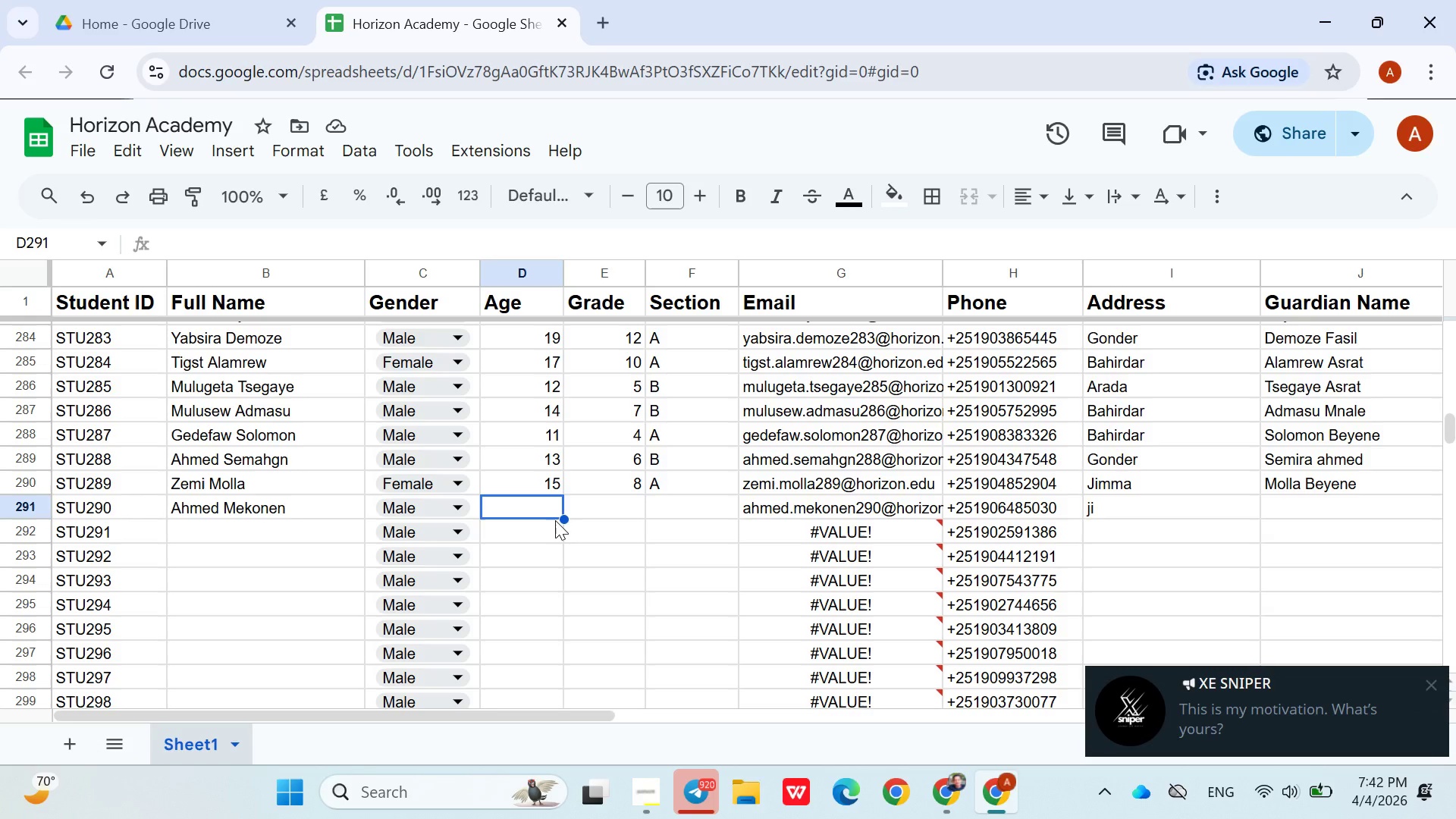 
left_click([1427, 689])
 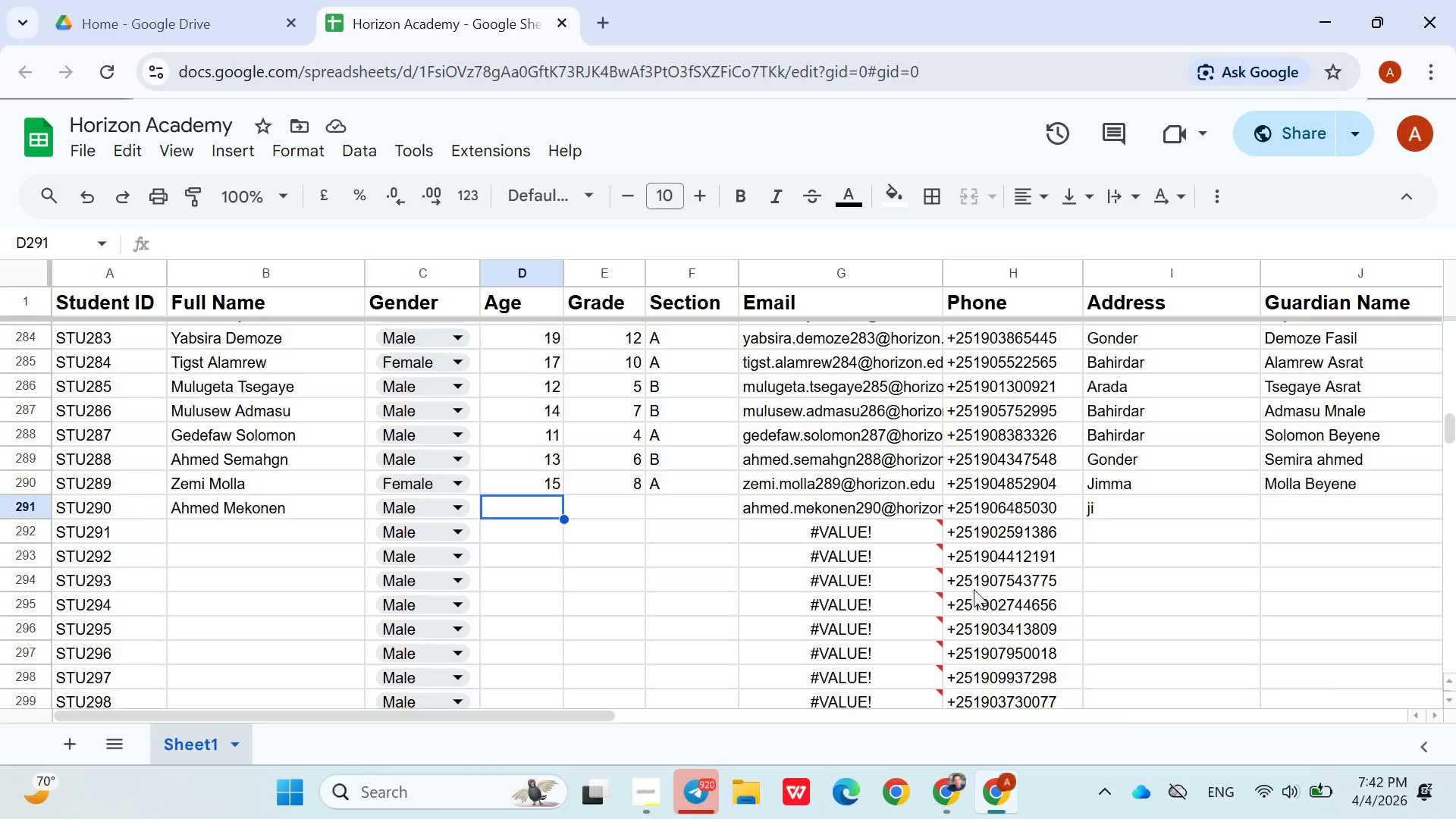 
type(15)
 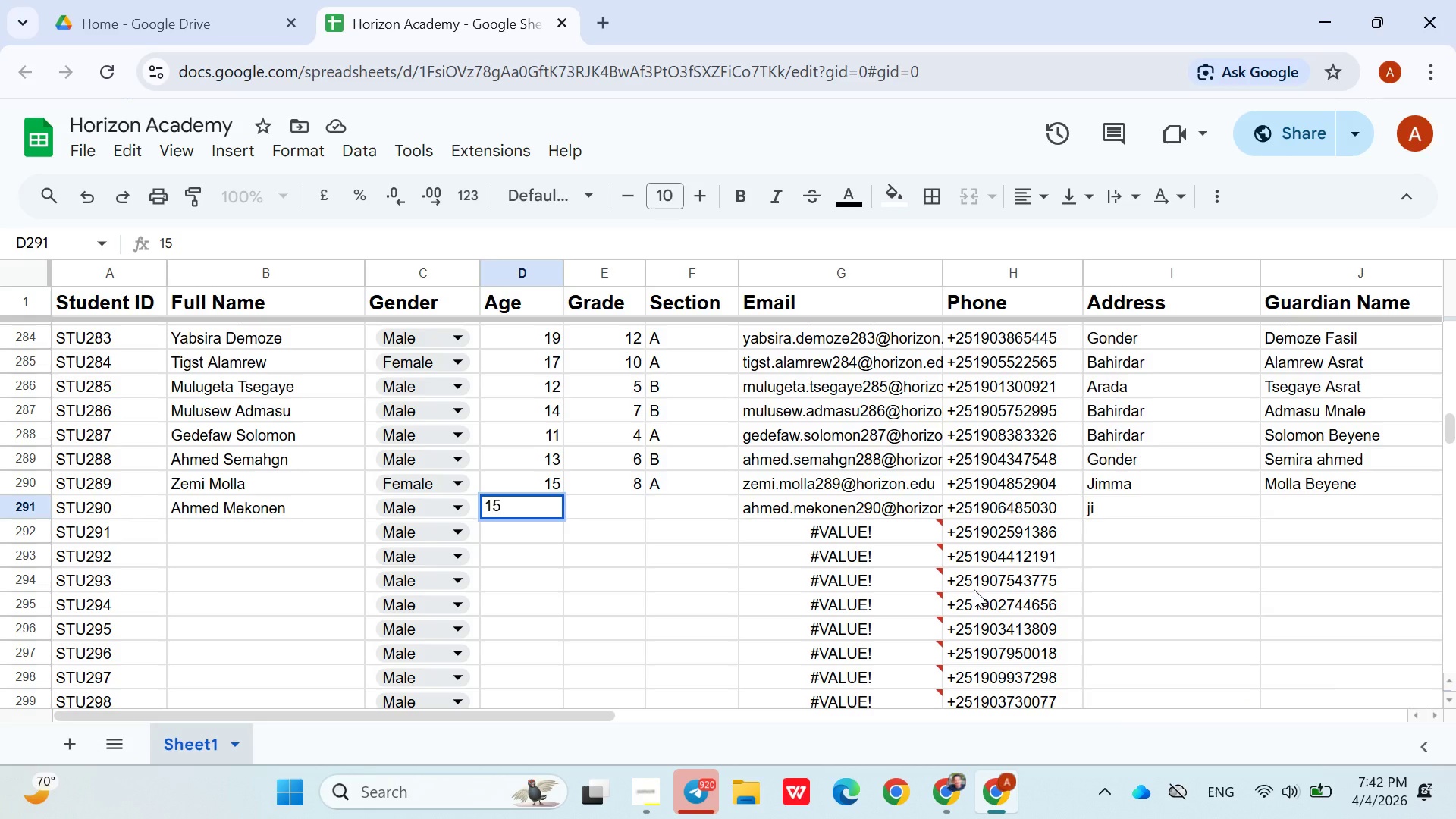 
key(ArrowRight)
 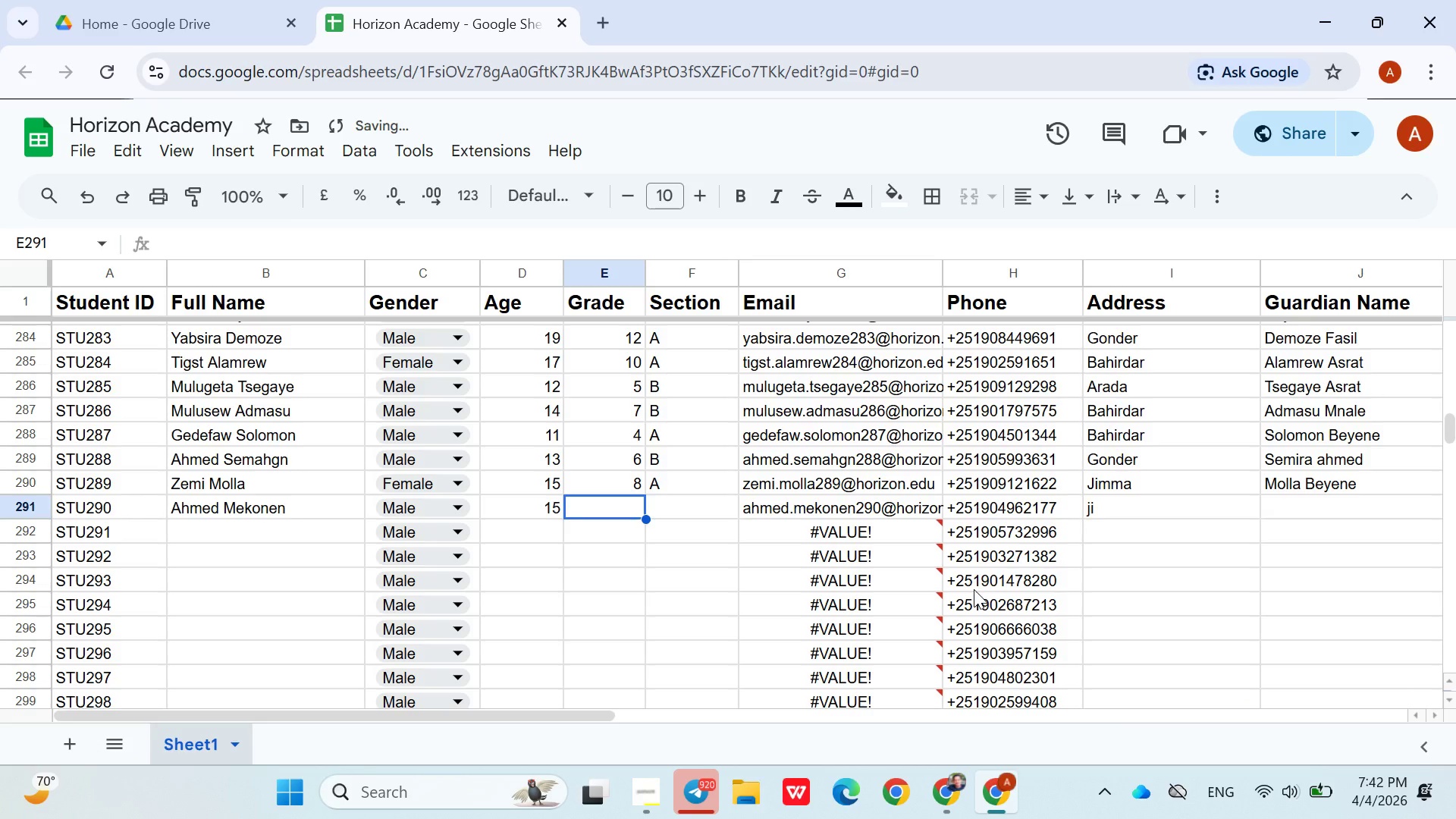 
key(8)
 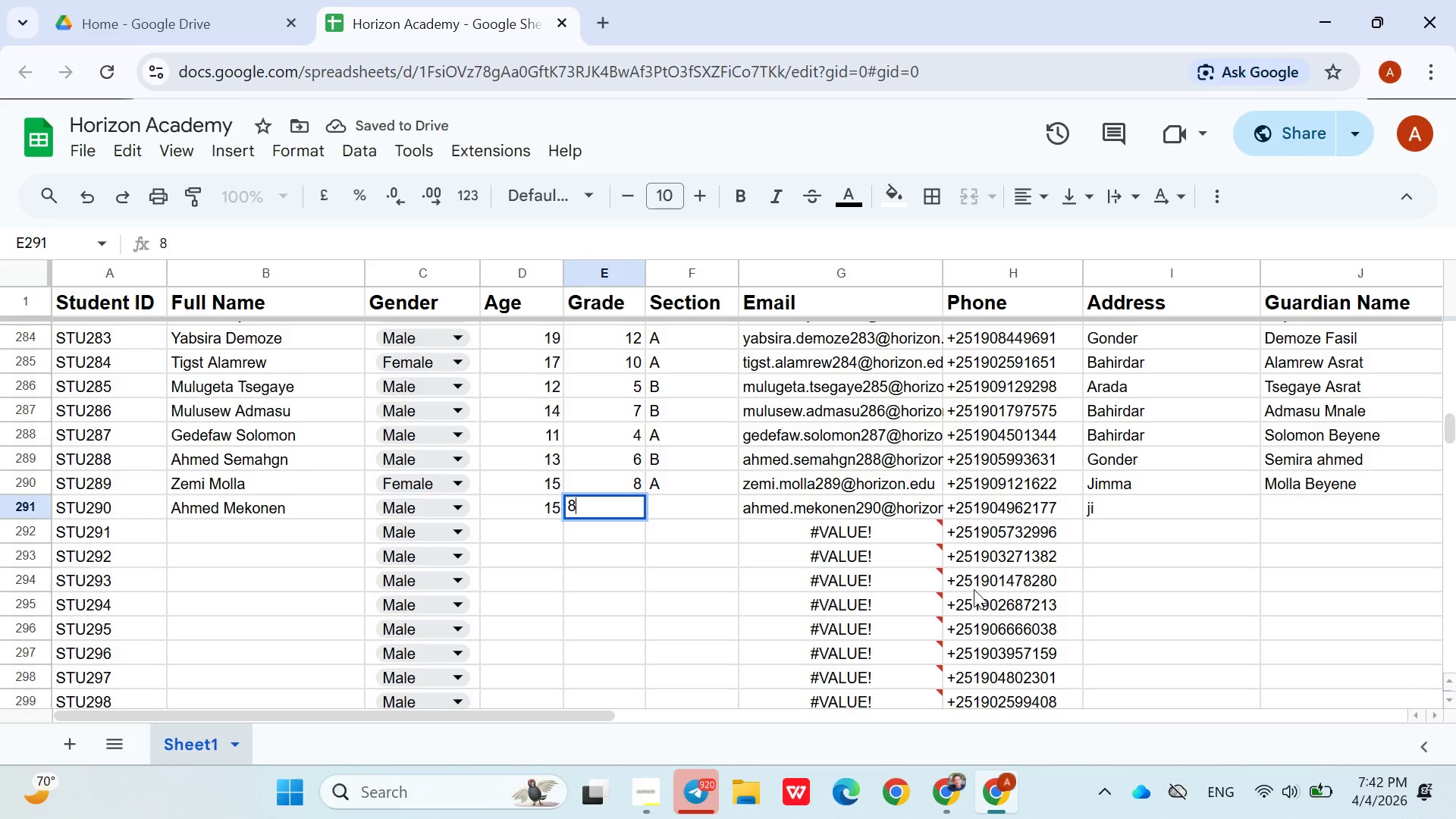 
key(ArrowRight)
 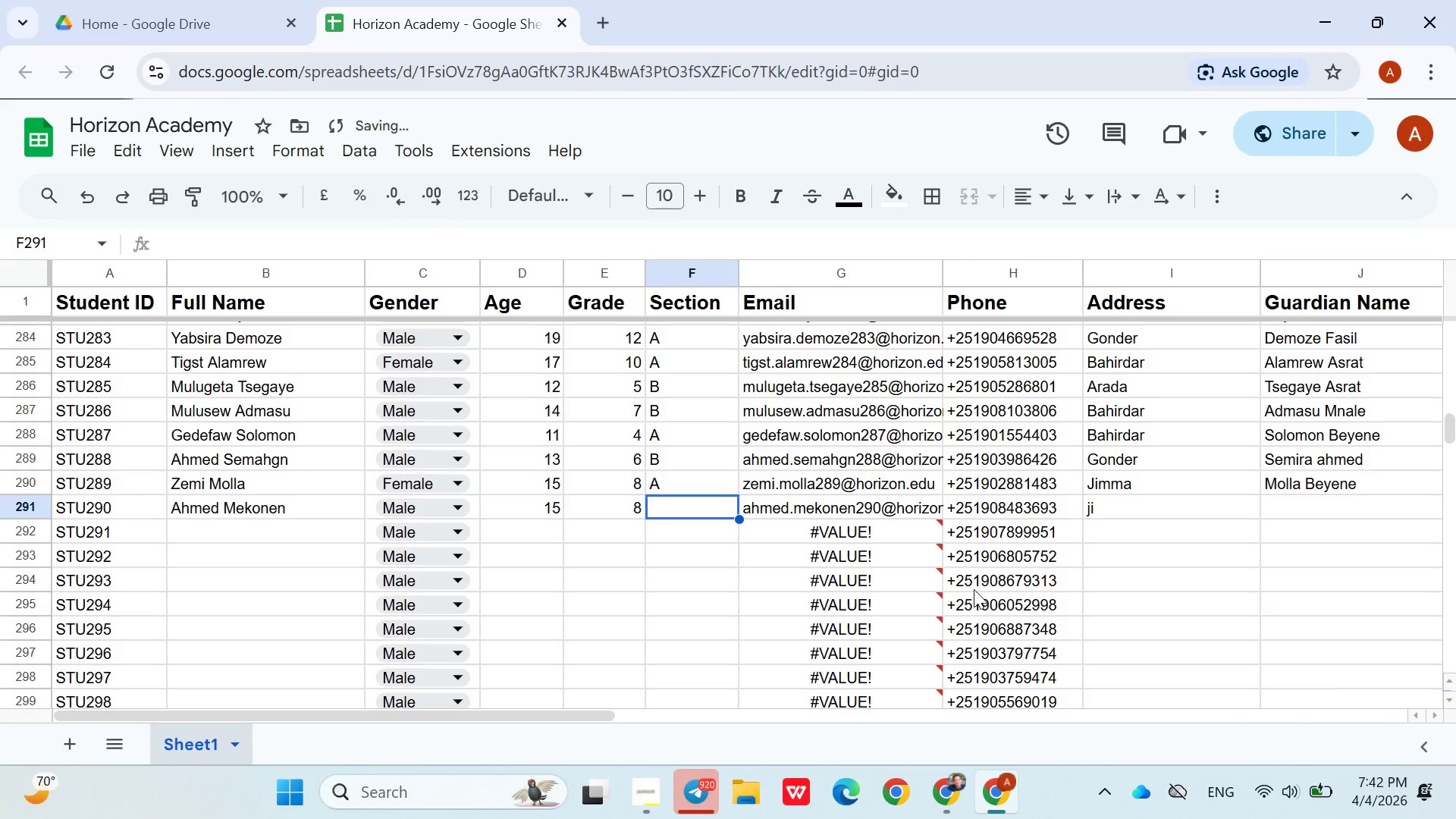 
key(Shift+ShiftLeft)
 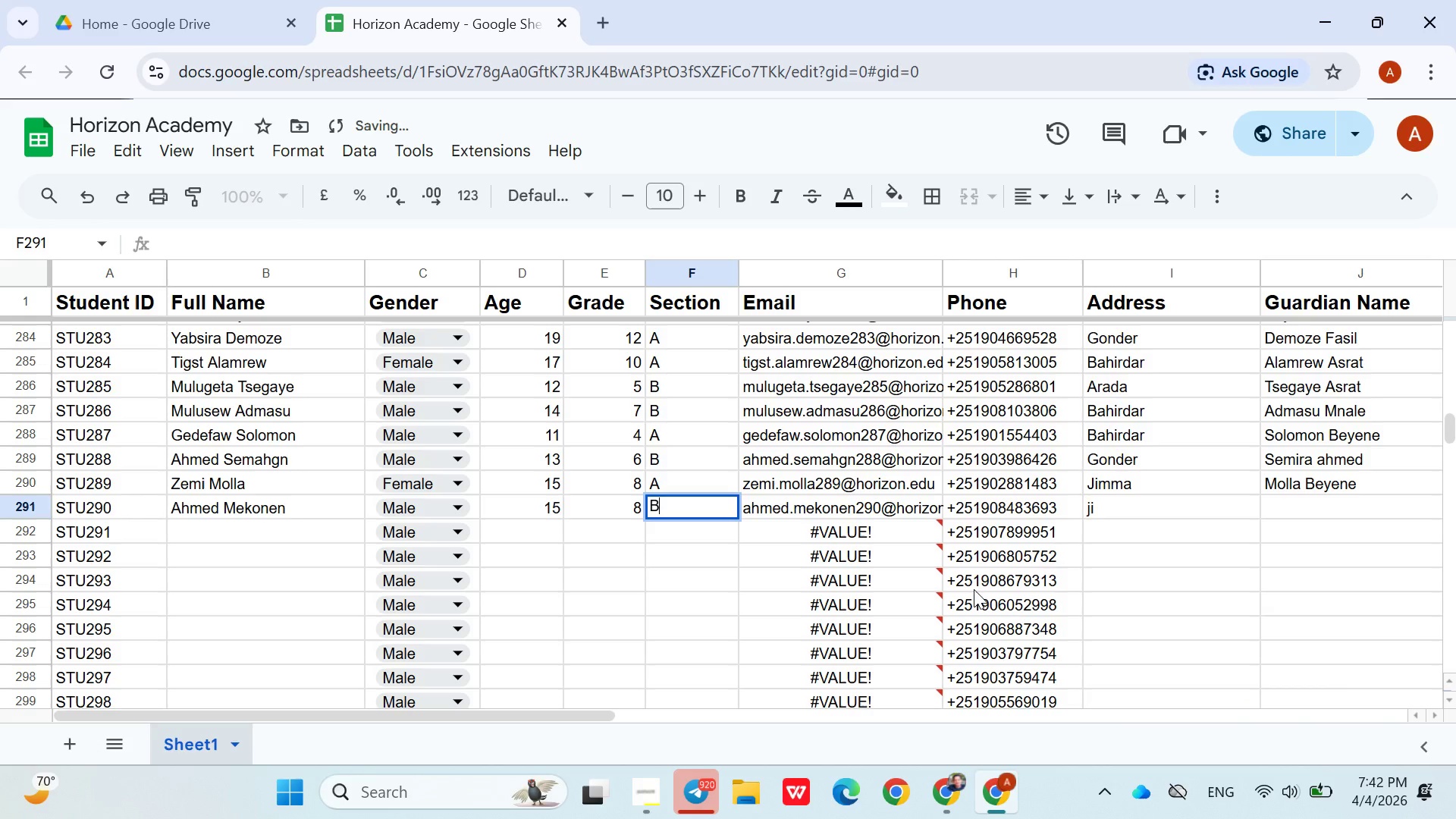 
key(Shift+B)
 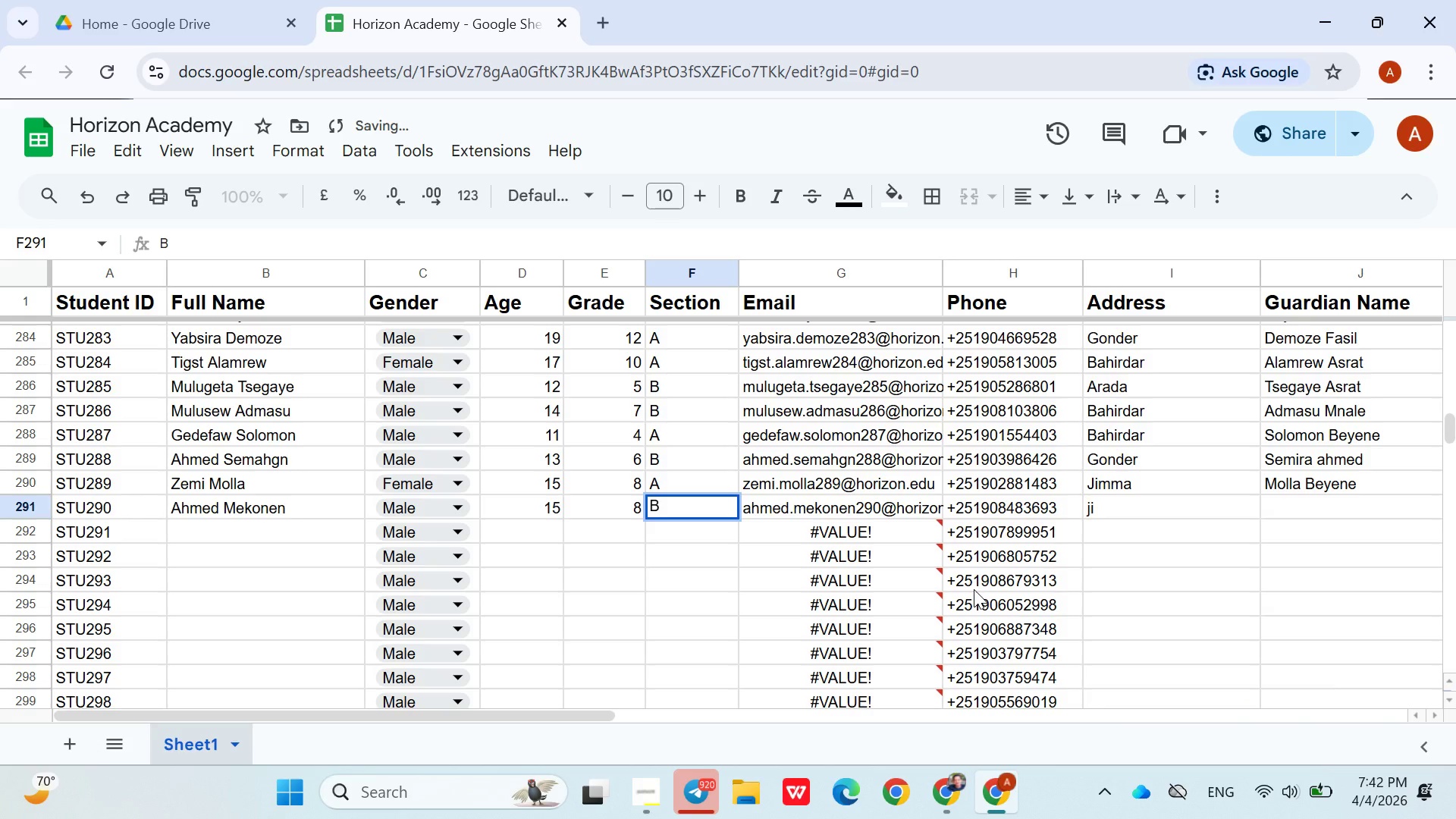 
key(ArrowRight)
 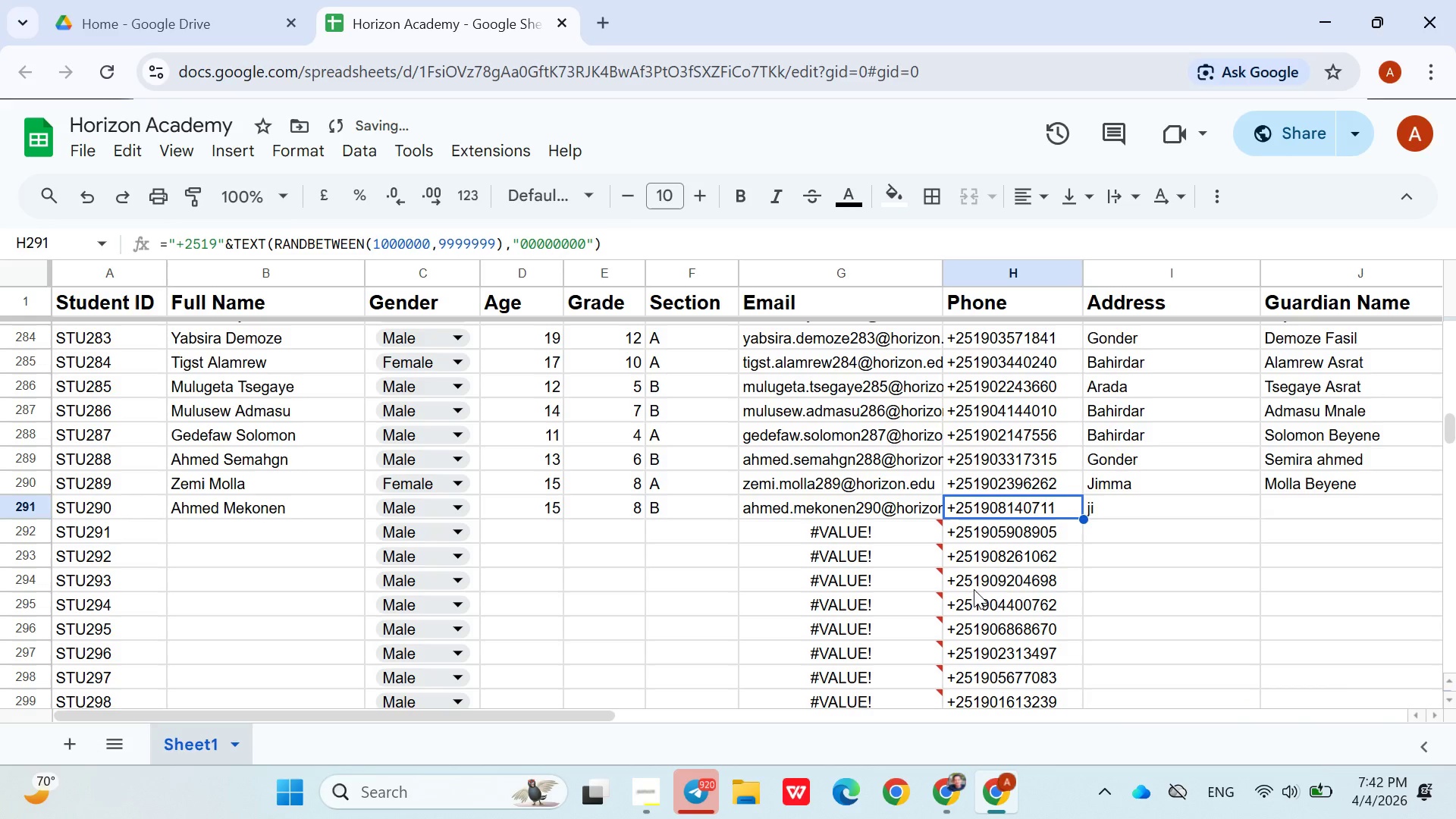 
key(ArrowRight)
 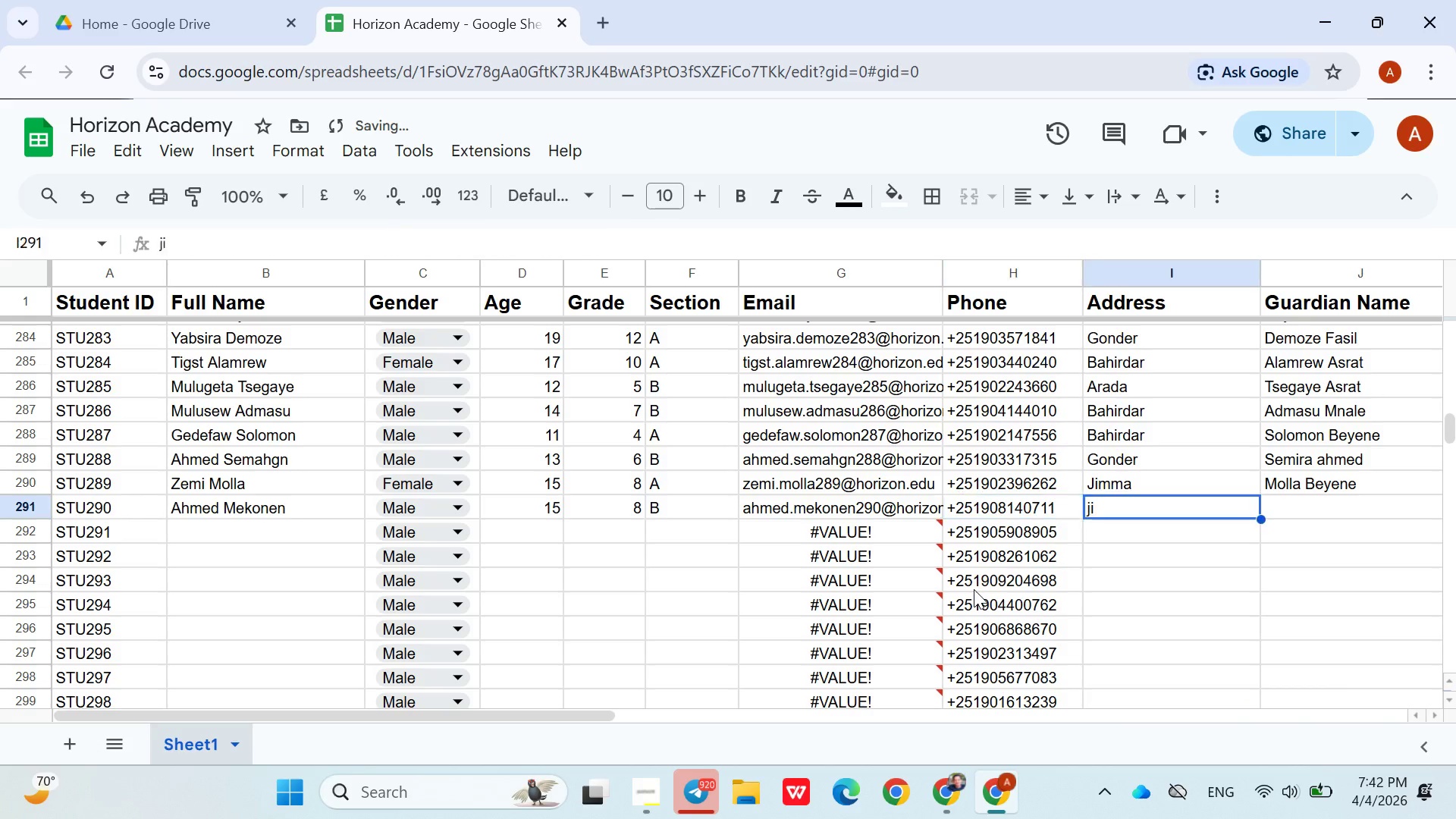 
key(ArrowRight)
 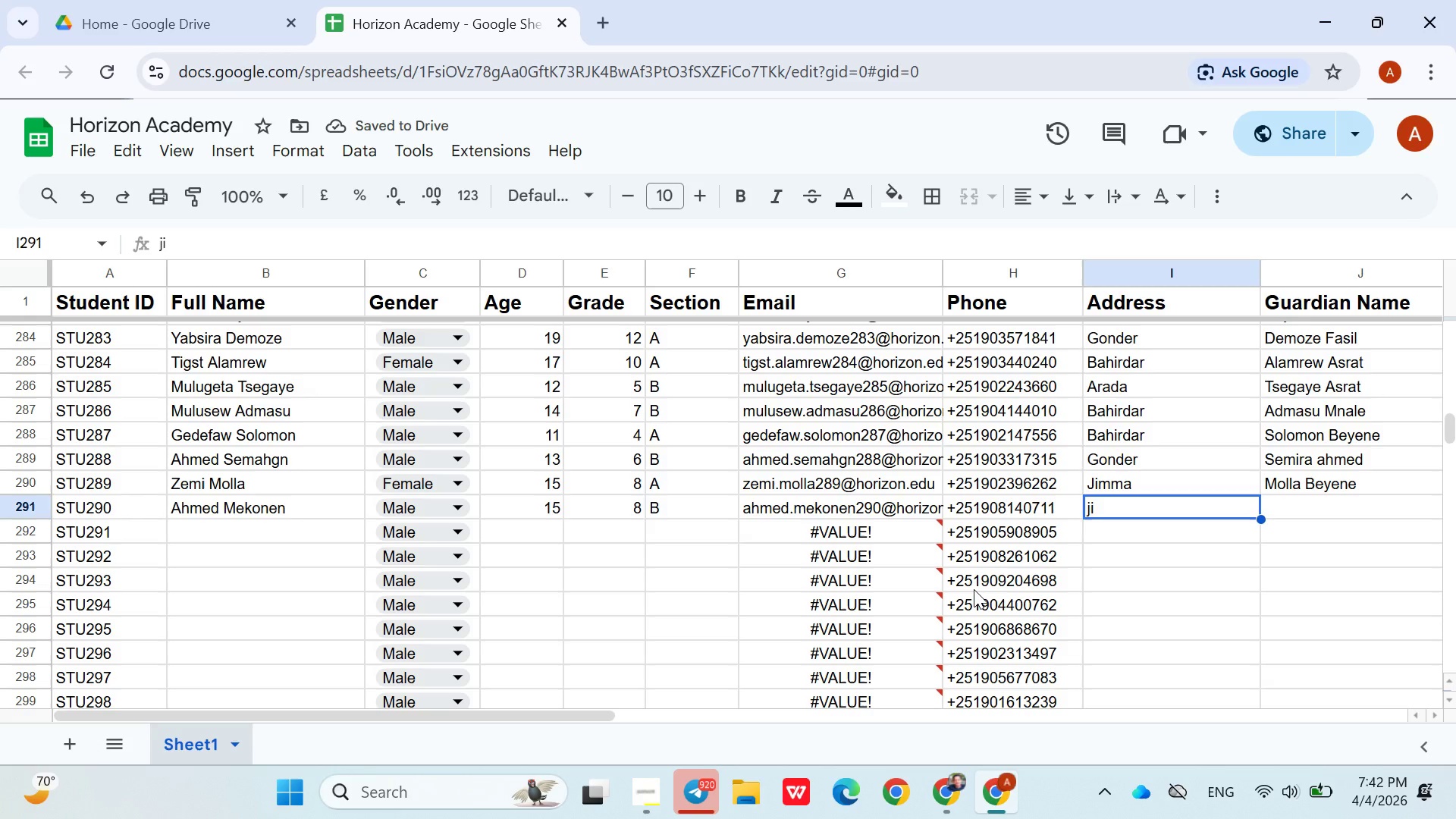 
type(Ji)
 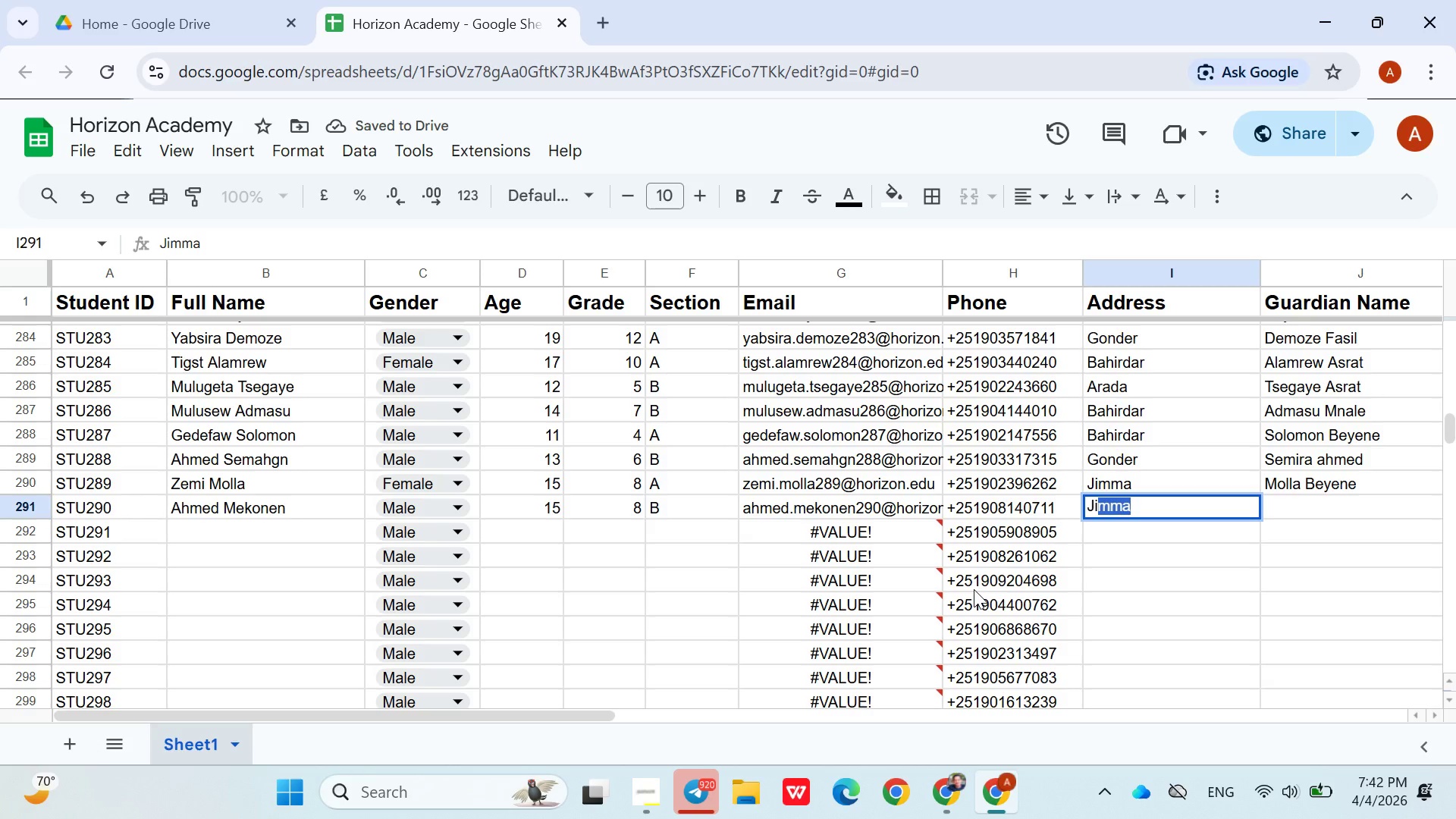 
key(ArrowRight)
 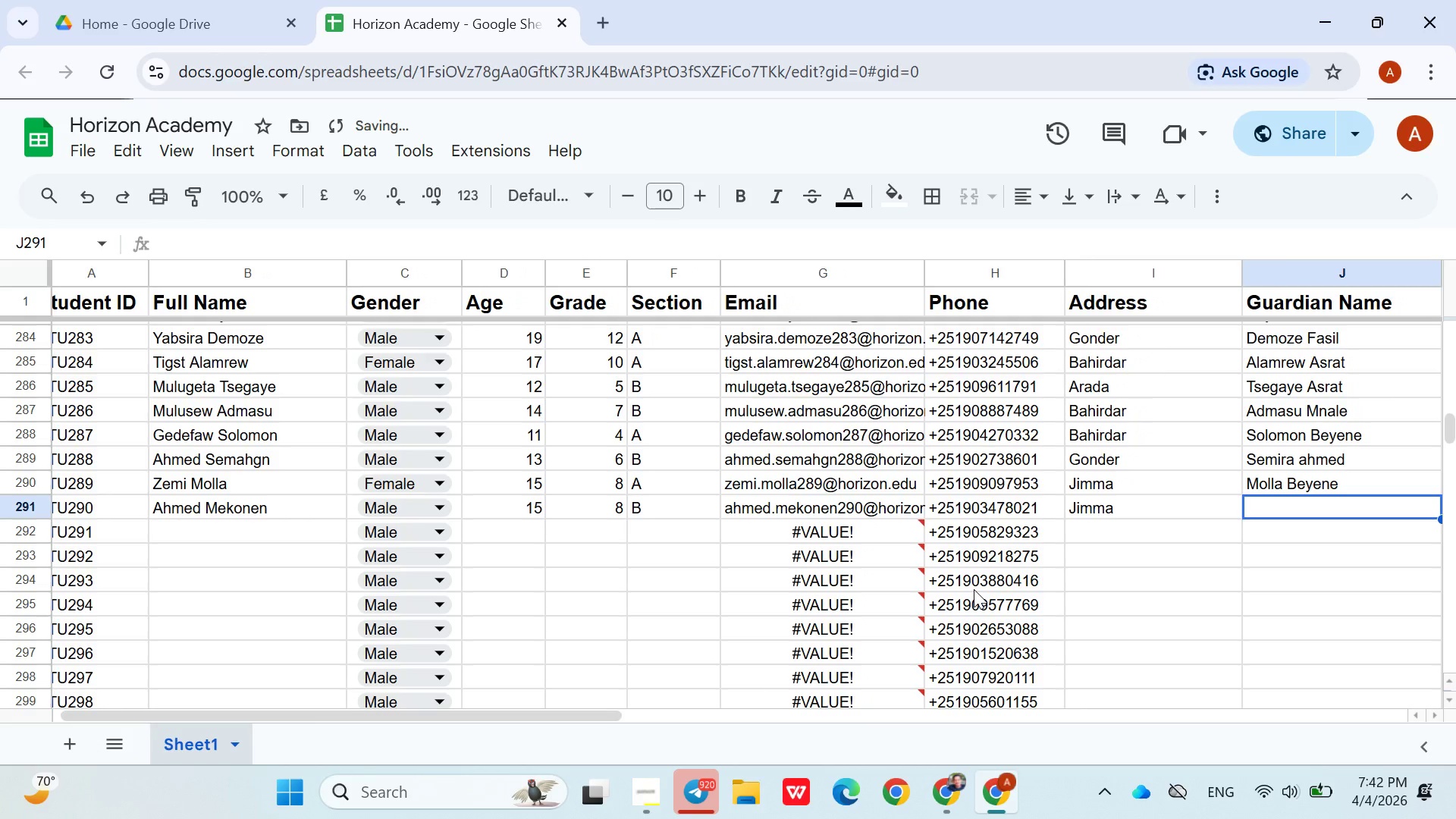 
type(Mekonen )
 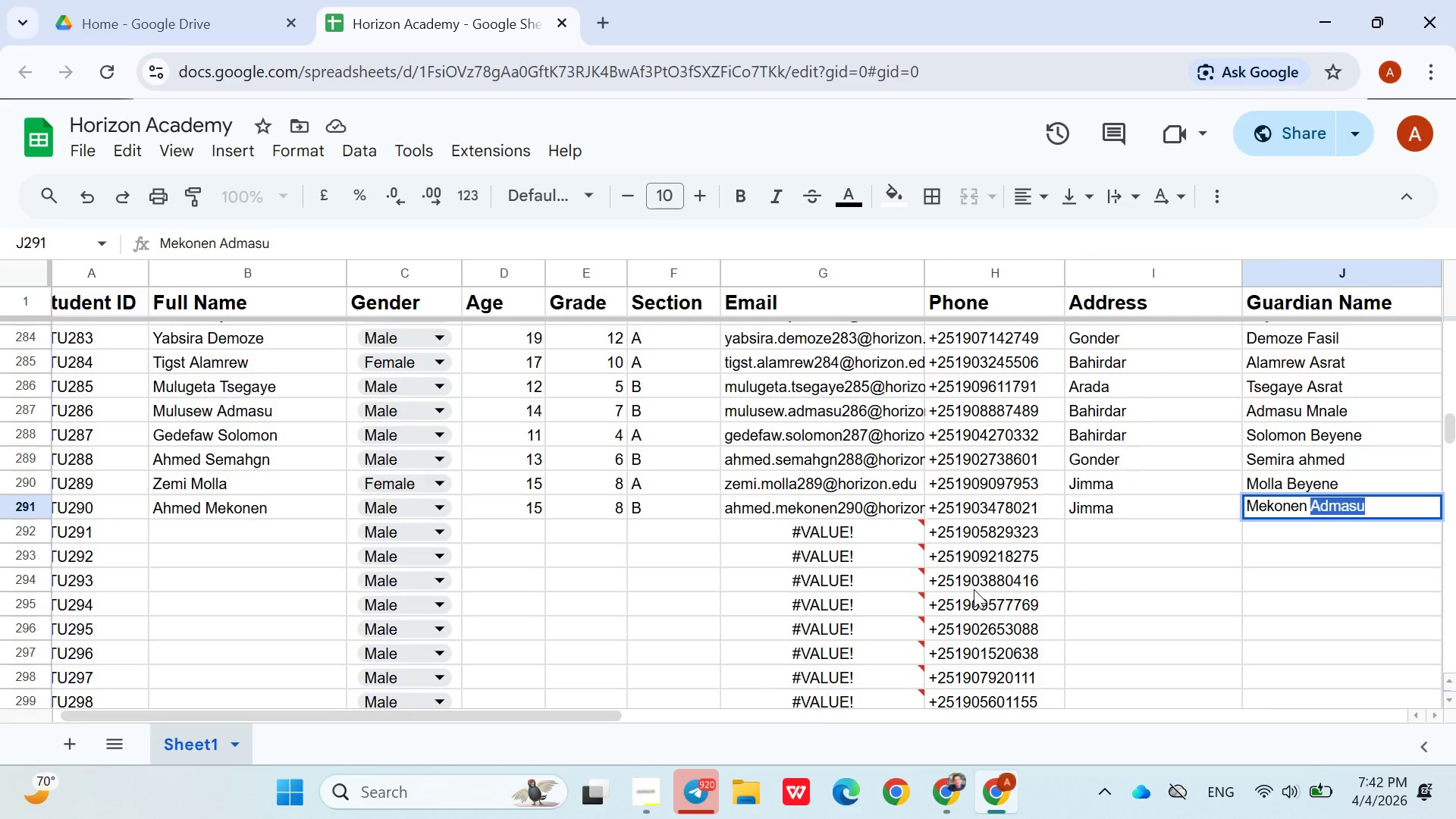 
type(Ashebir)
 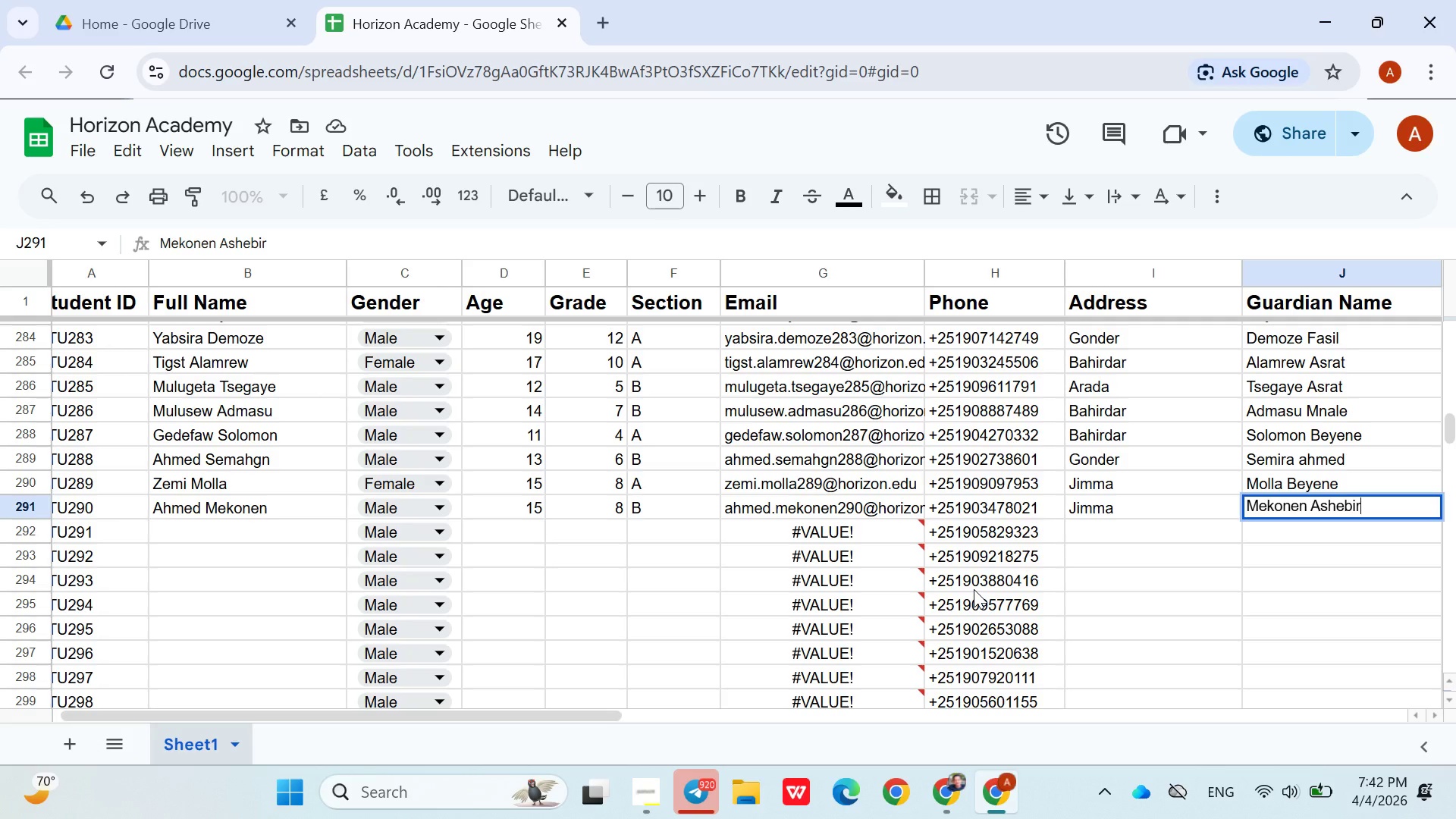 
key(ArrowDown)
 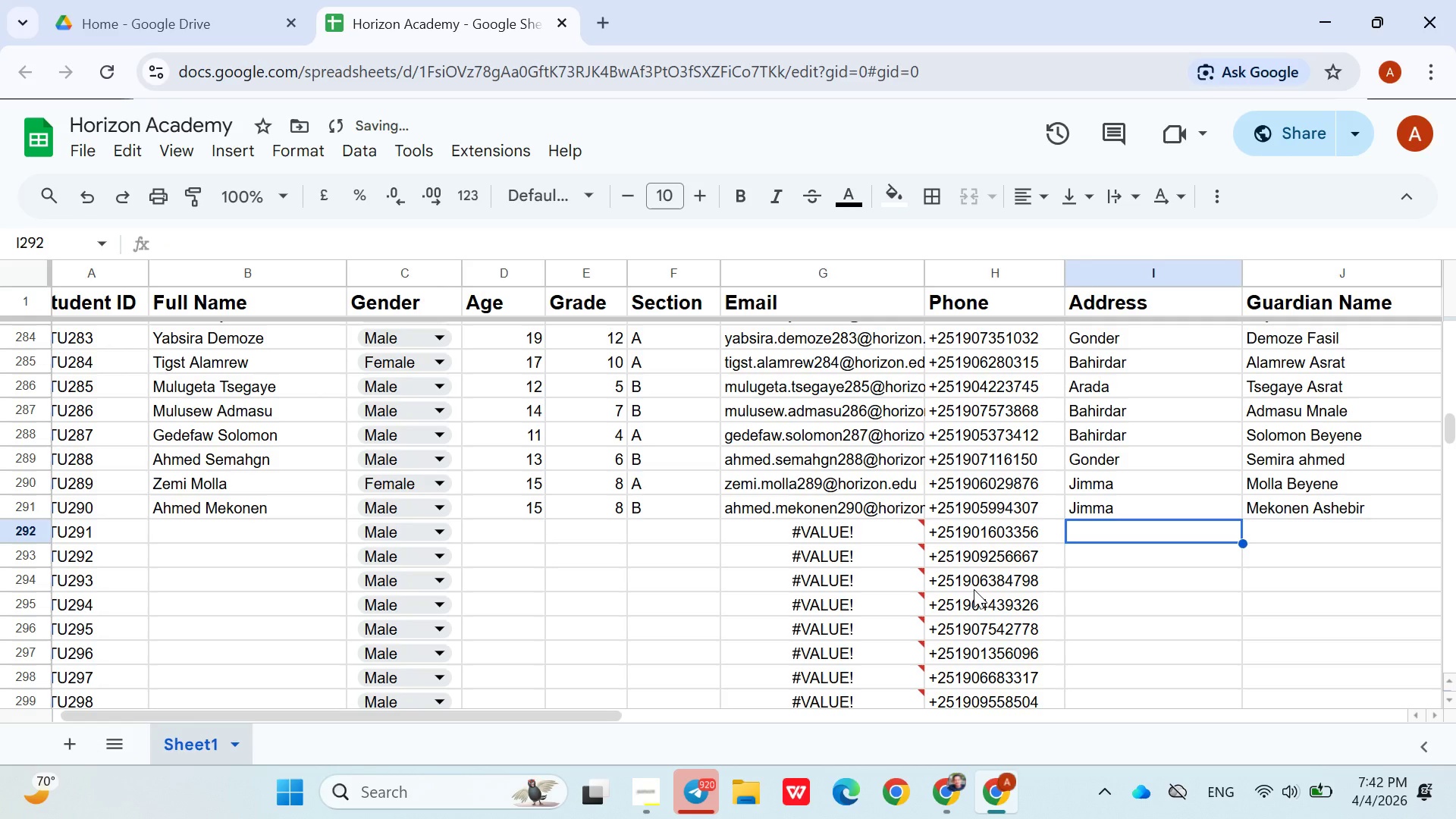 
hold_key(key=ArrowLeft, duration=1.0)
 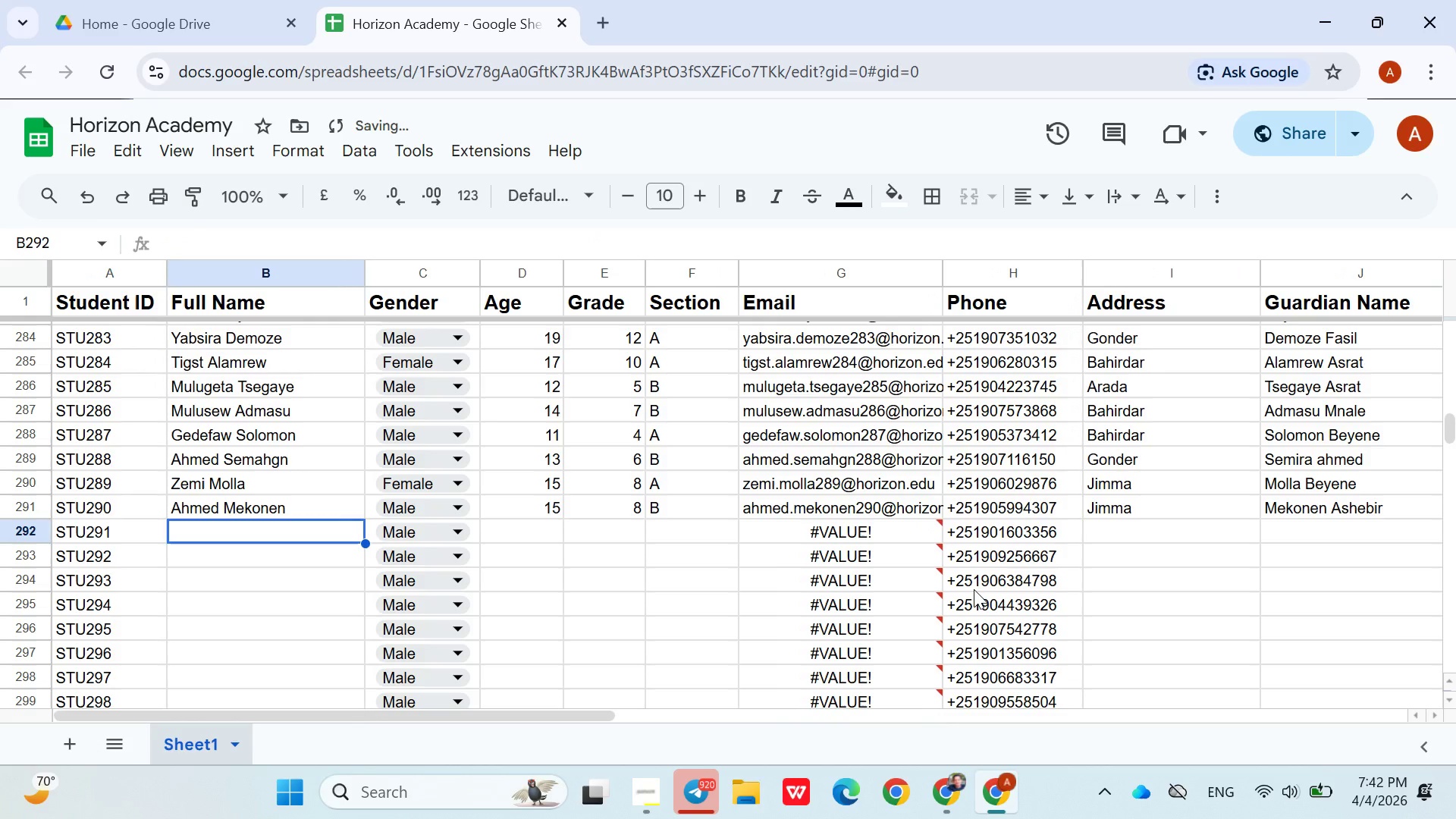 
key(ArrowRight)
 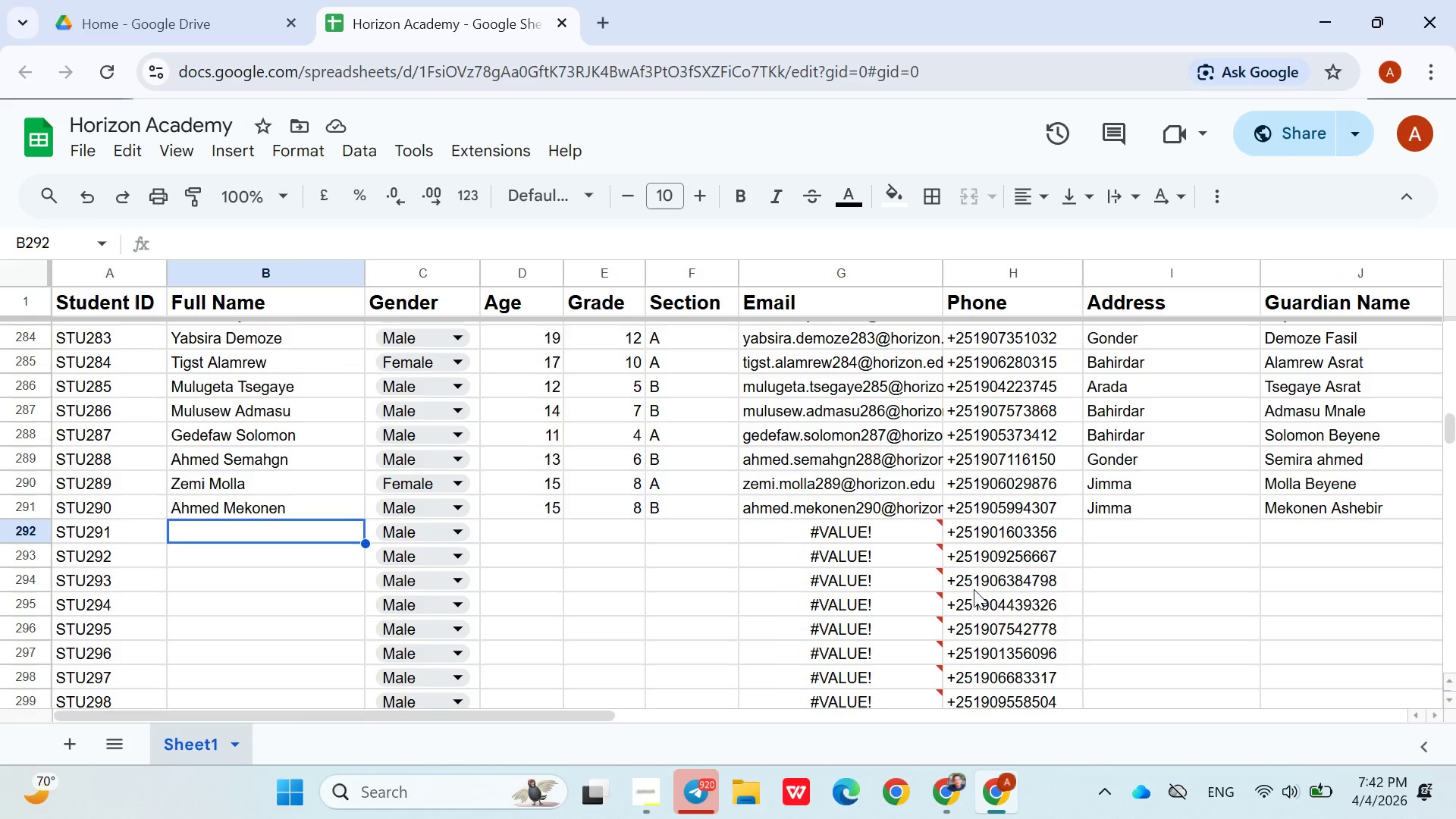 
wait(13.47)
 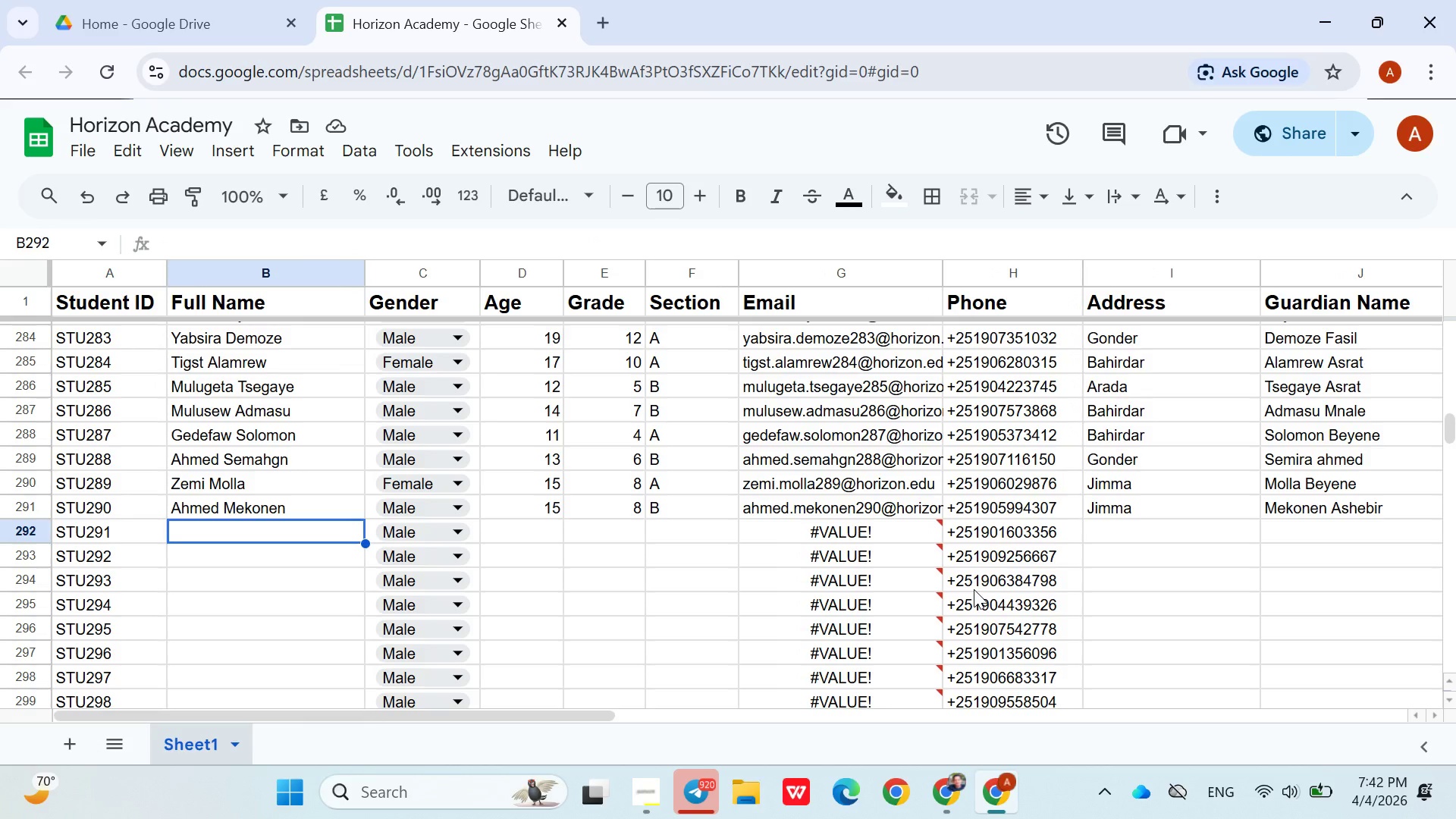 
type(Ansha Mohammed)
 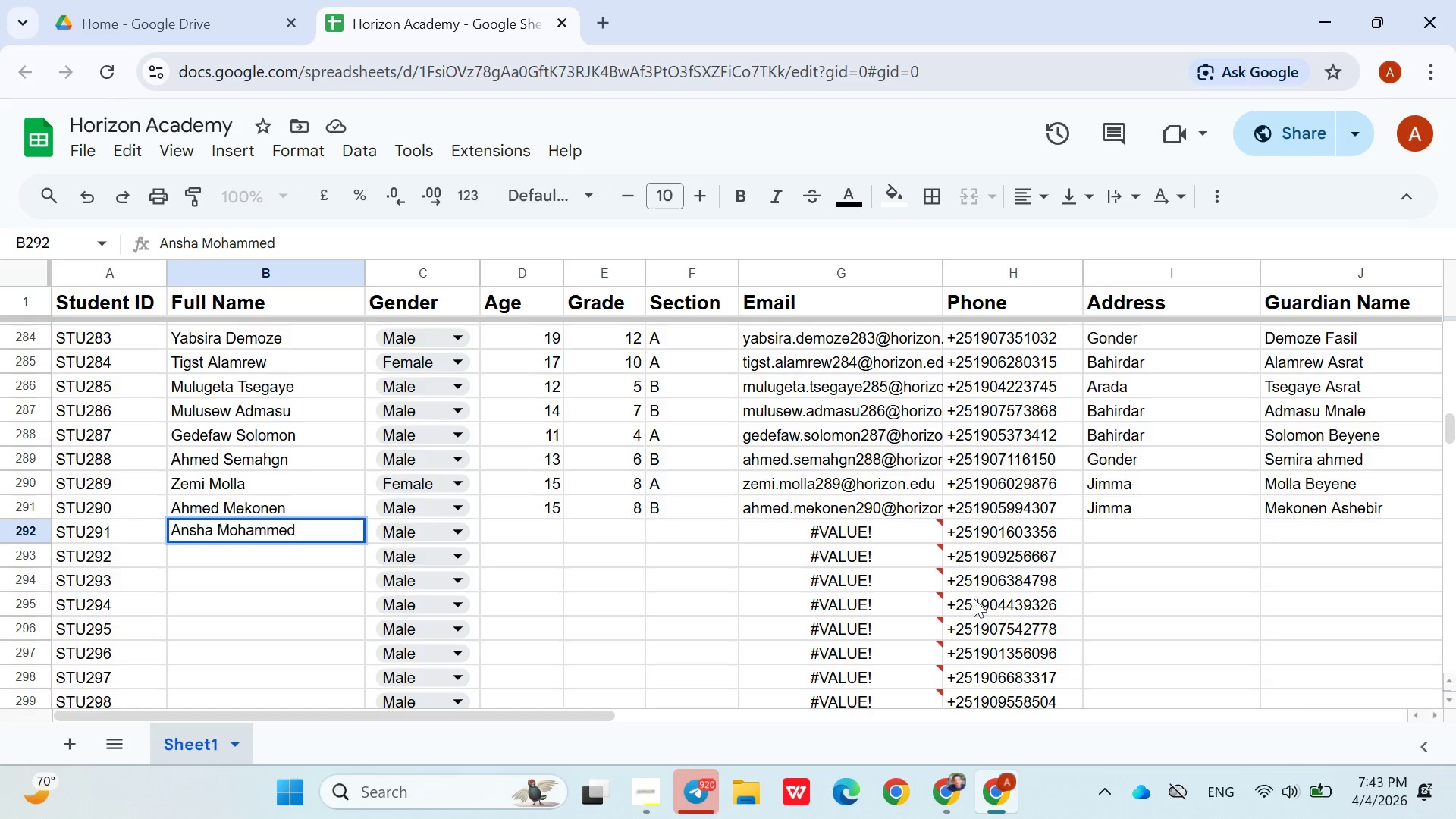 
left_click([443, 534])
 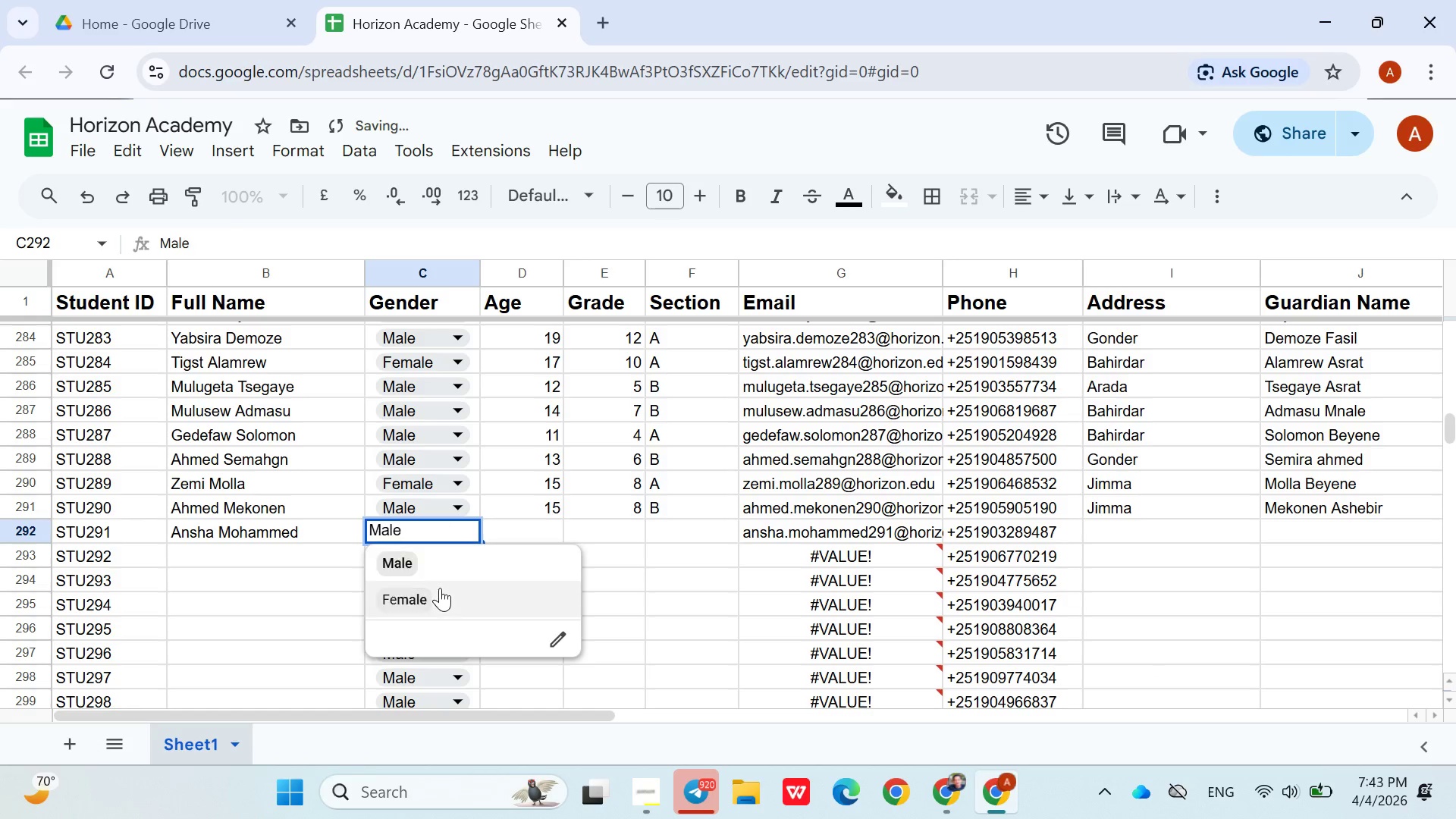 
left_click([440, 588])
 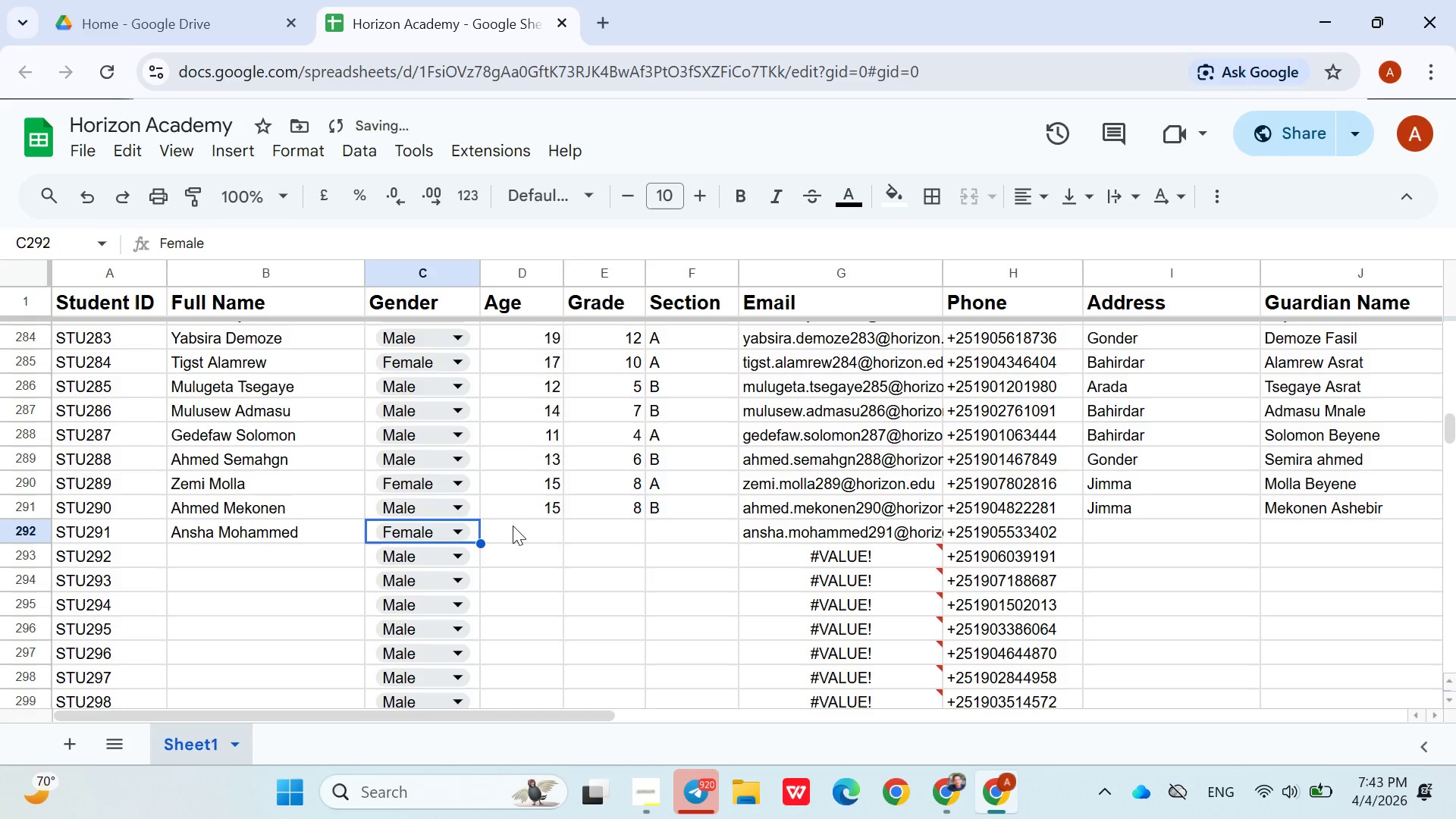 
left_click([513, 526])
 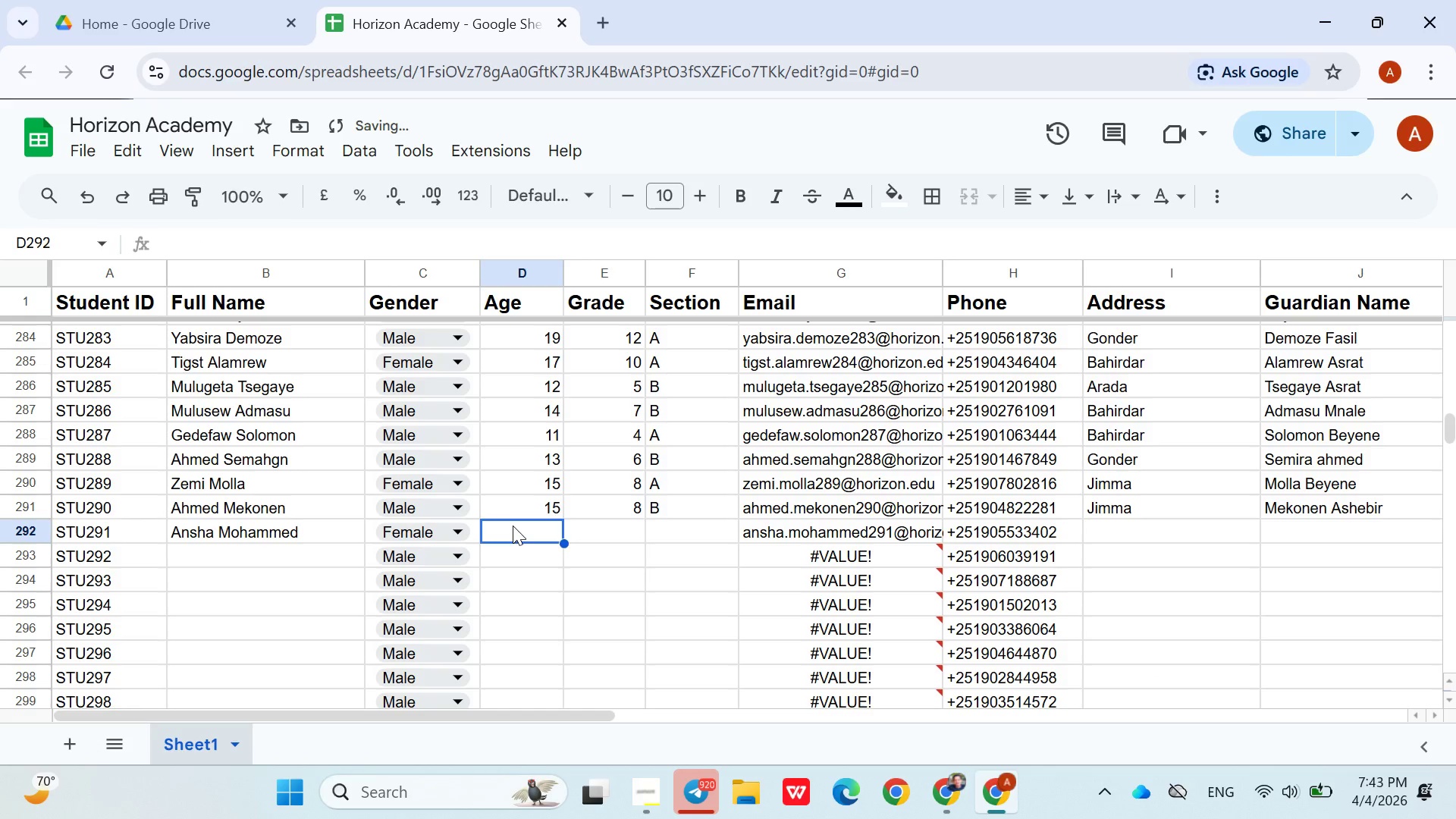 
type(15)
 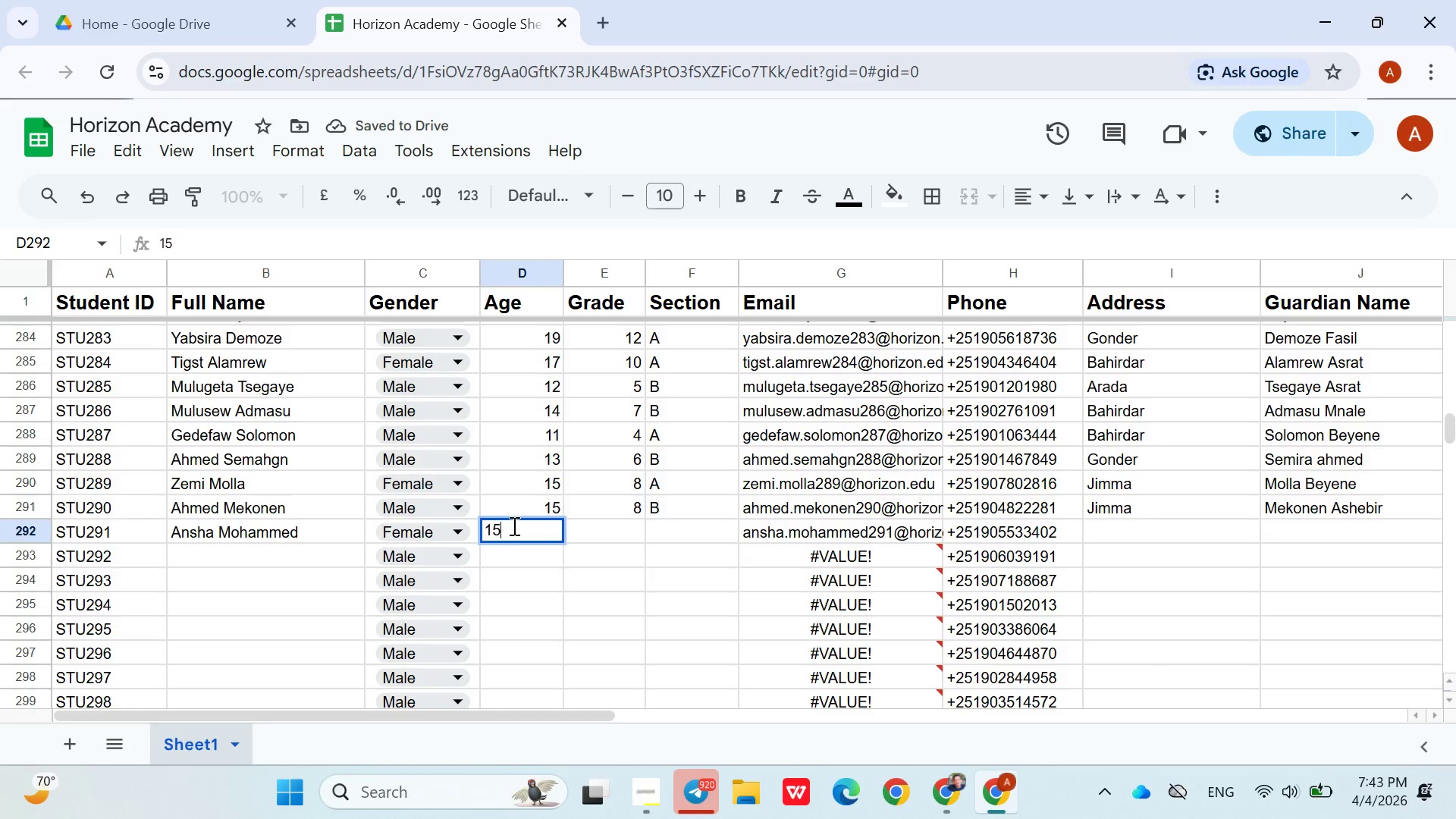 
key(ArrowRight)
 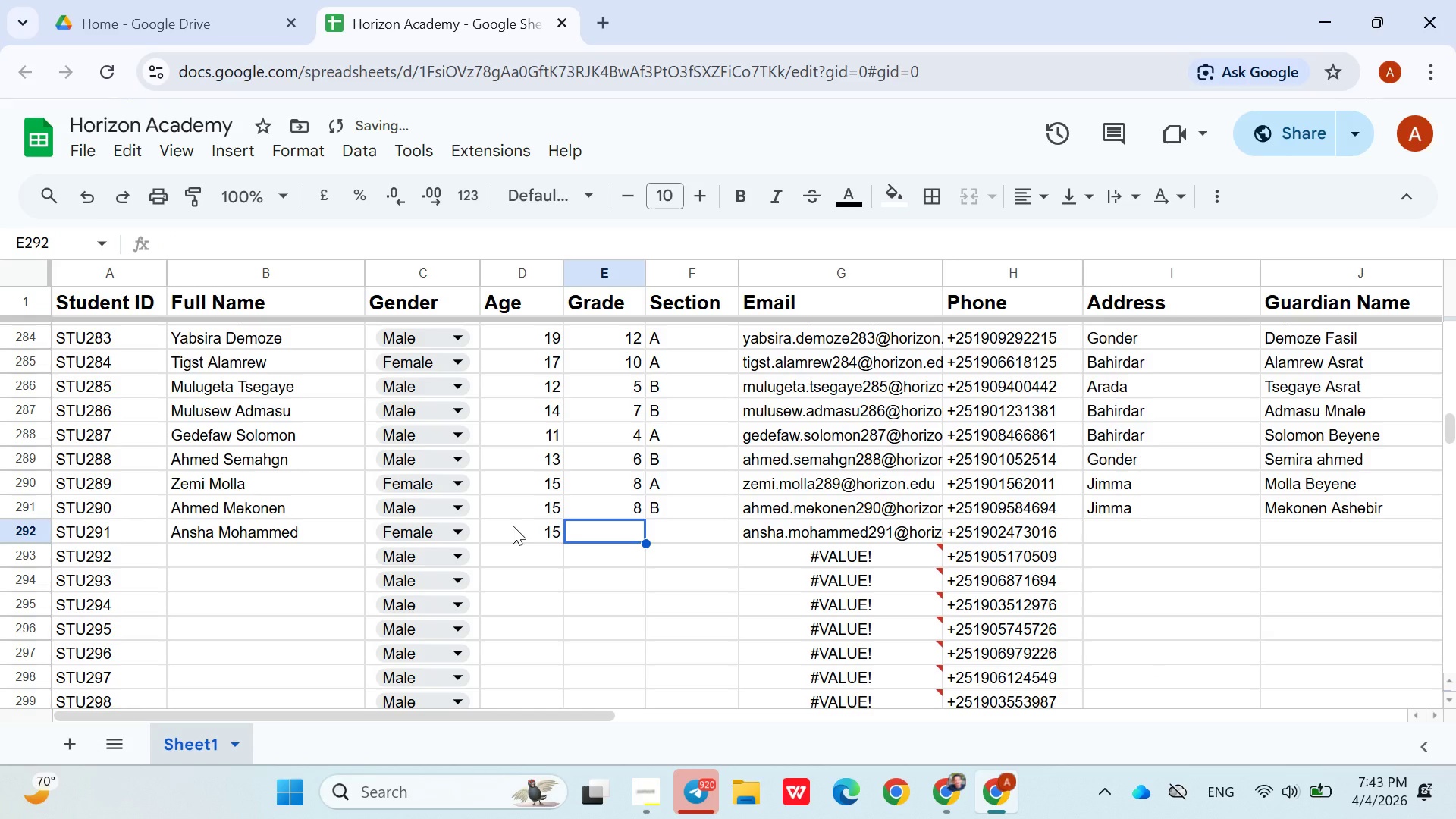 
key(8)
 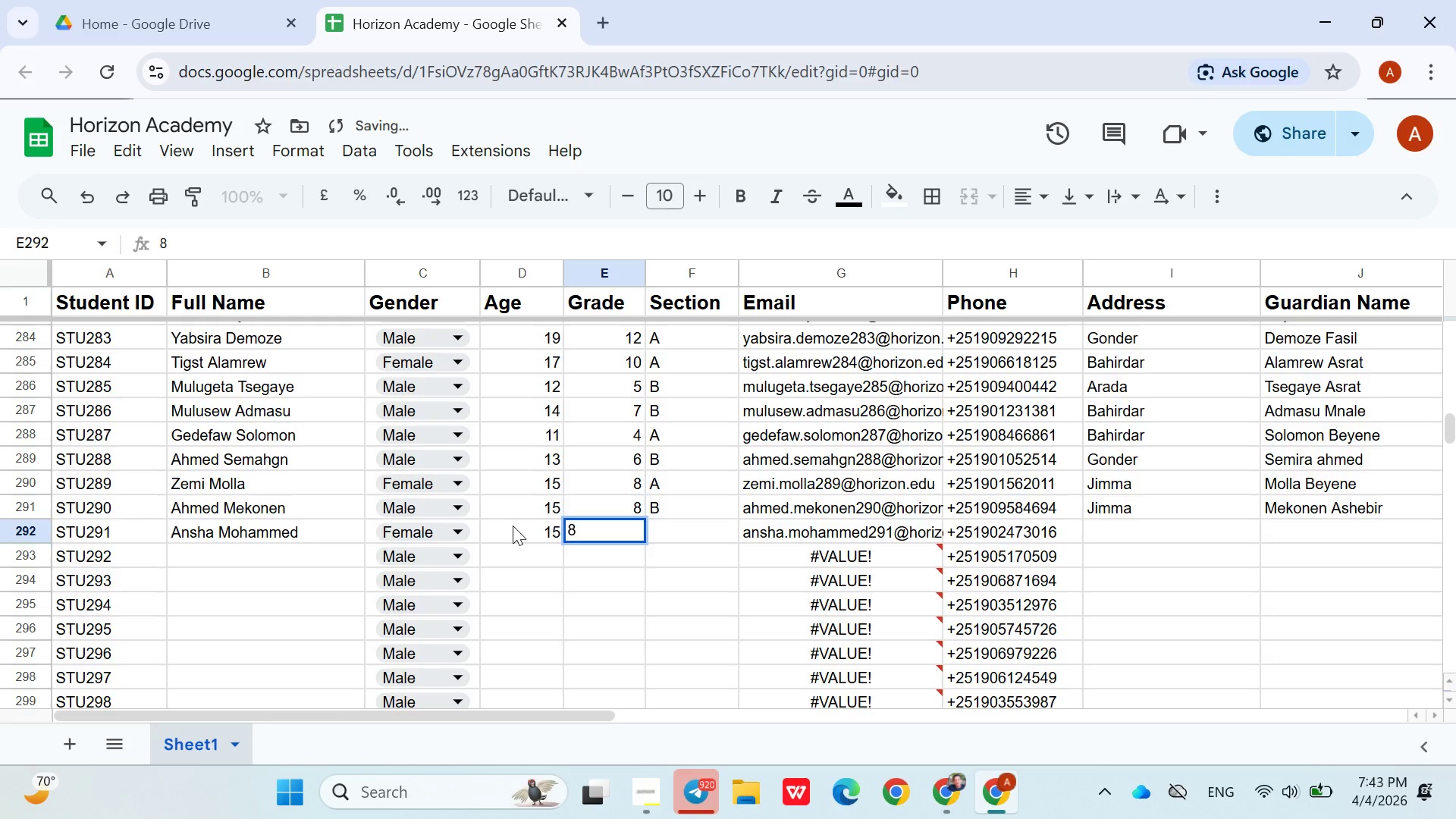 
key(ArrowRight)
 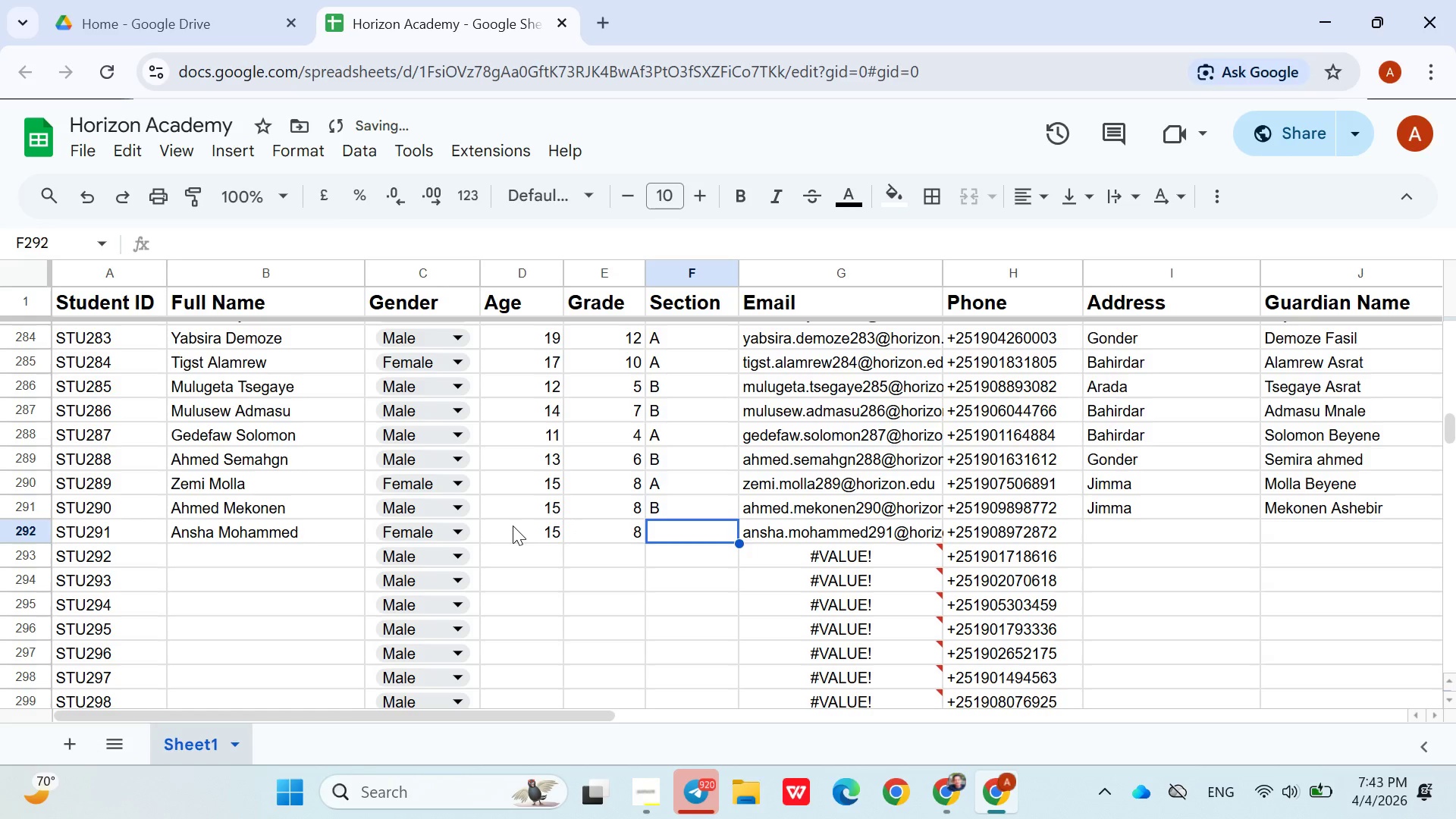 
key(Shift+ShiftLeft)
 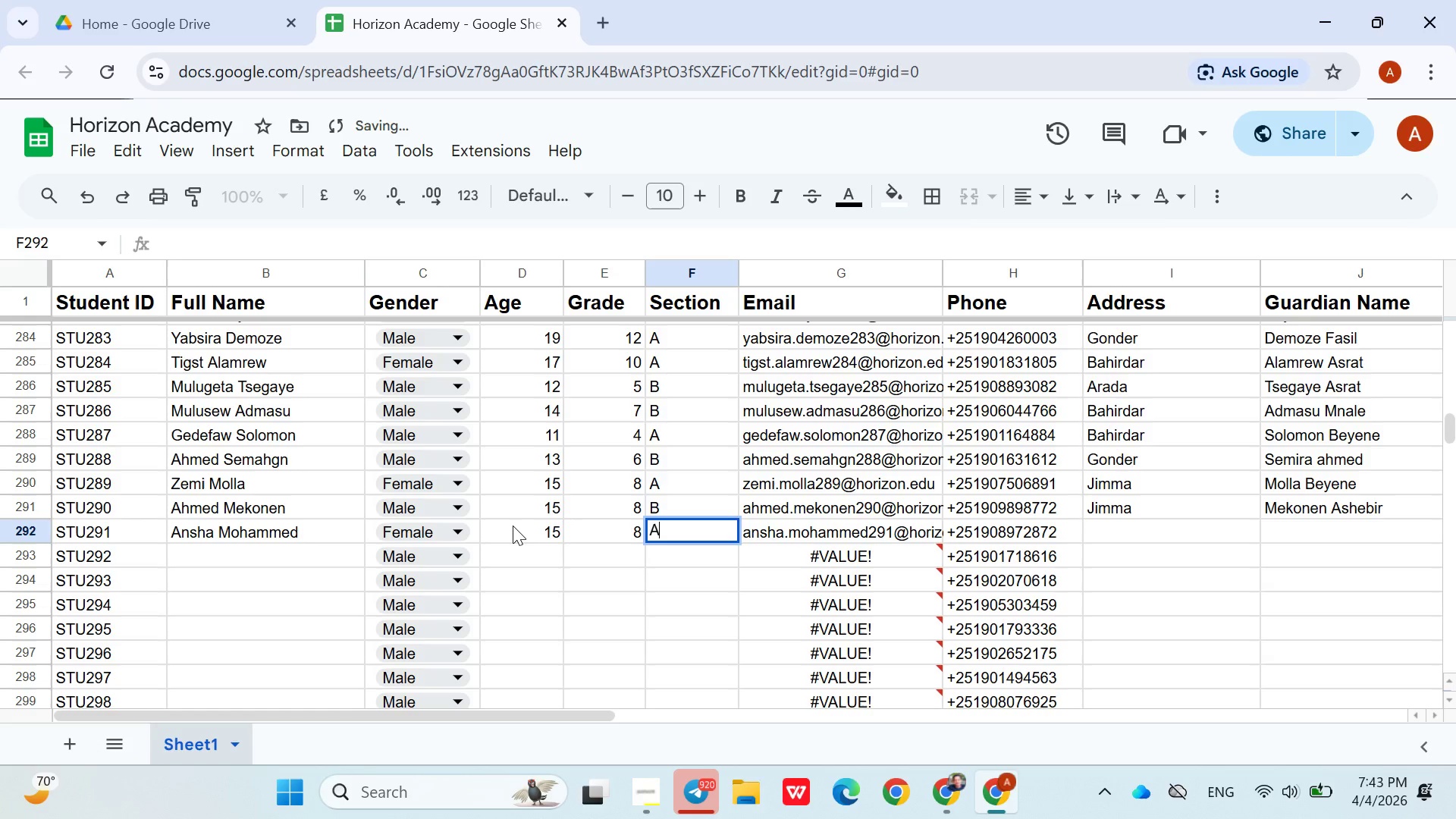 
key(Shift+A)
 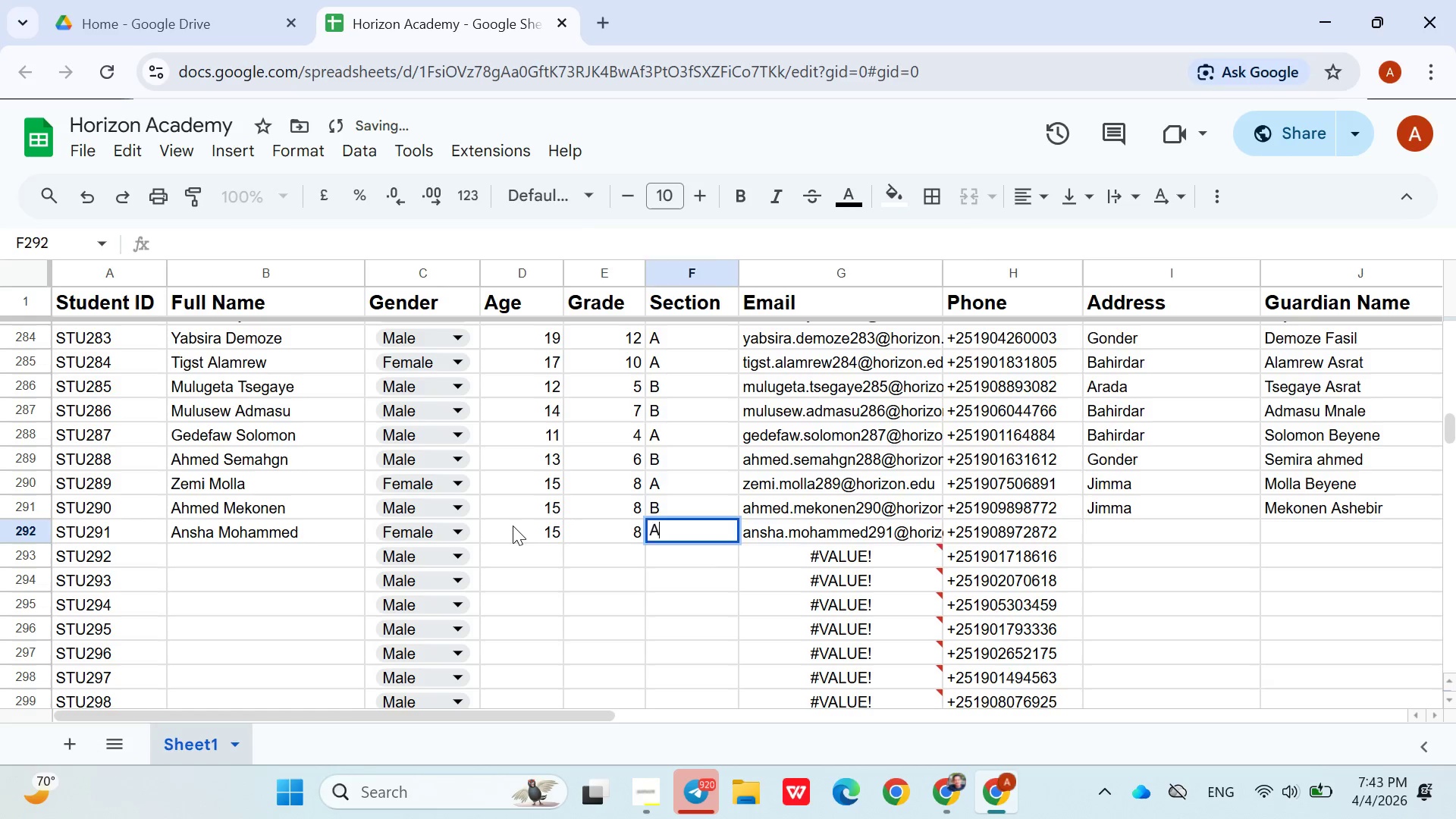 
key(ArrowRight)
 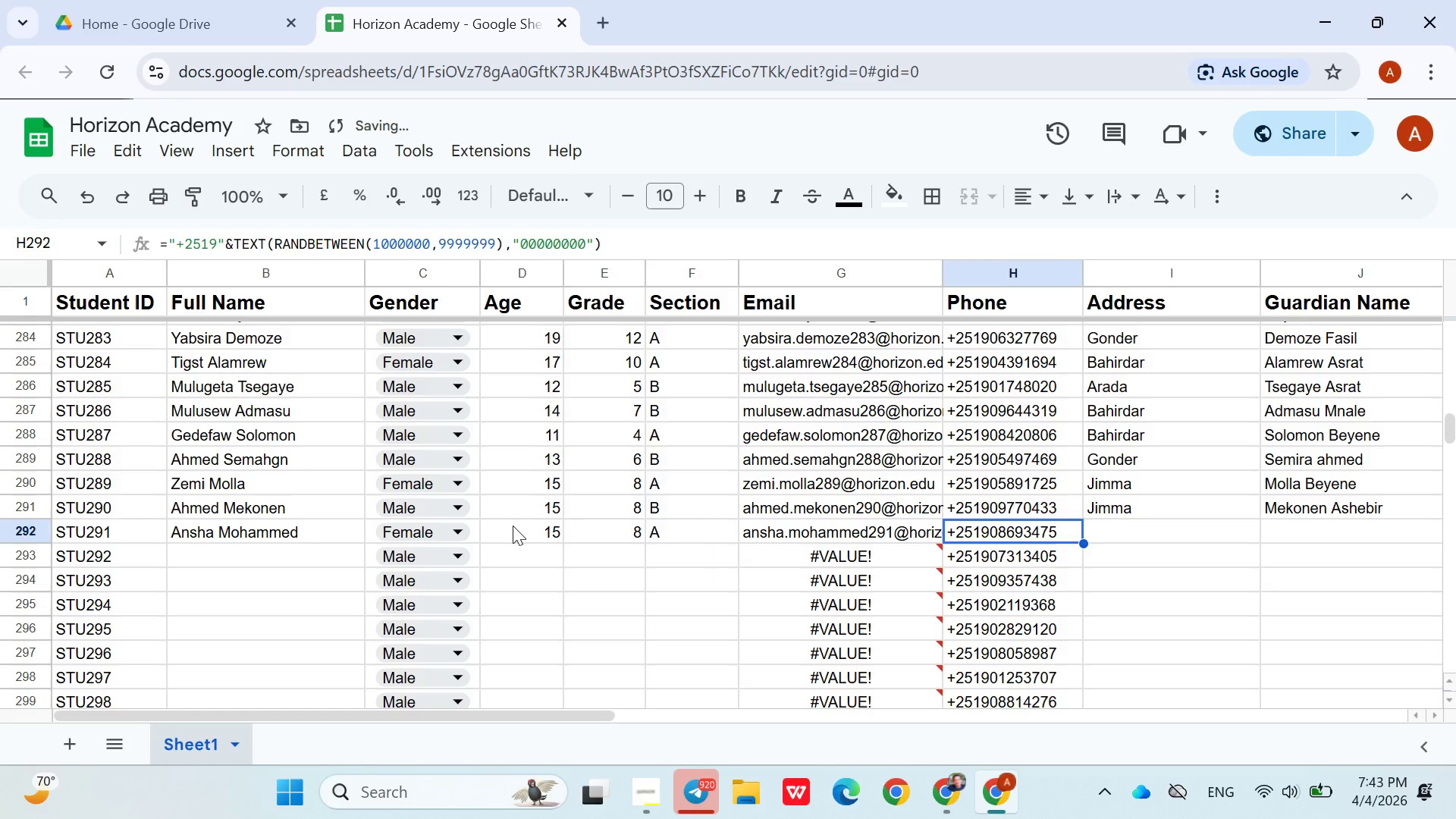 
key(ArrowRight)
 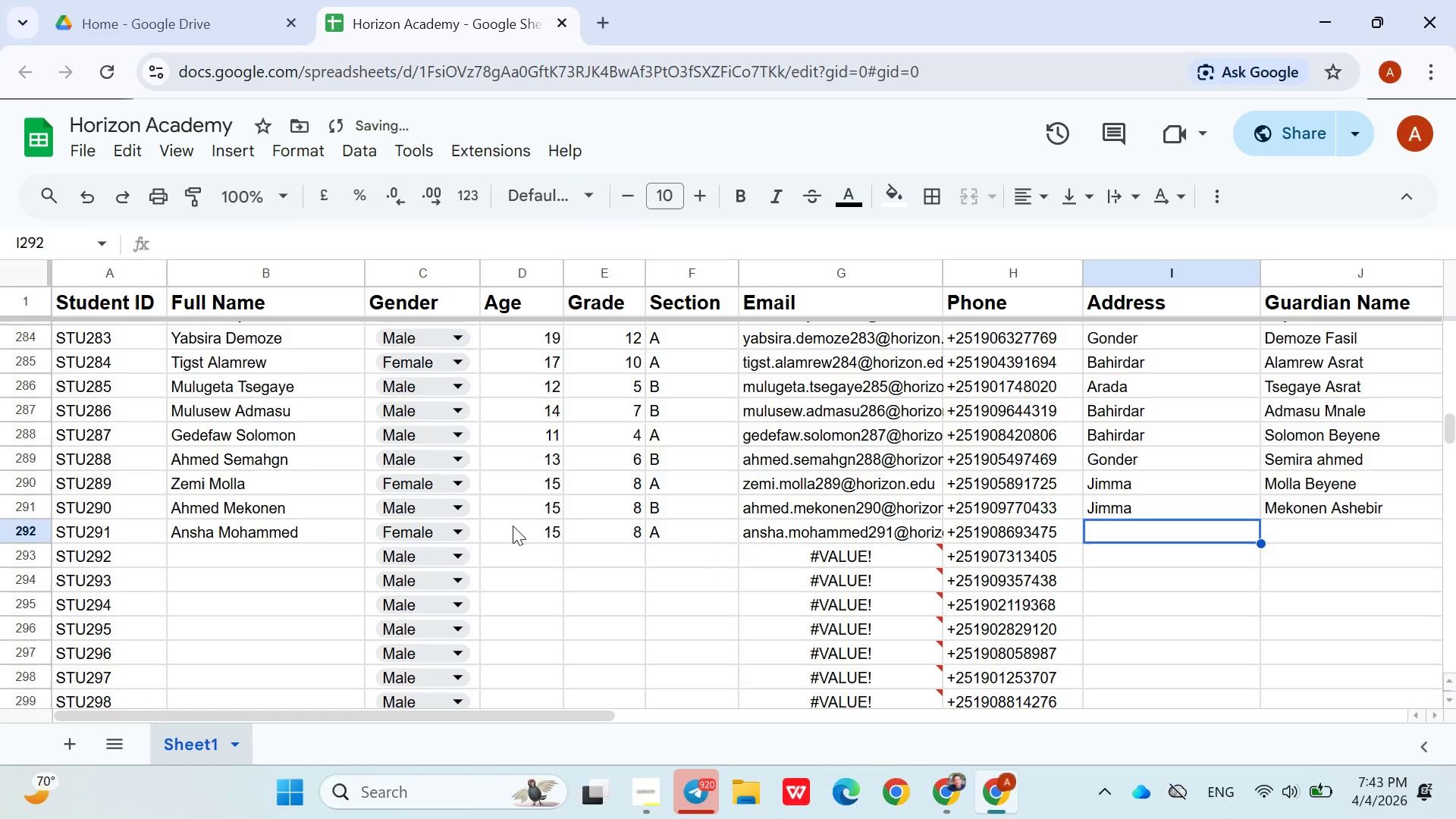 
key(ArrowRight)
 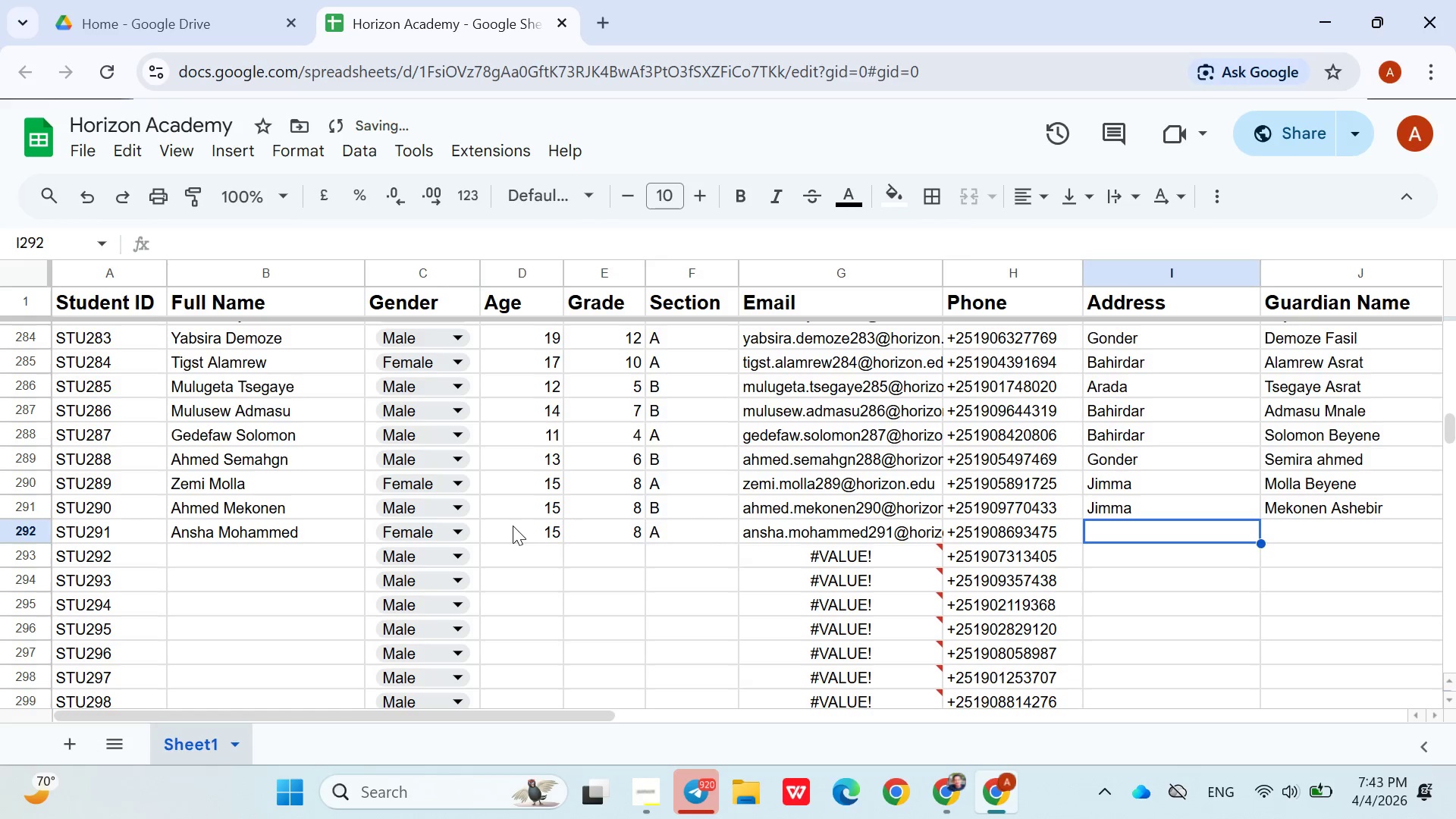 
type(wer)
 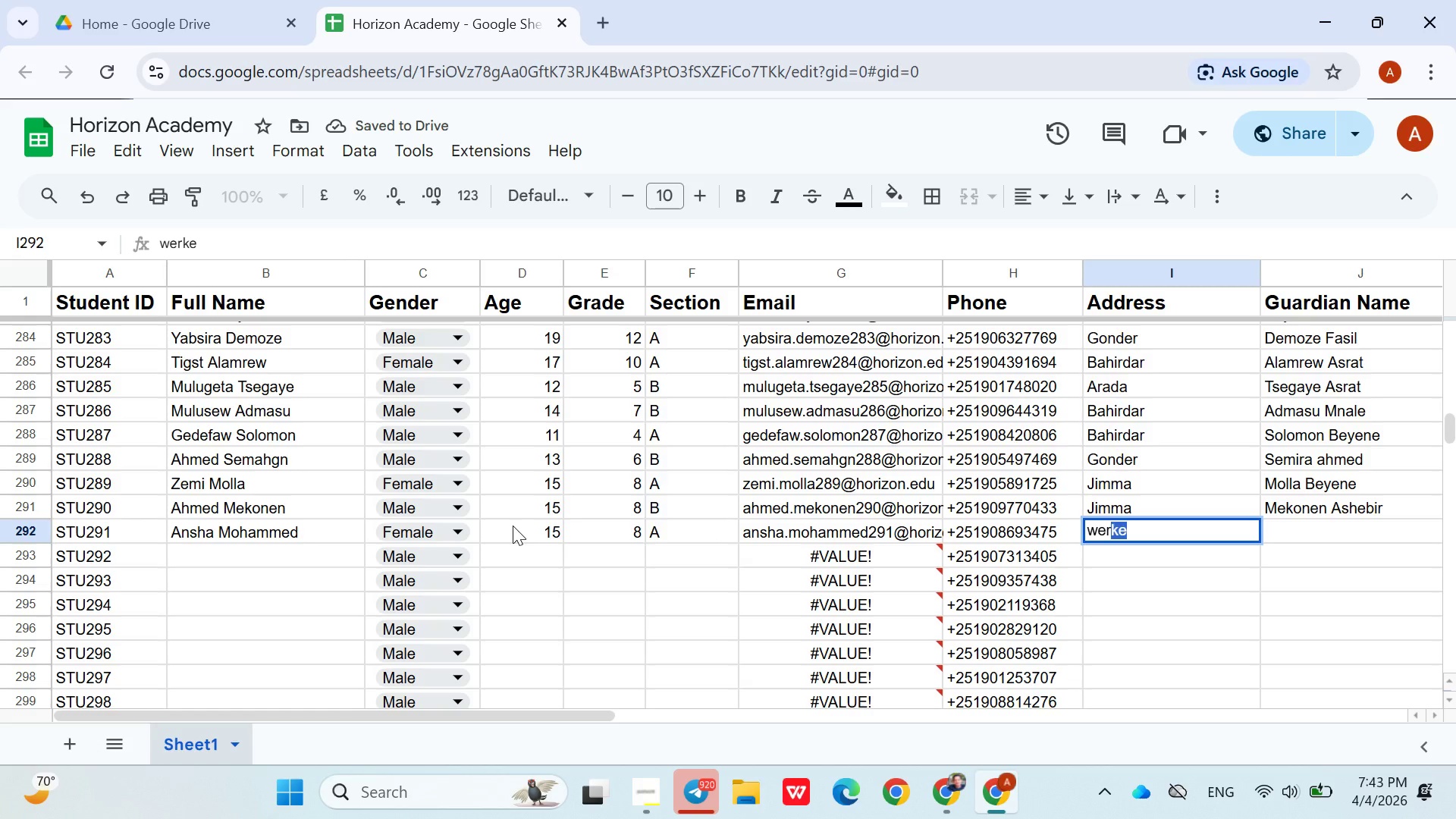 
key(ArrowRight)
 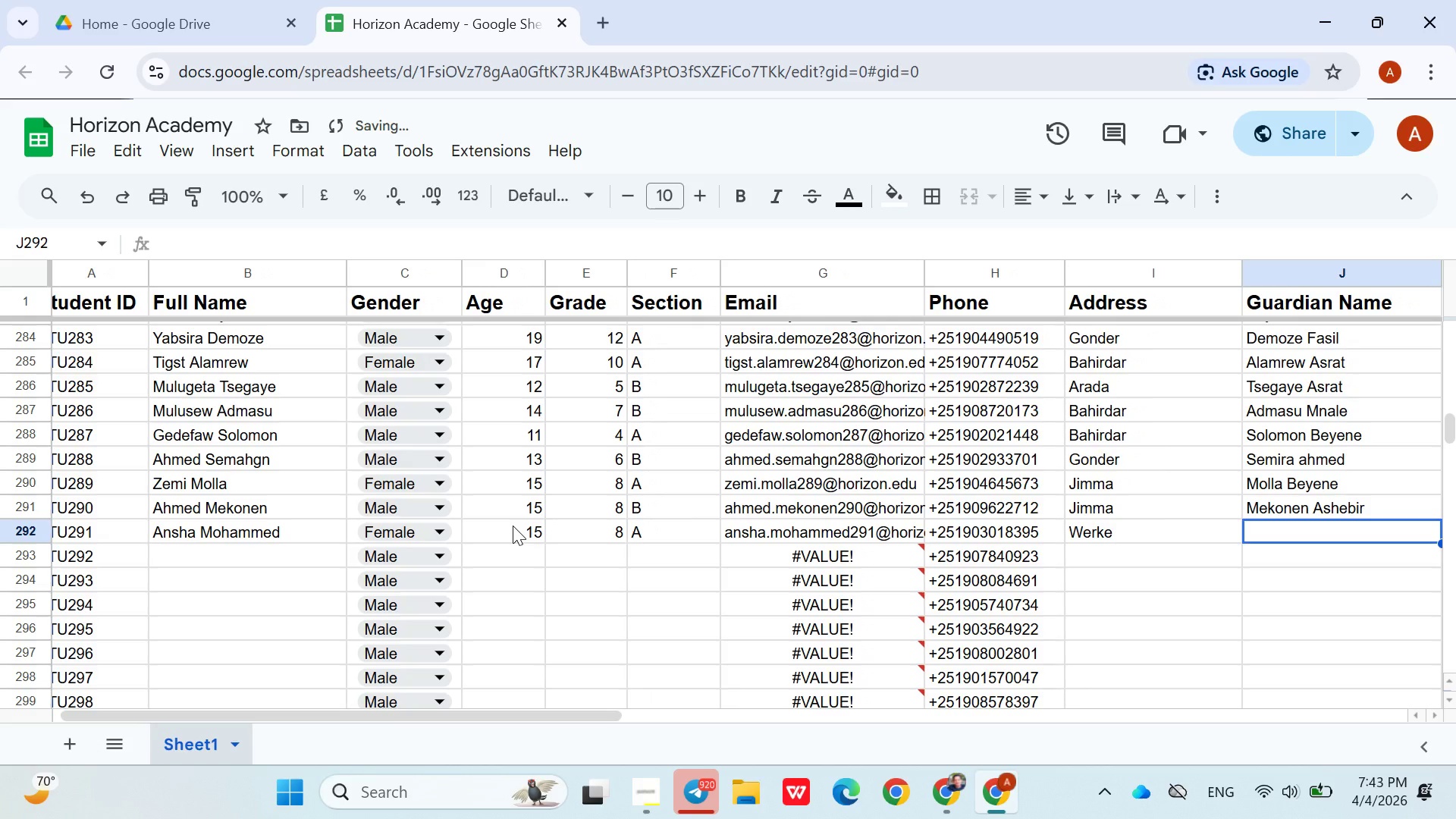 
type(Mohammed Anbasha)
 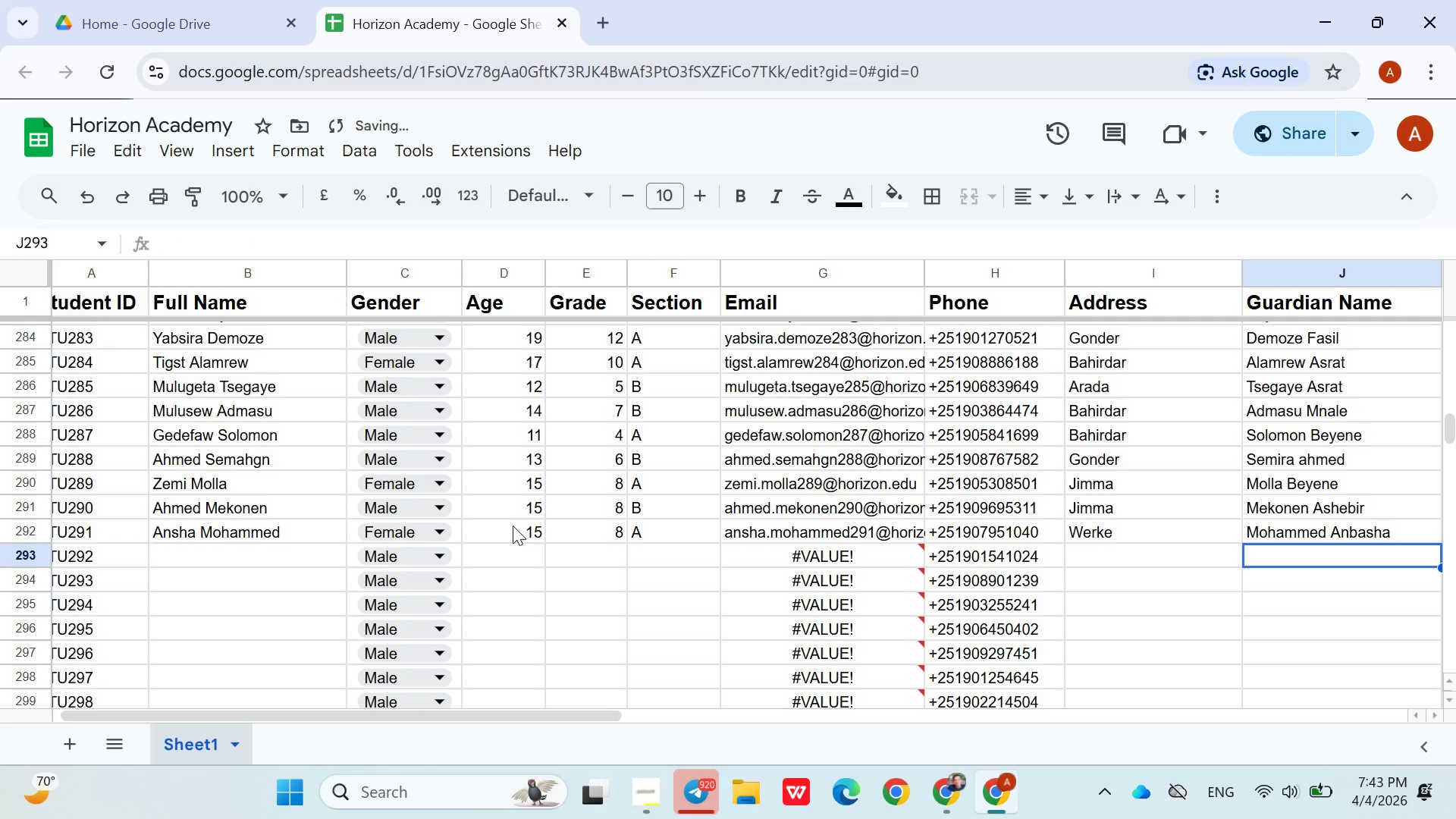 
 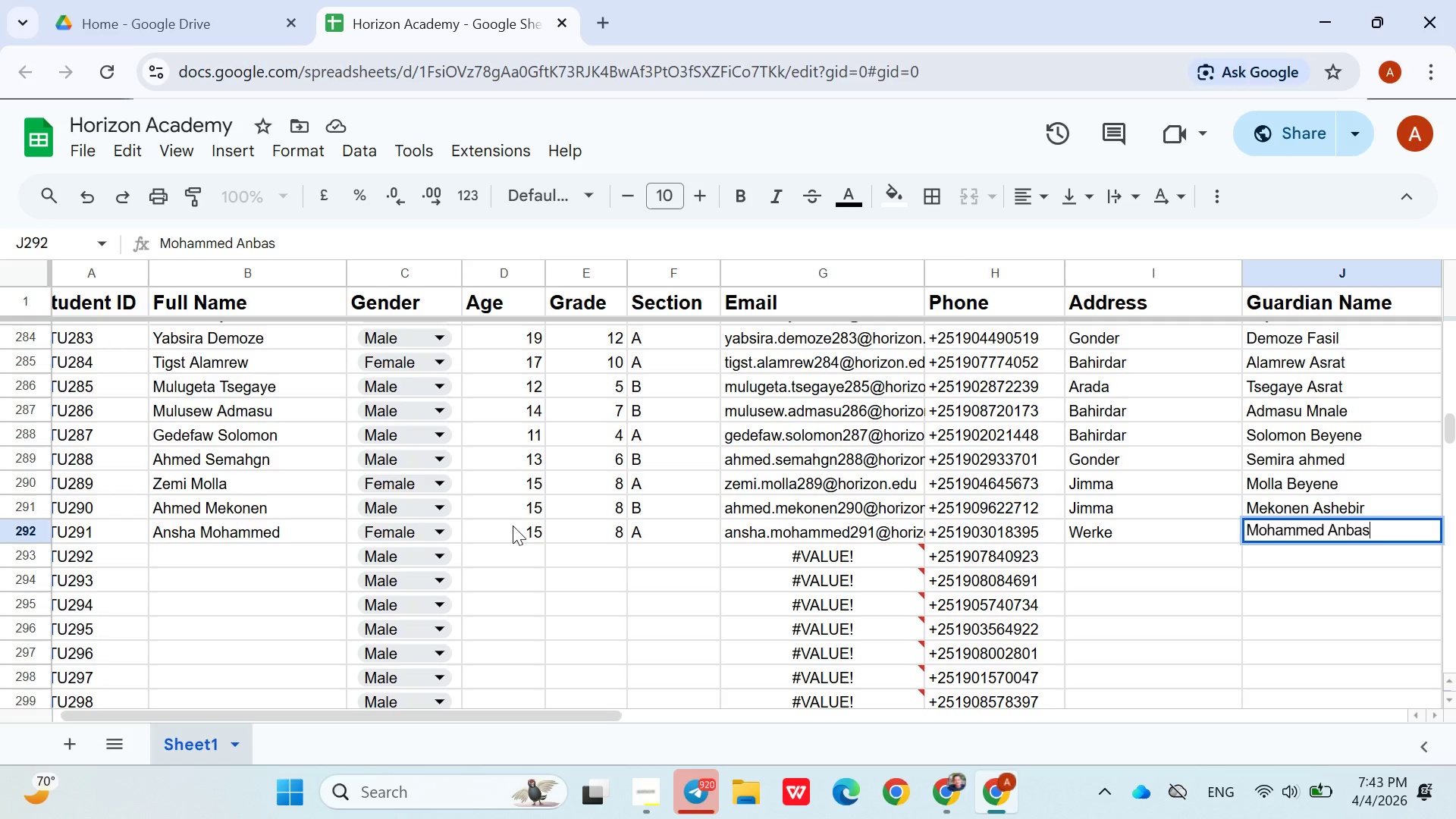 
key(ArrowDown)
 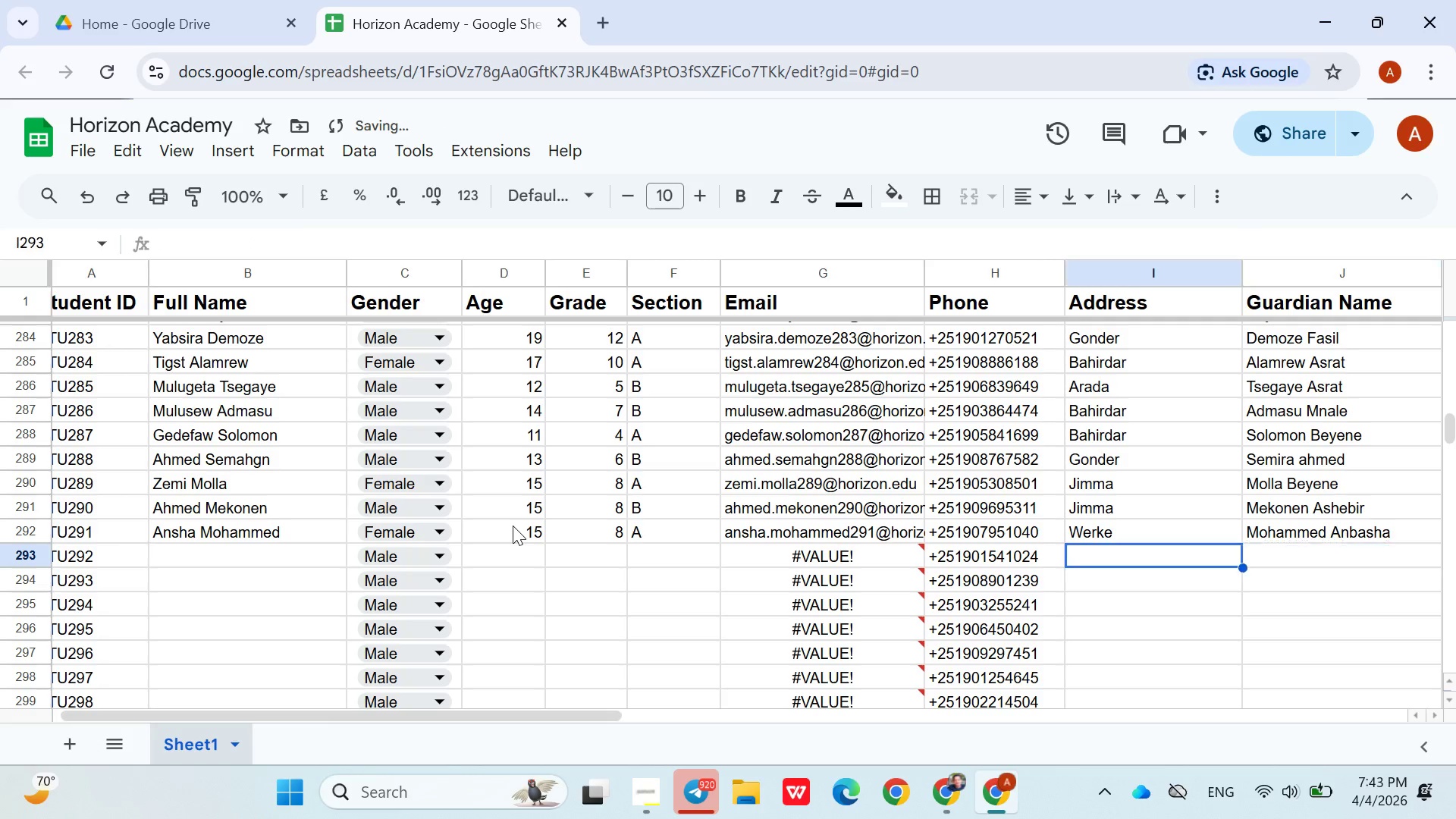 
hold_key(key=ArrowLeft, duration=0.97)
 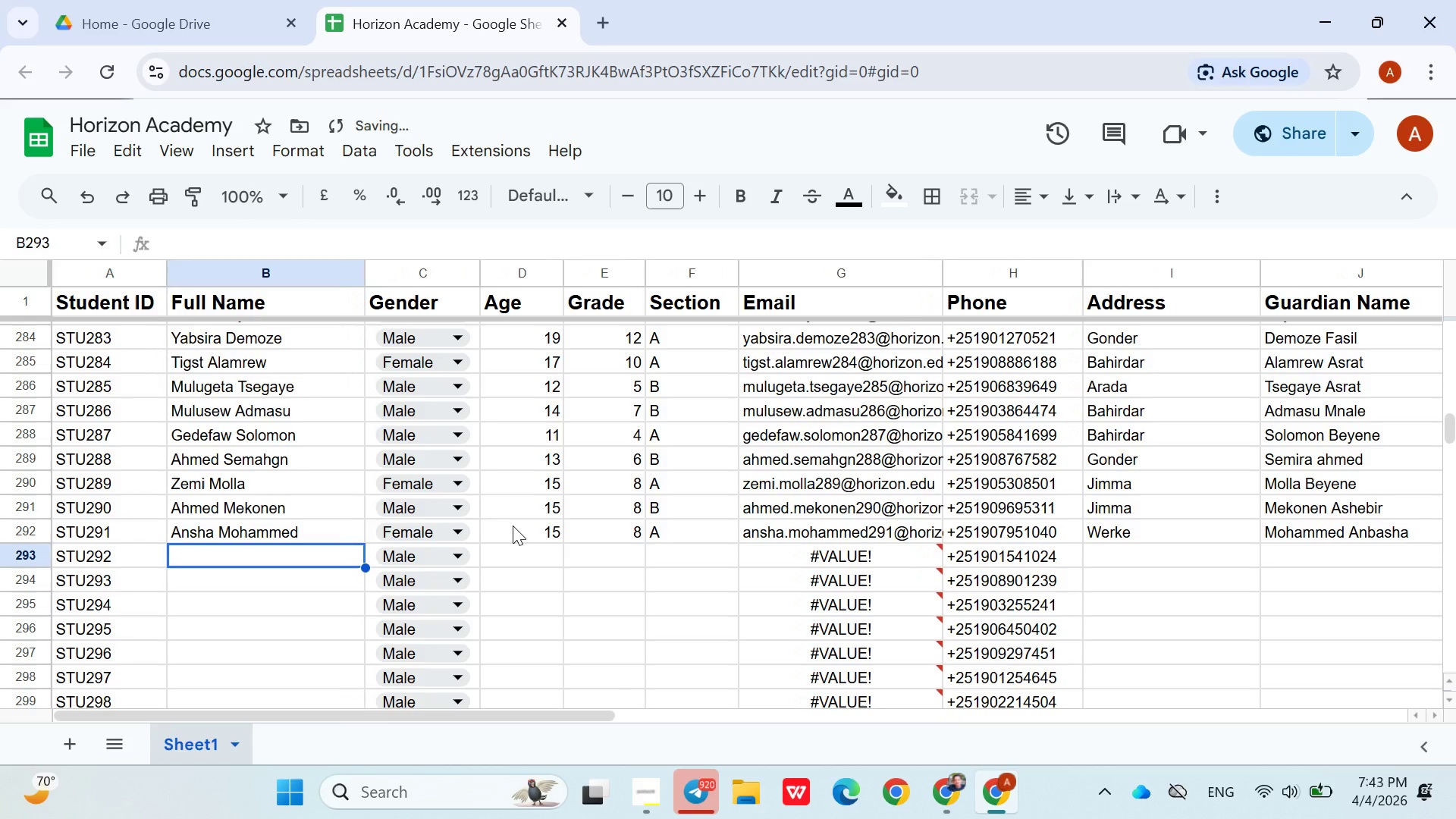 
key(ArrowRight)
 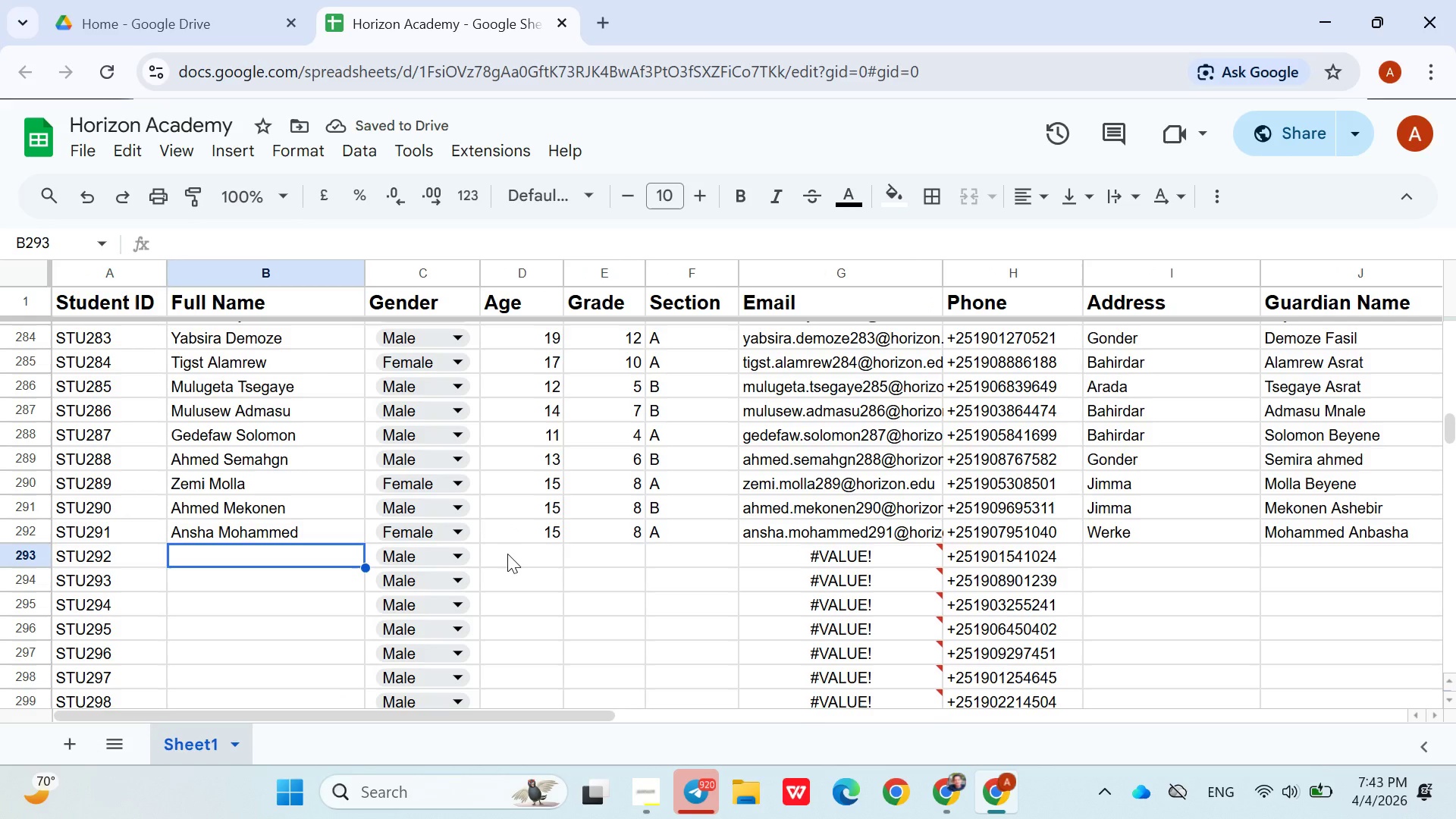 
type(Fatuma Aragie)
 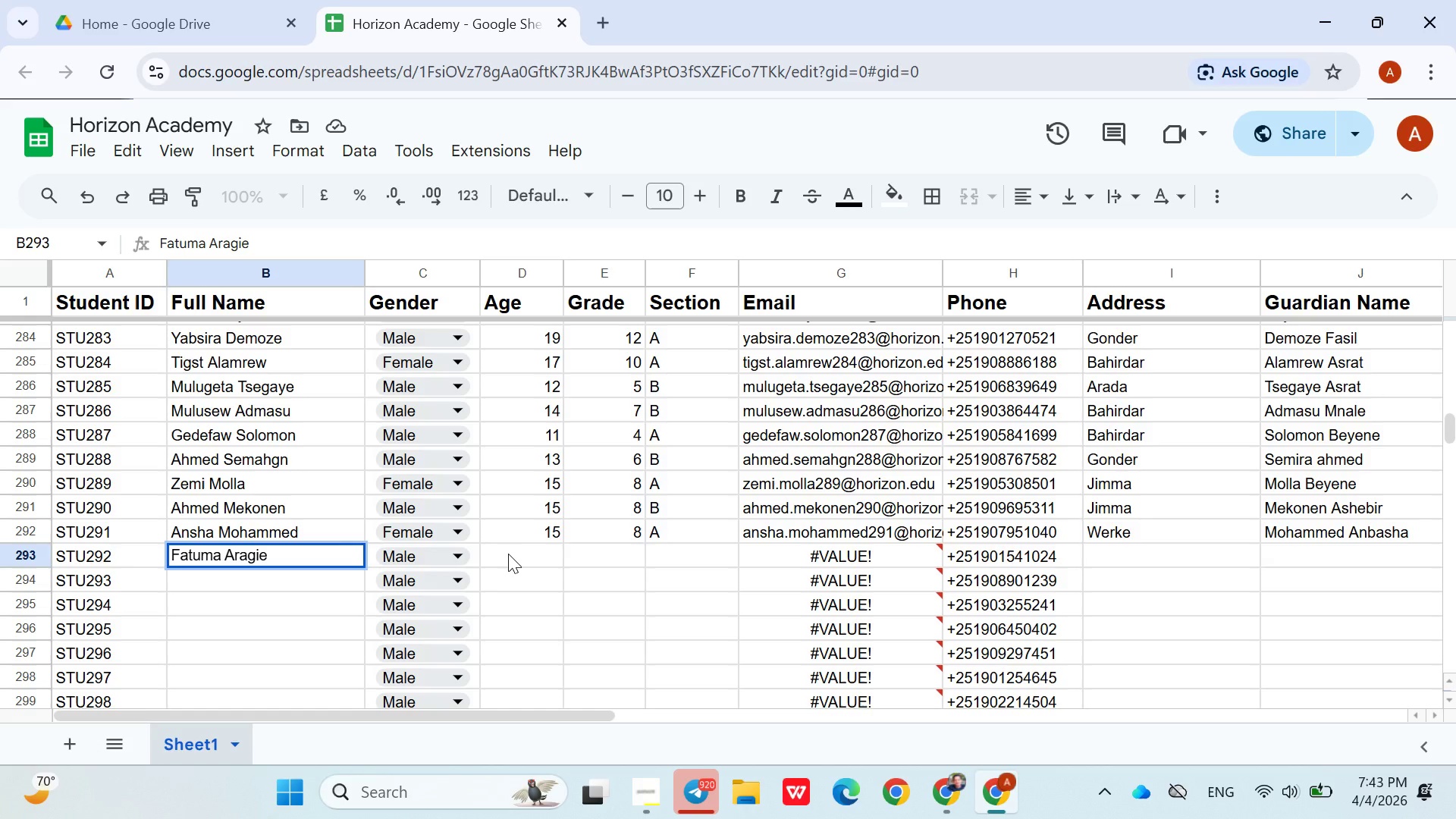 
left_click([436, 547])
 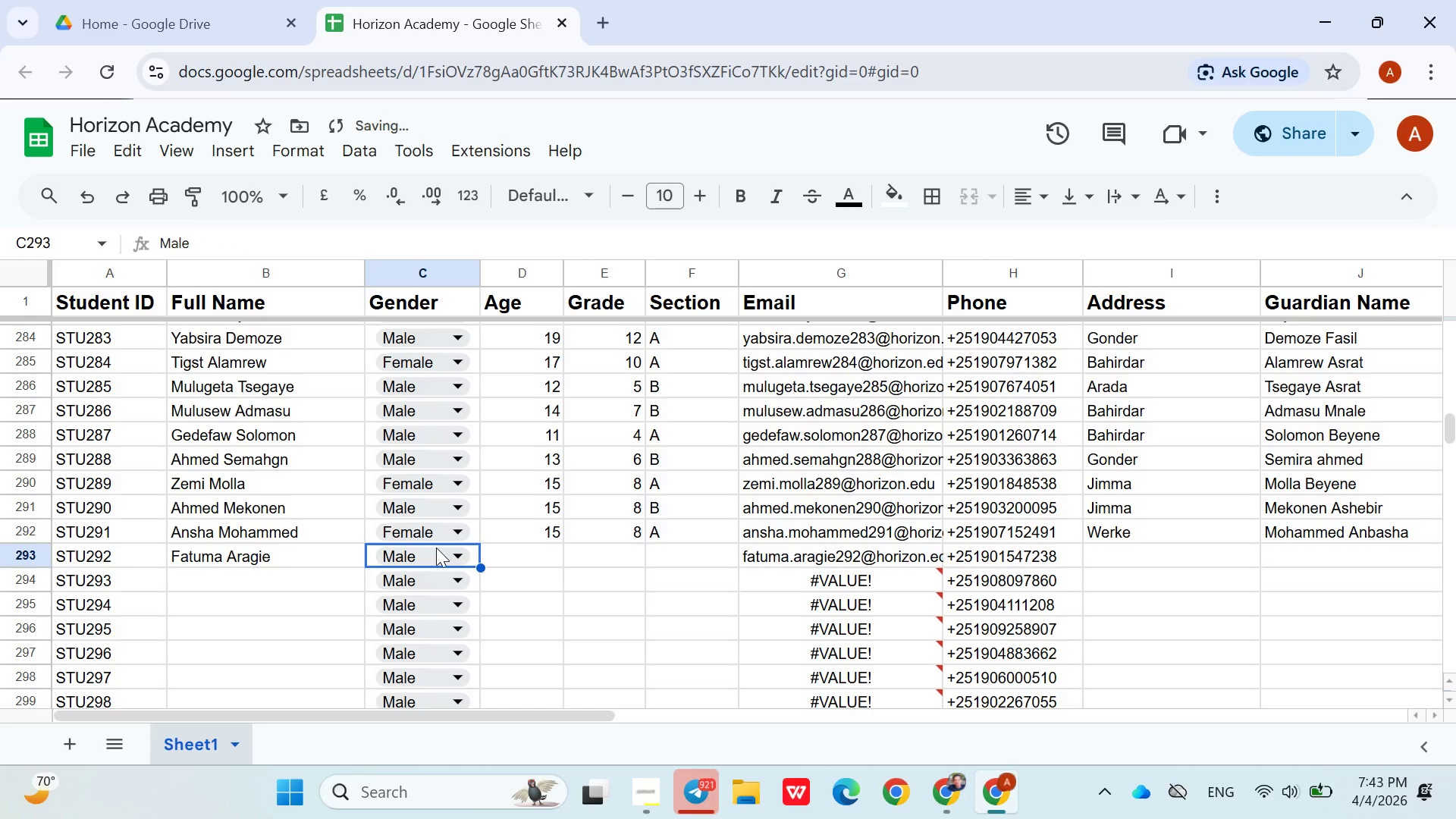 
left_click([437, 548])
 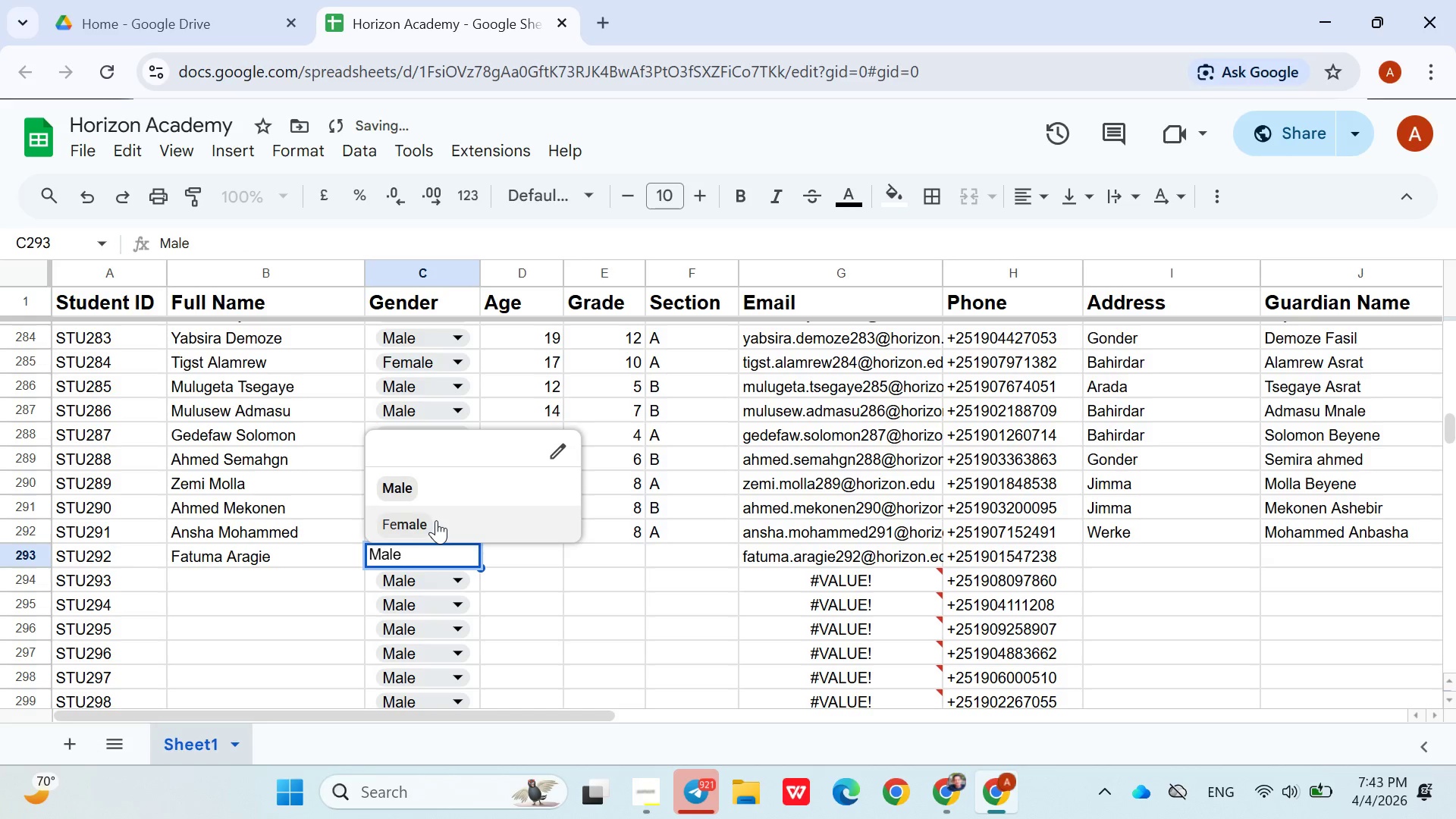 
left_click([436, 520])
 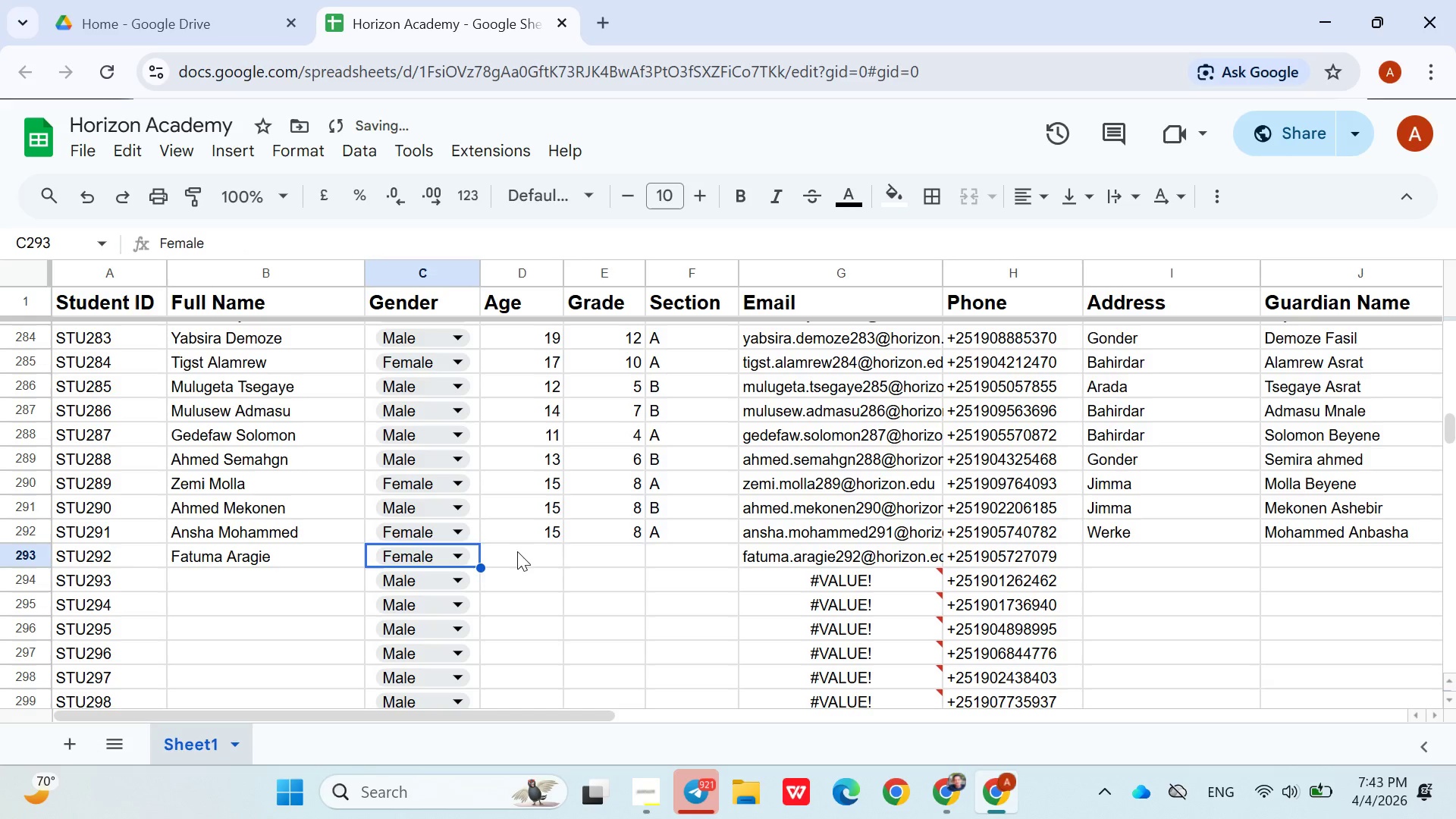 
left_click([518, 551])
 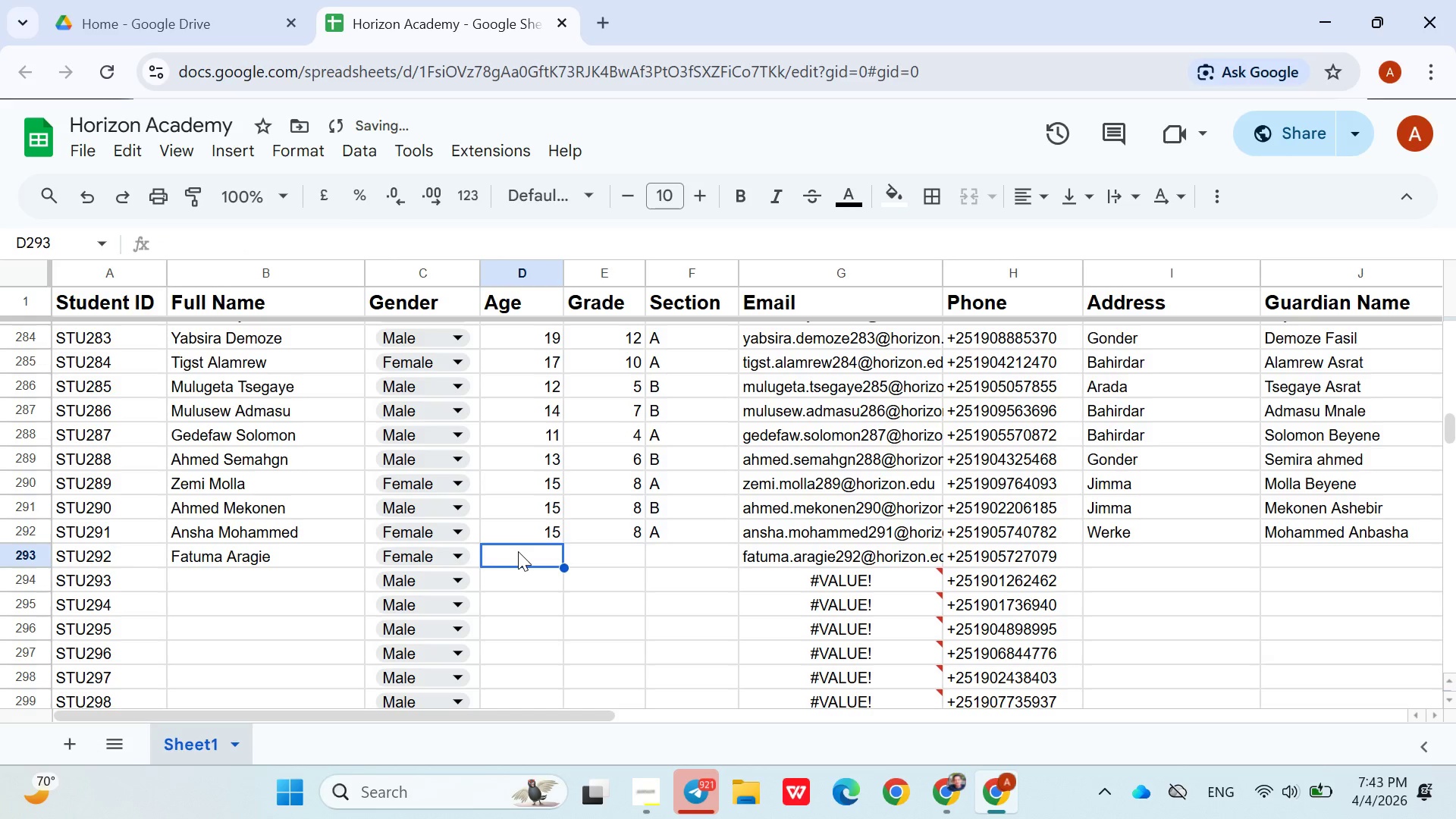 
type(16)
 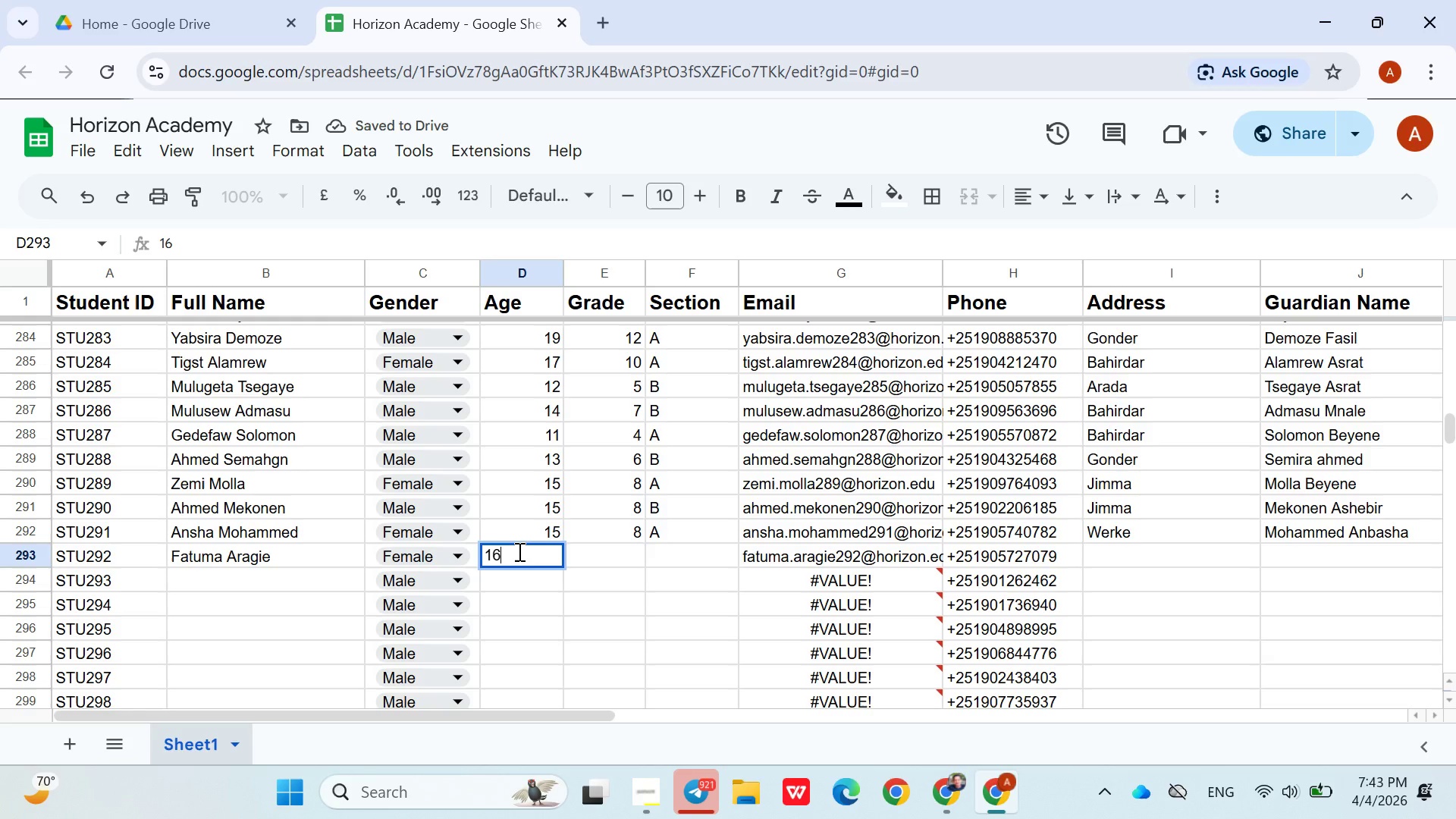 
key(ArrowRight)
 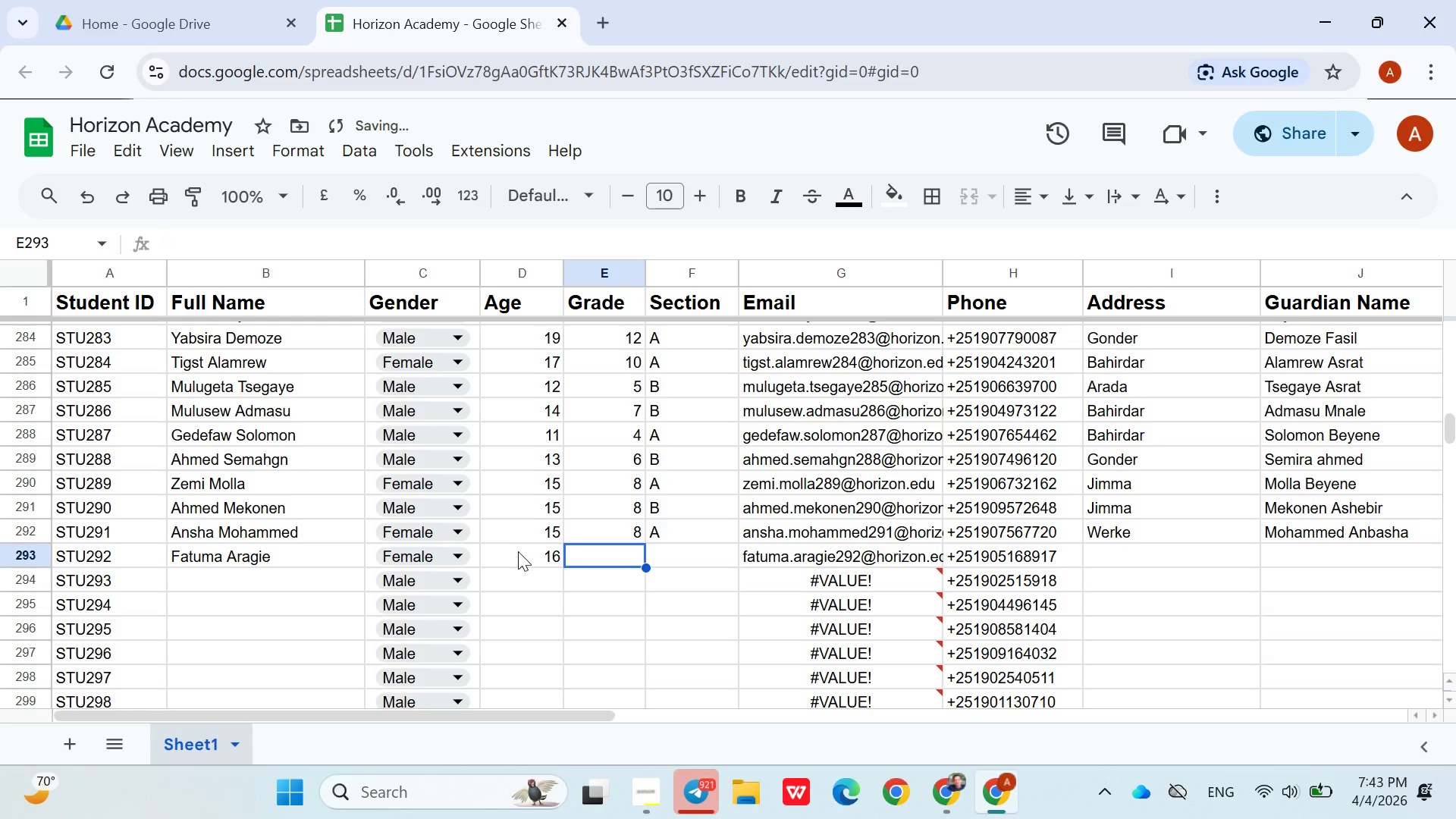 
type(10)
 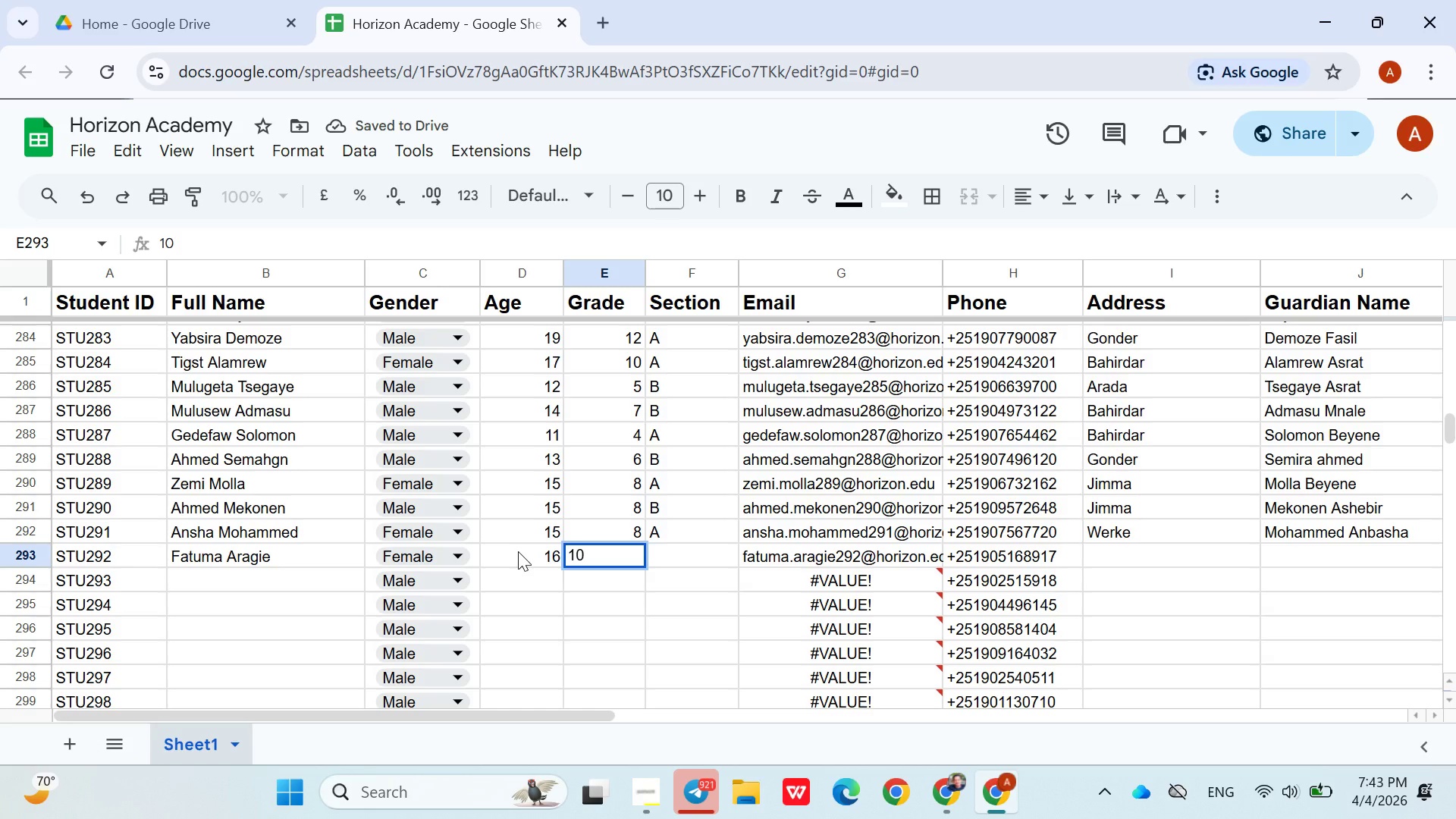 
key(ArrowRight)
 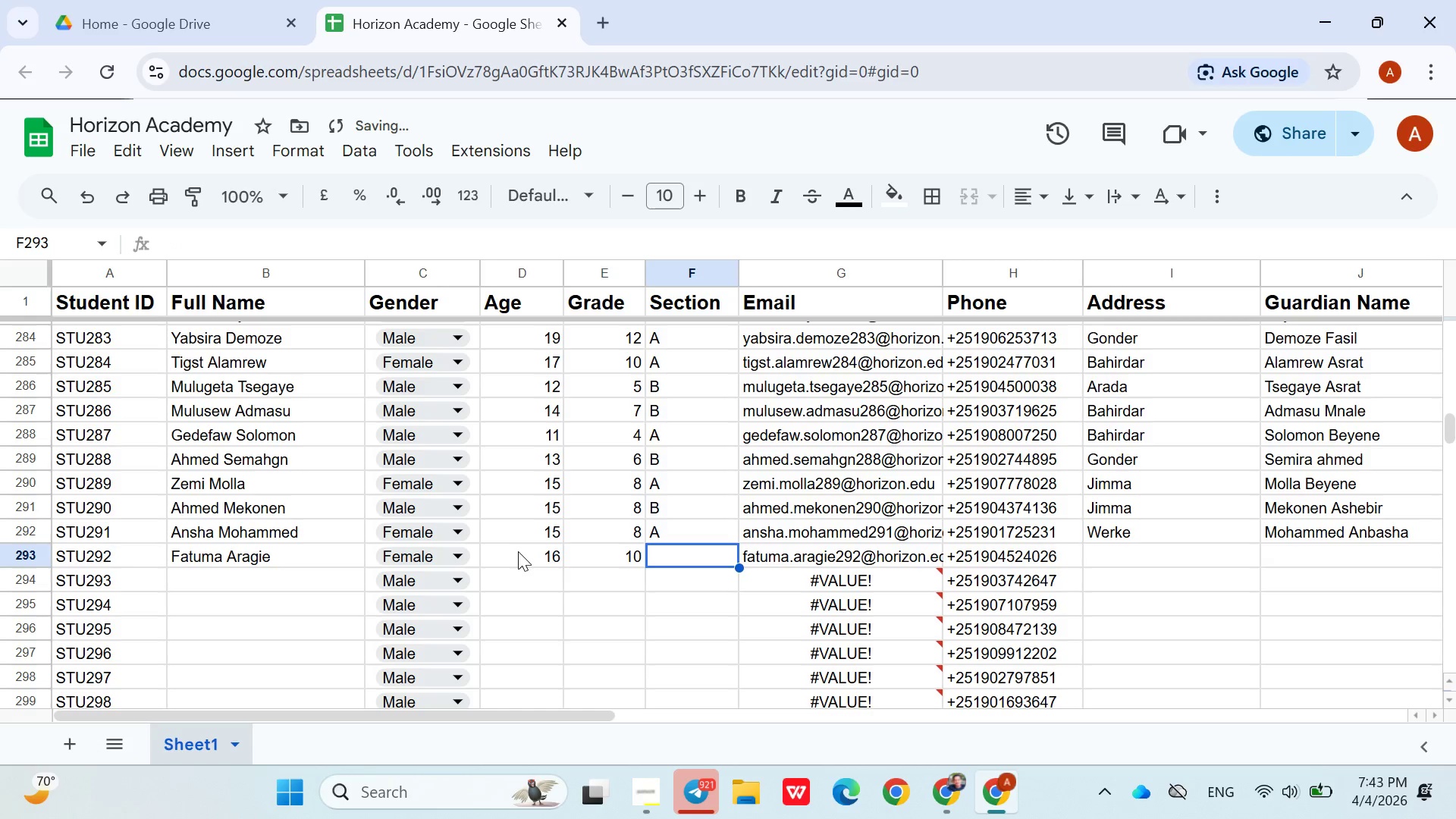 
key(Shift+ShiftLeft)
 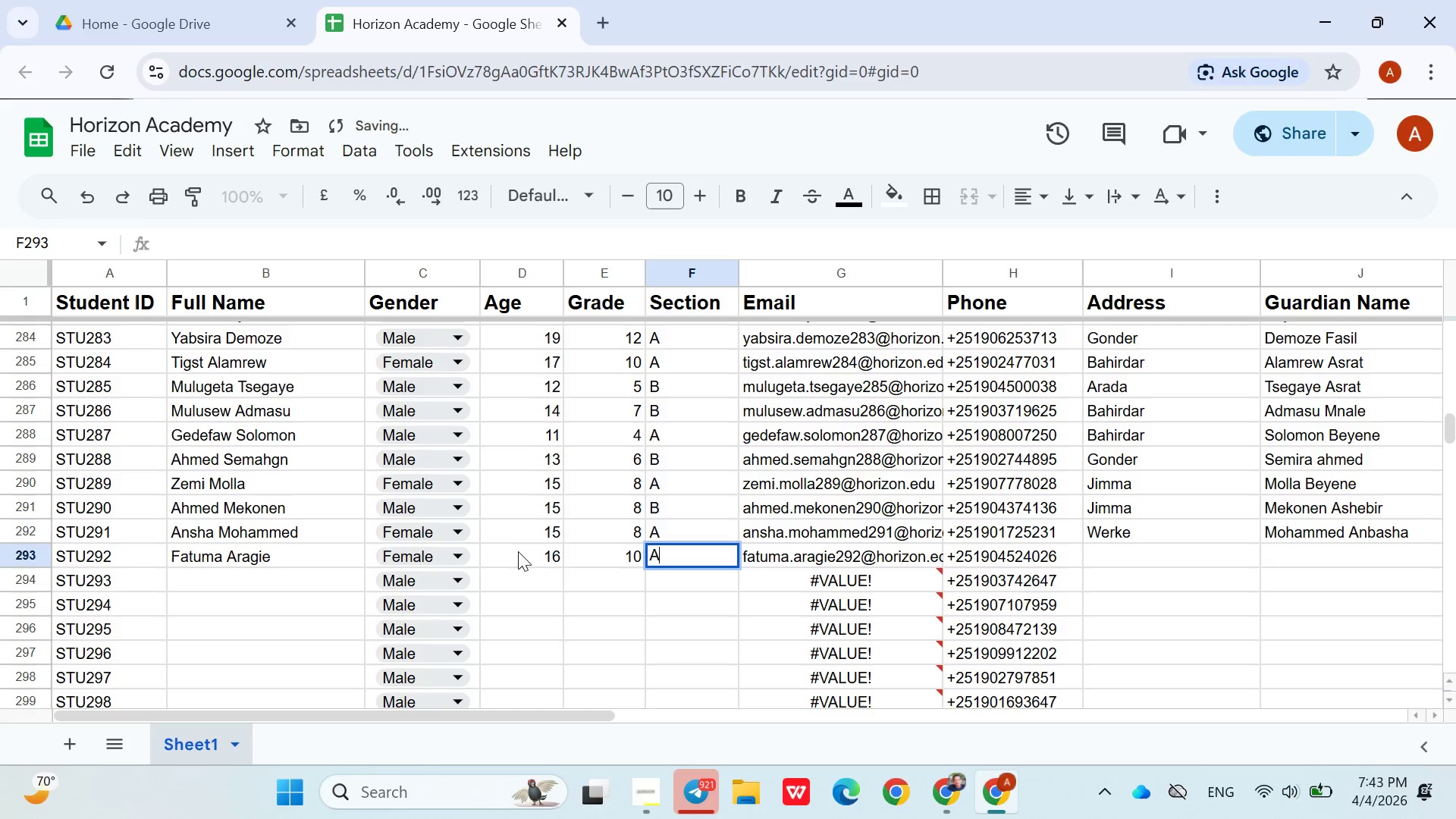 
key(Shift+A)
 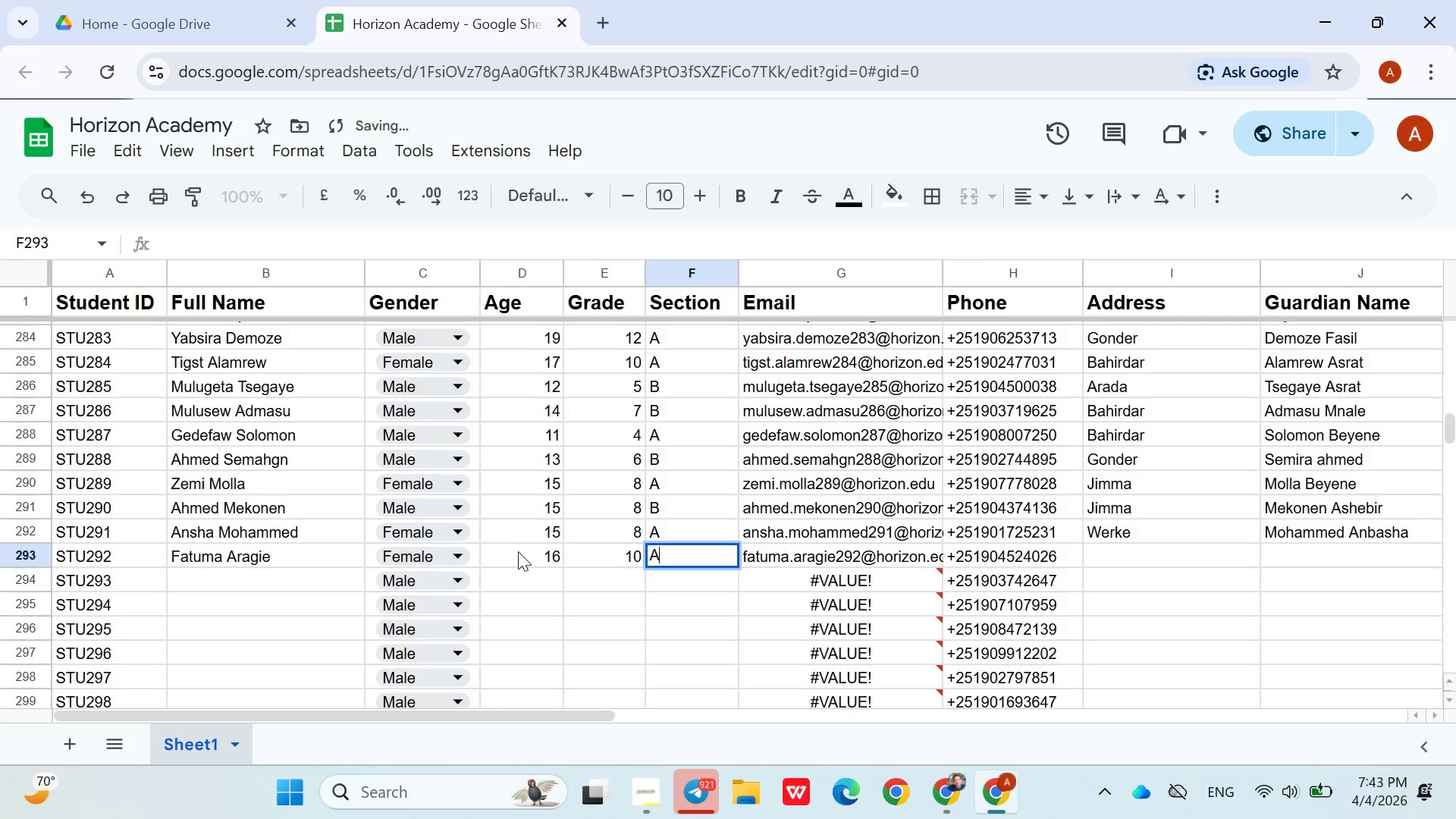 
key(ArrowRight)
 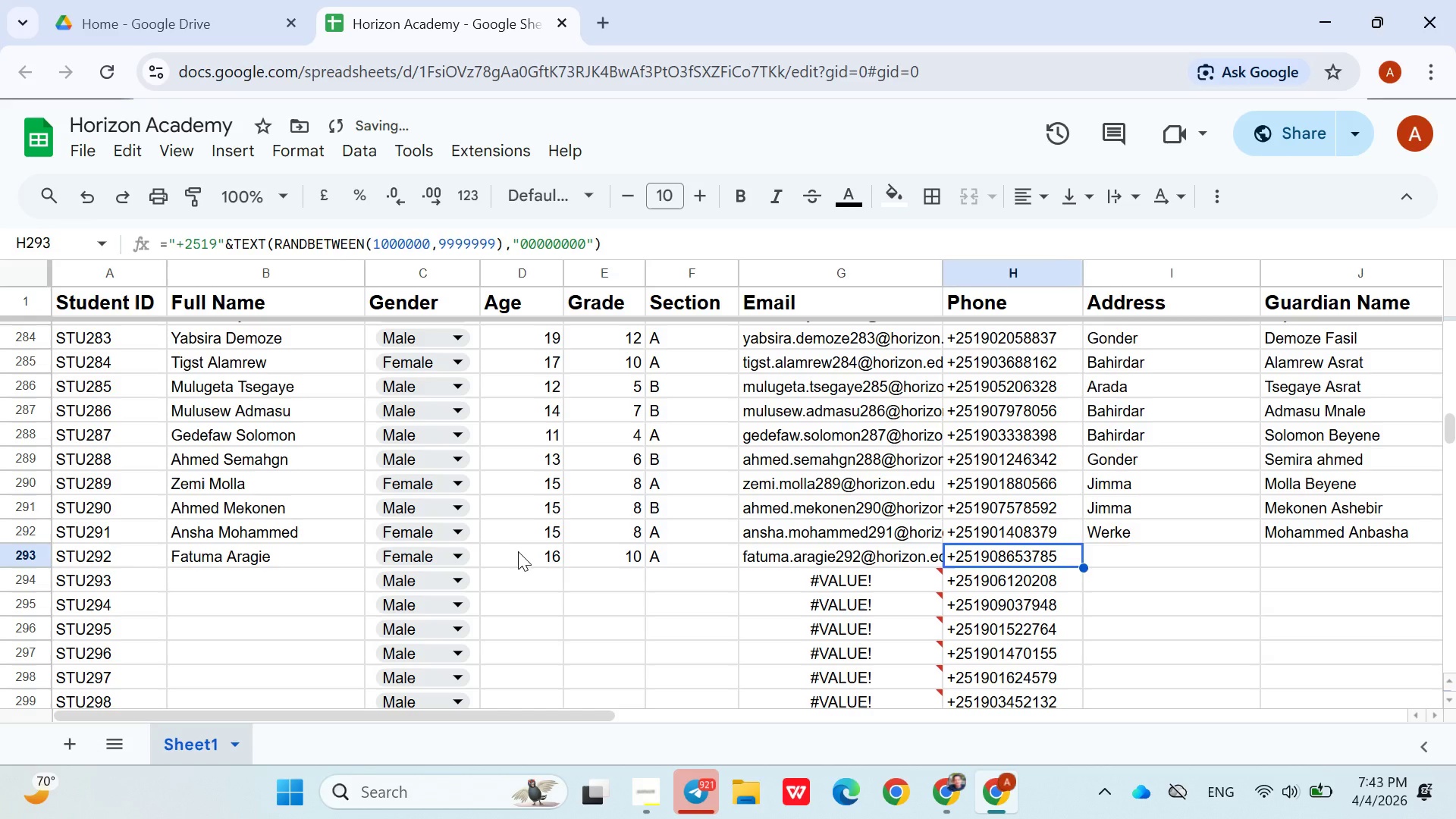 
key(ArrowRight)
 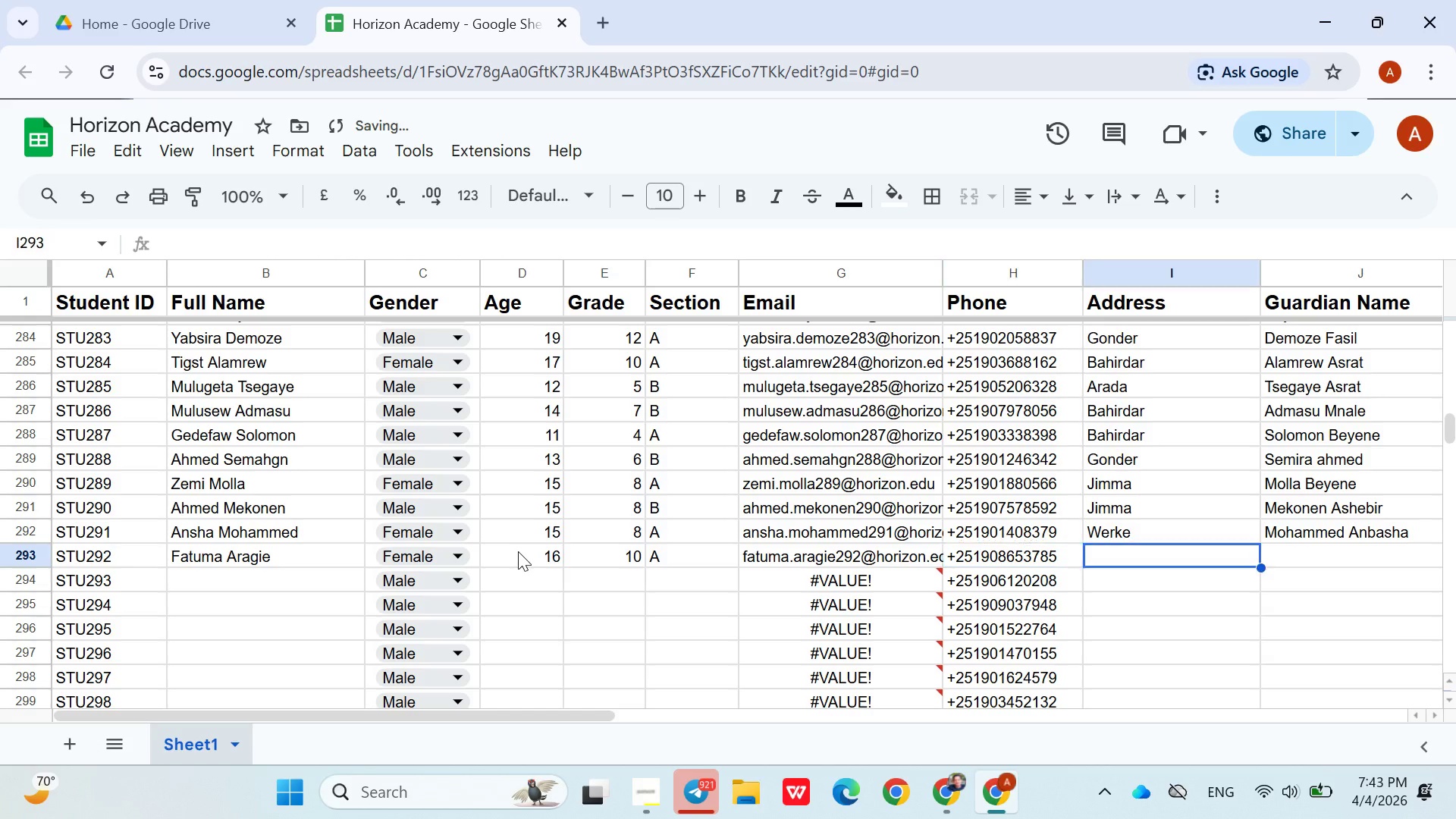 
key(ArrowRight)
 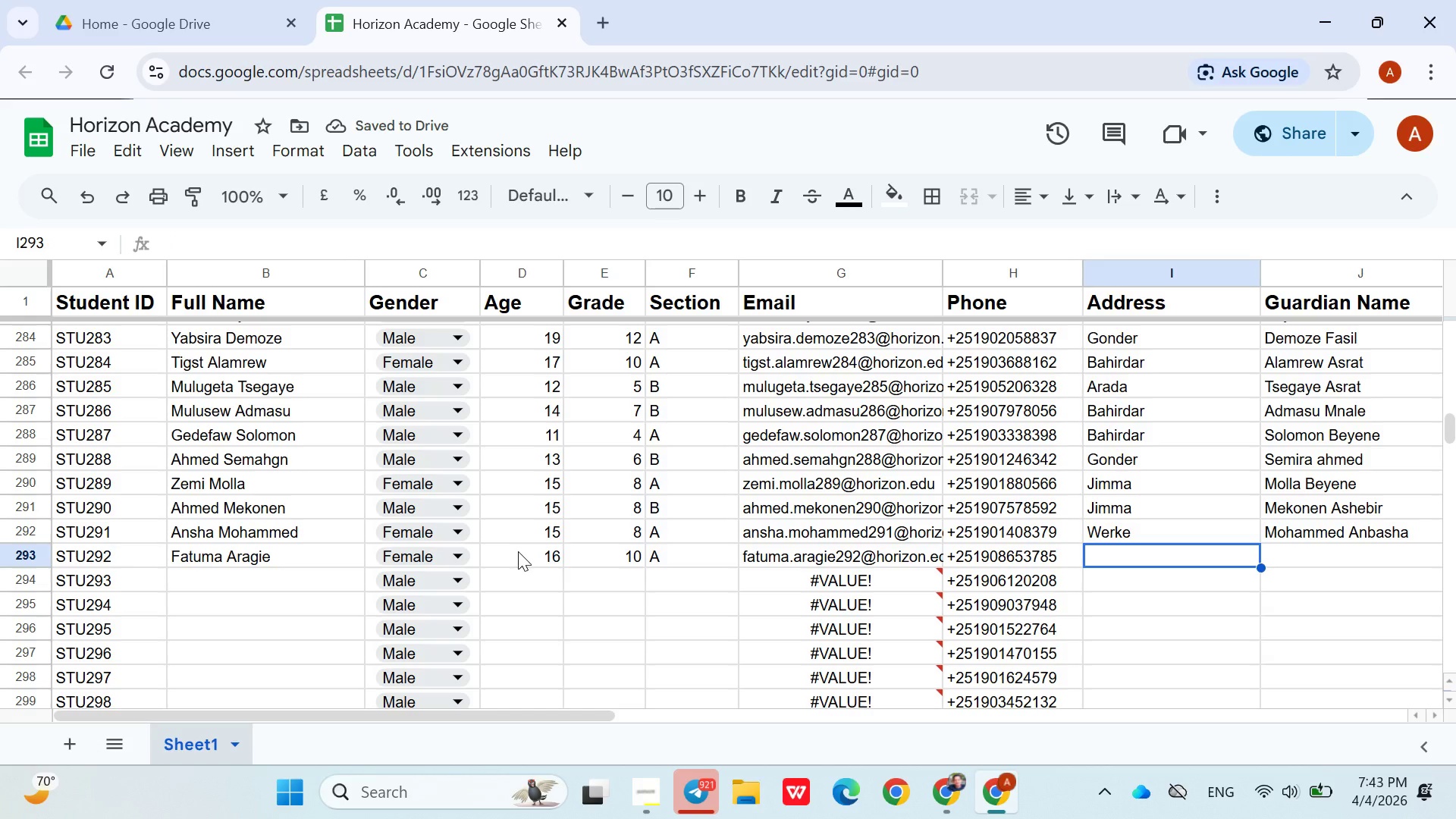 
type(gob)
 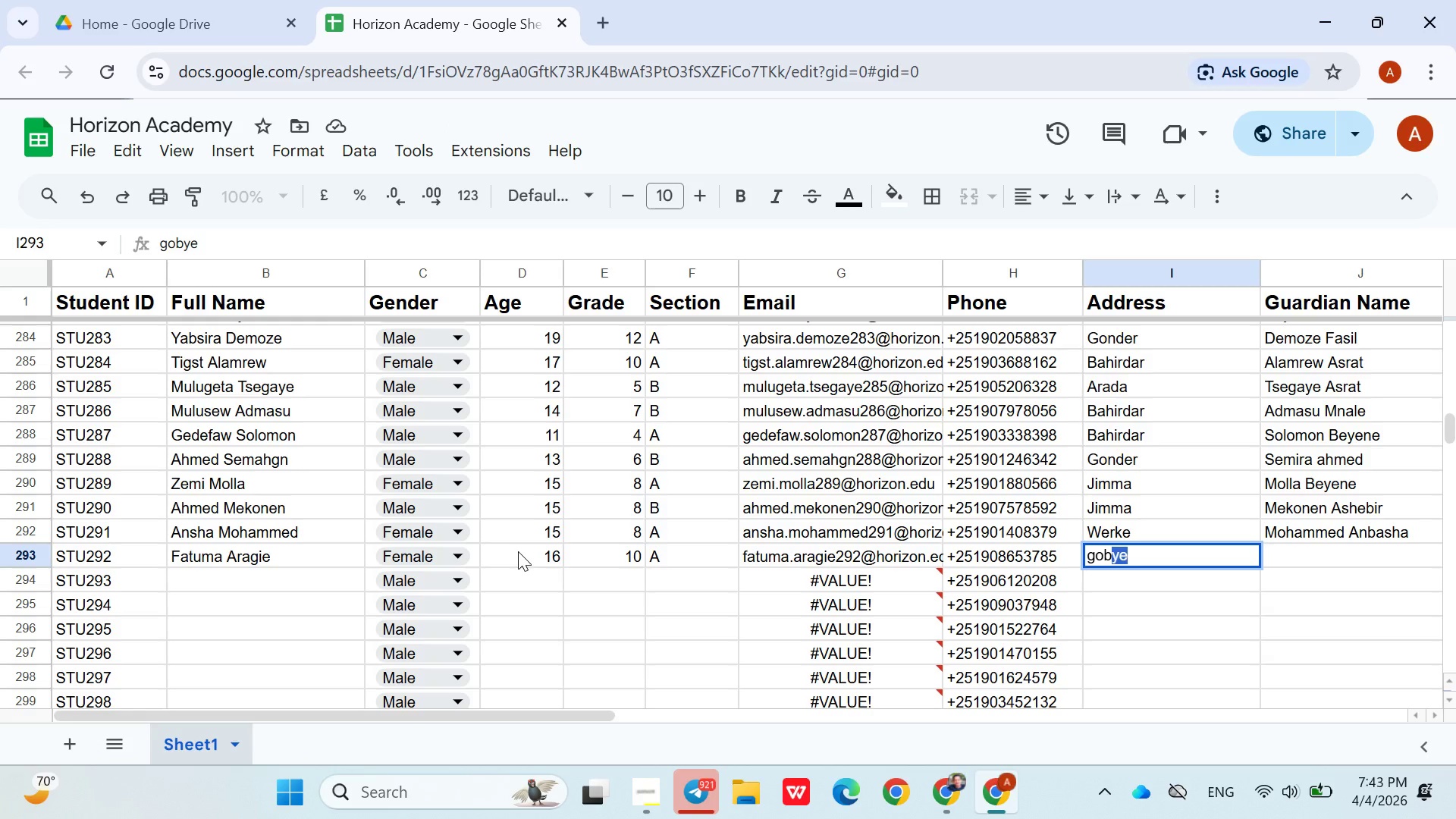 
key(ArrowRight)
 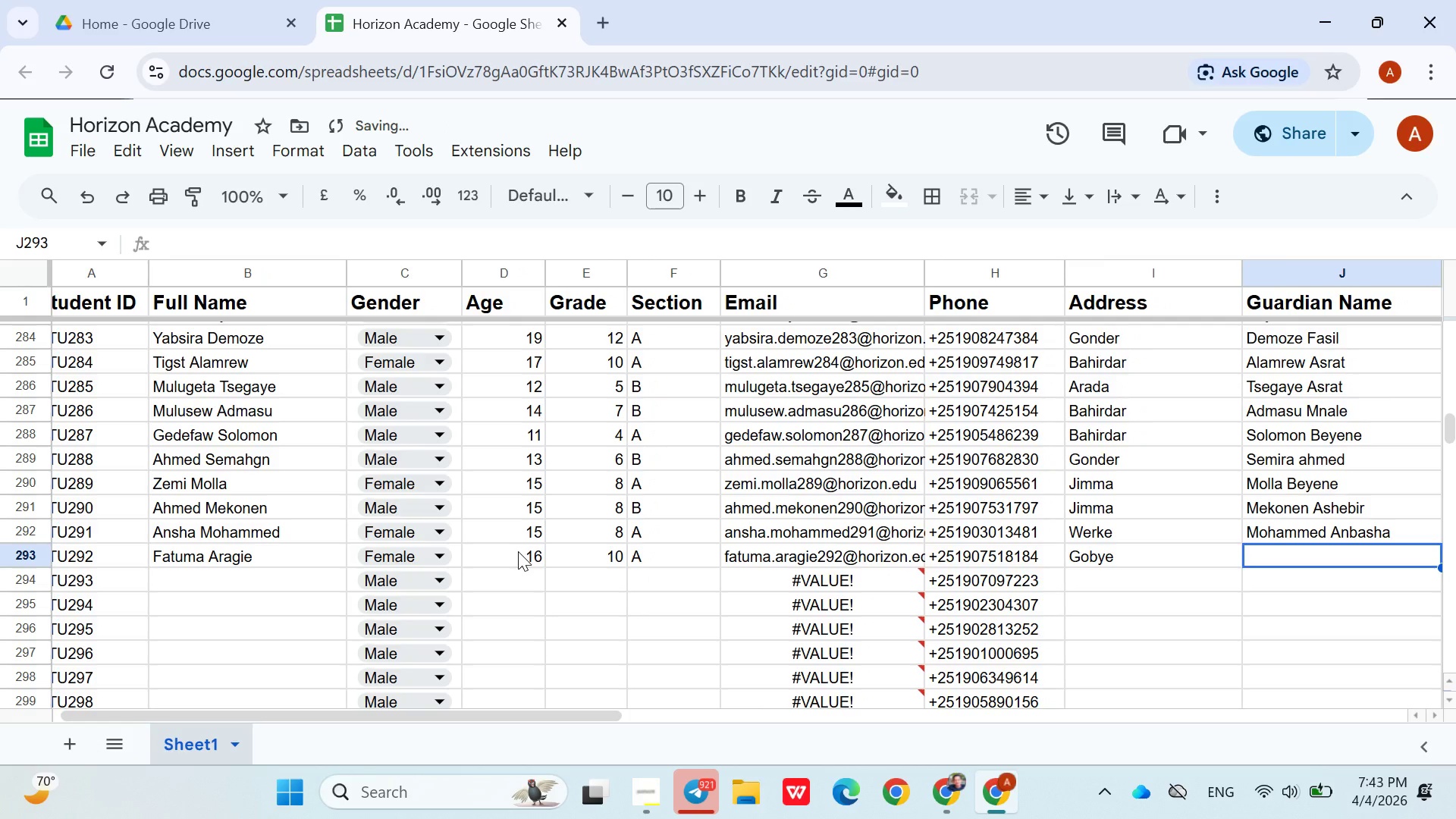 
type(Aragie Fenta)
 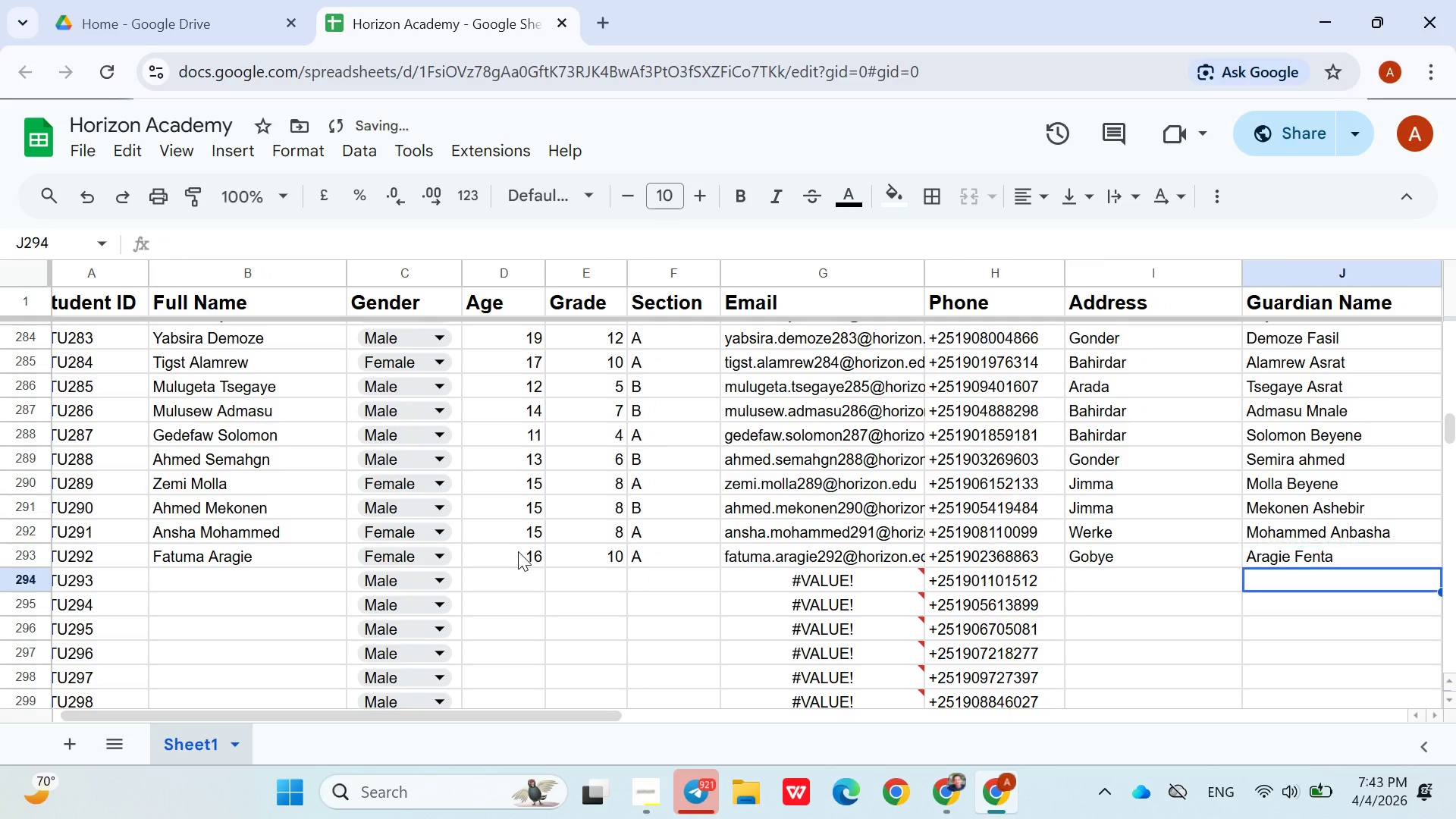 
 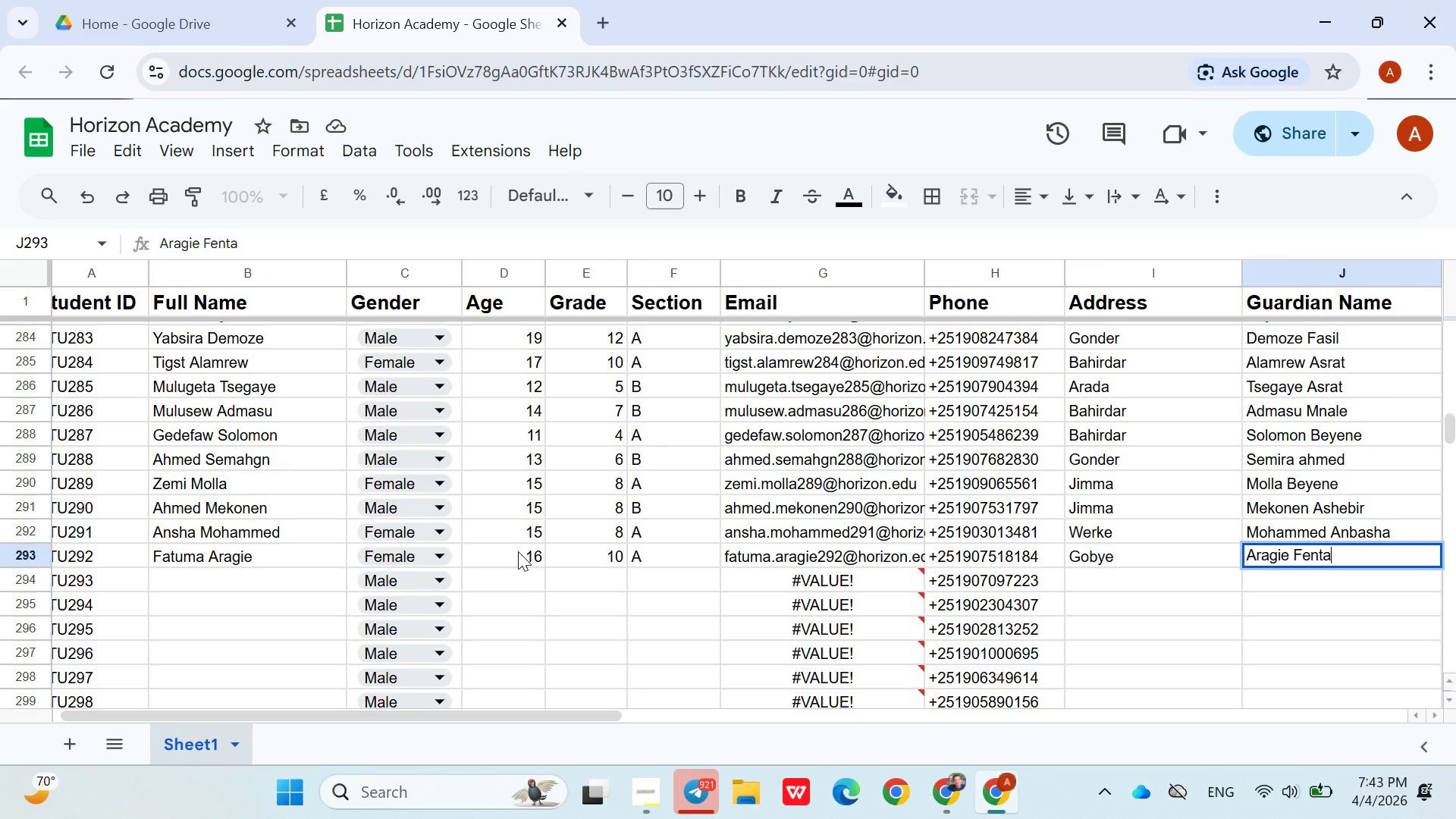 
key(ArrowDown)
 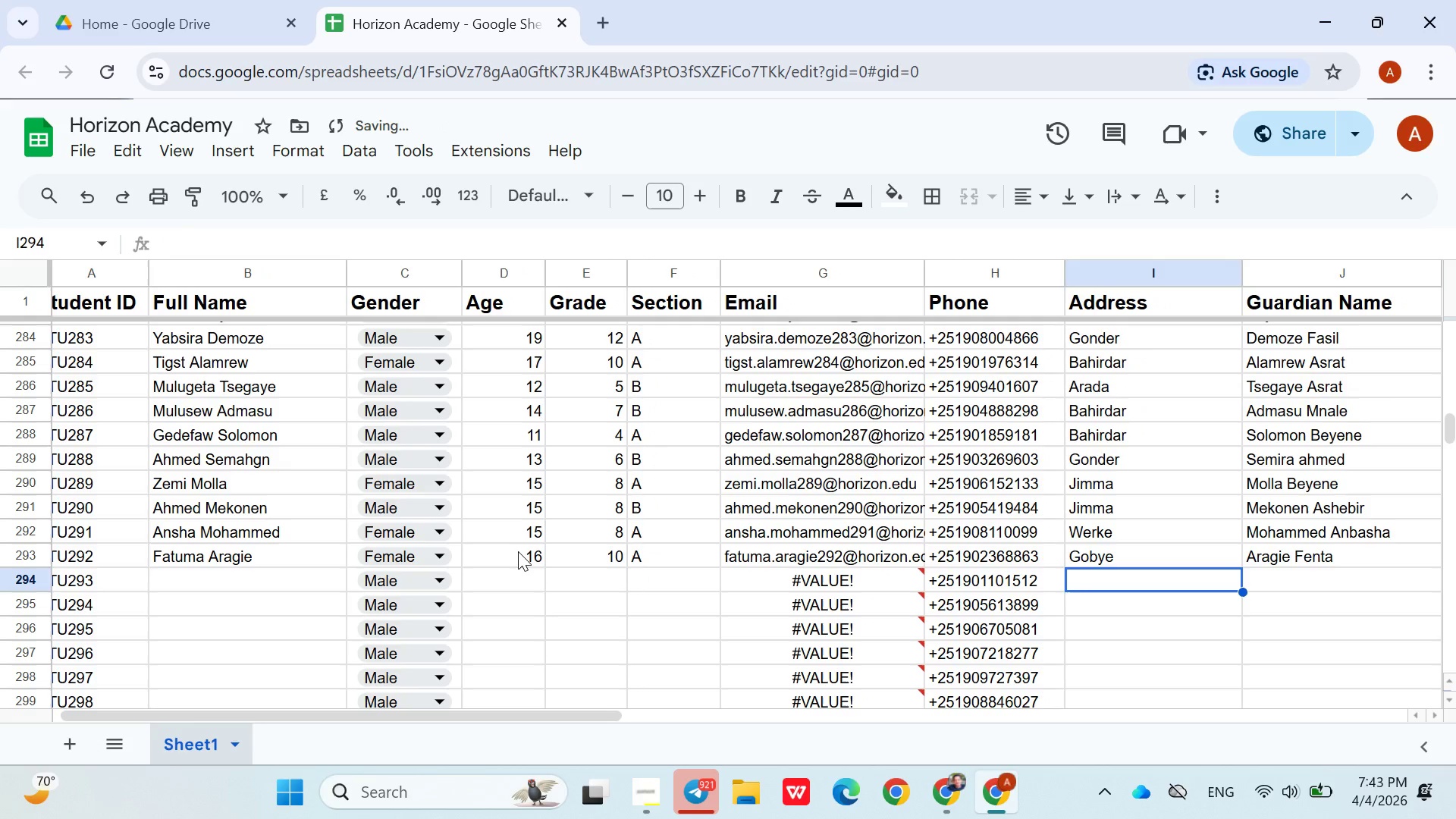 
hold_key(key=ArrowLeft, duration=0.92)
 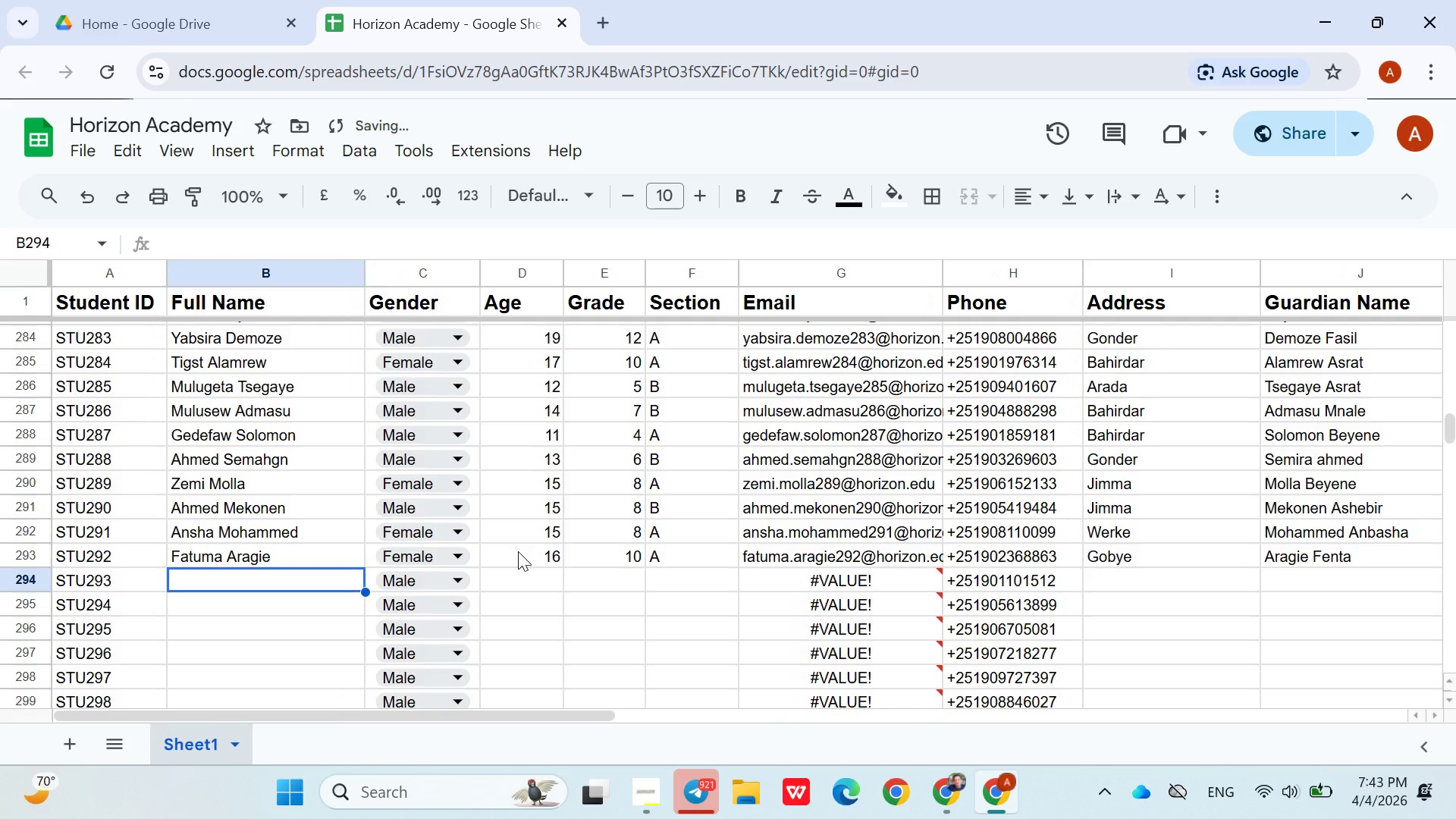 
key(ArrowRight)
 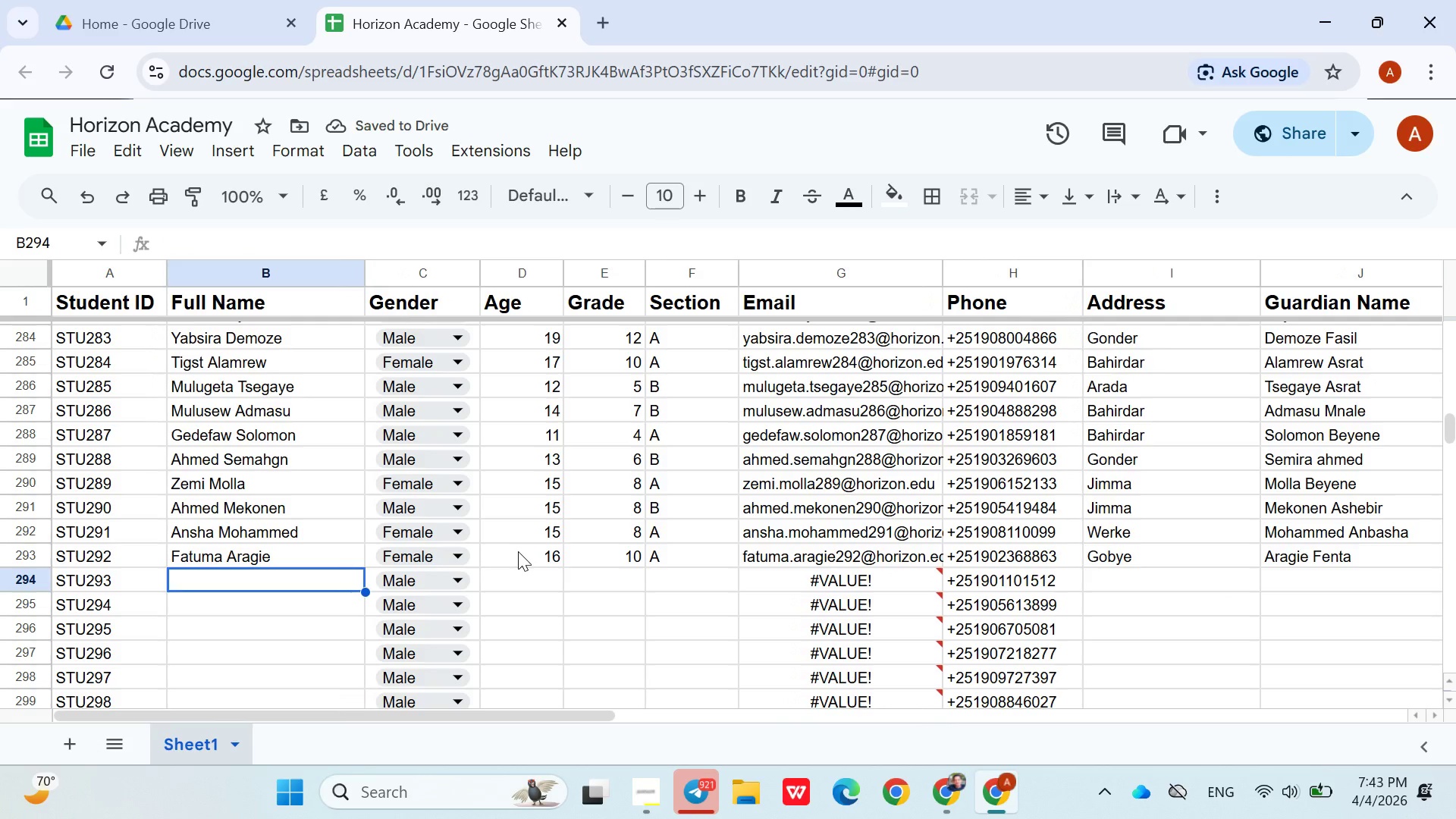 
type(Yimane Endris)
 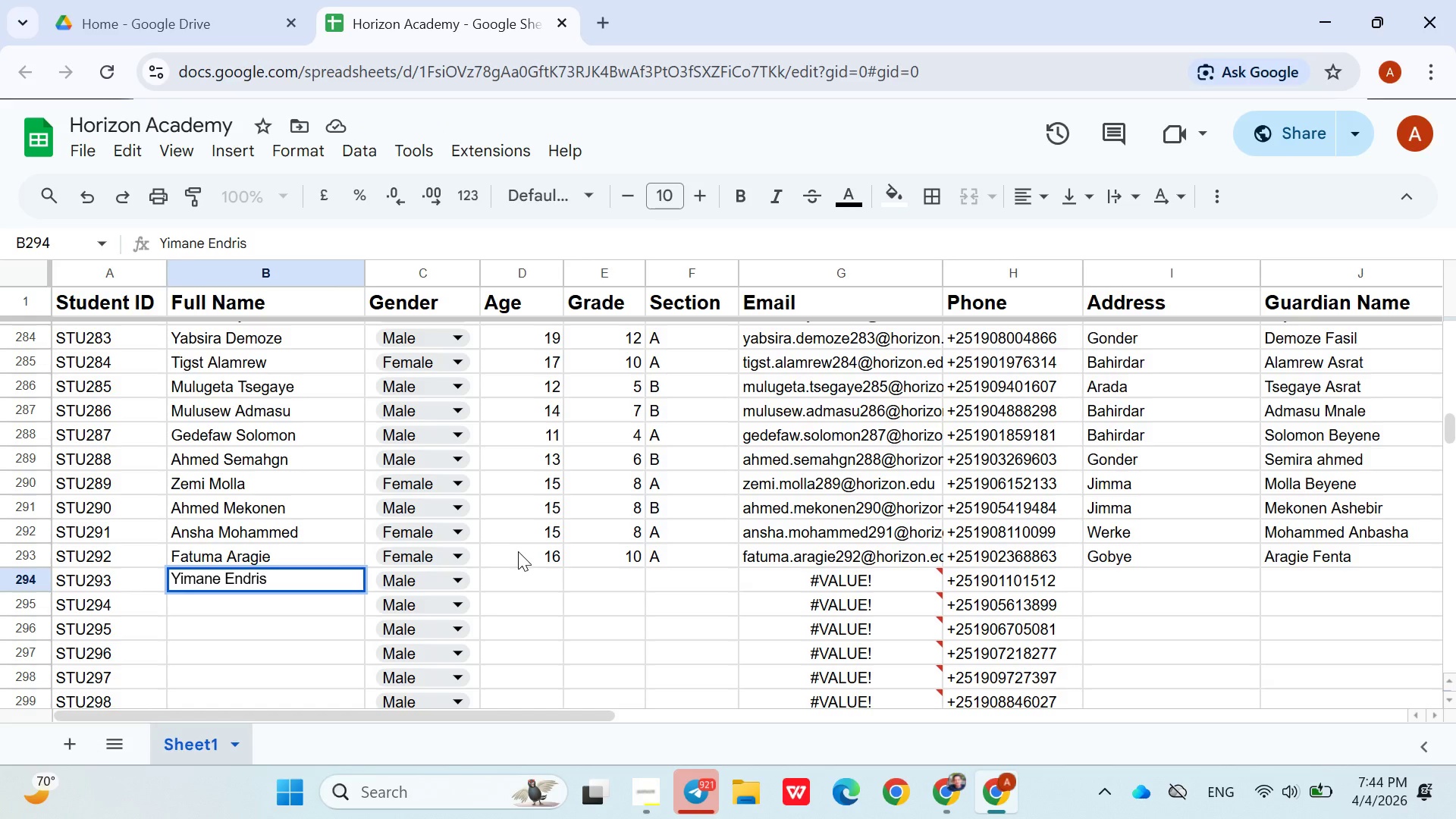 
left_click([500, 579])
 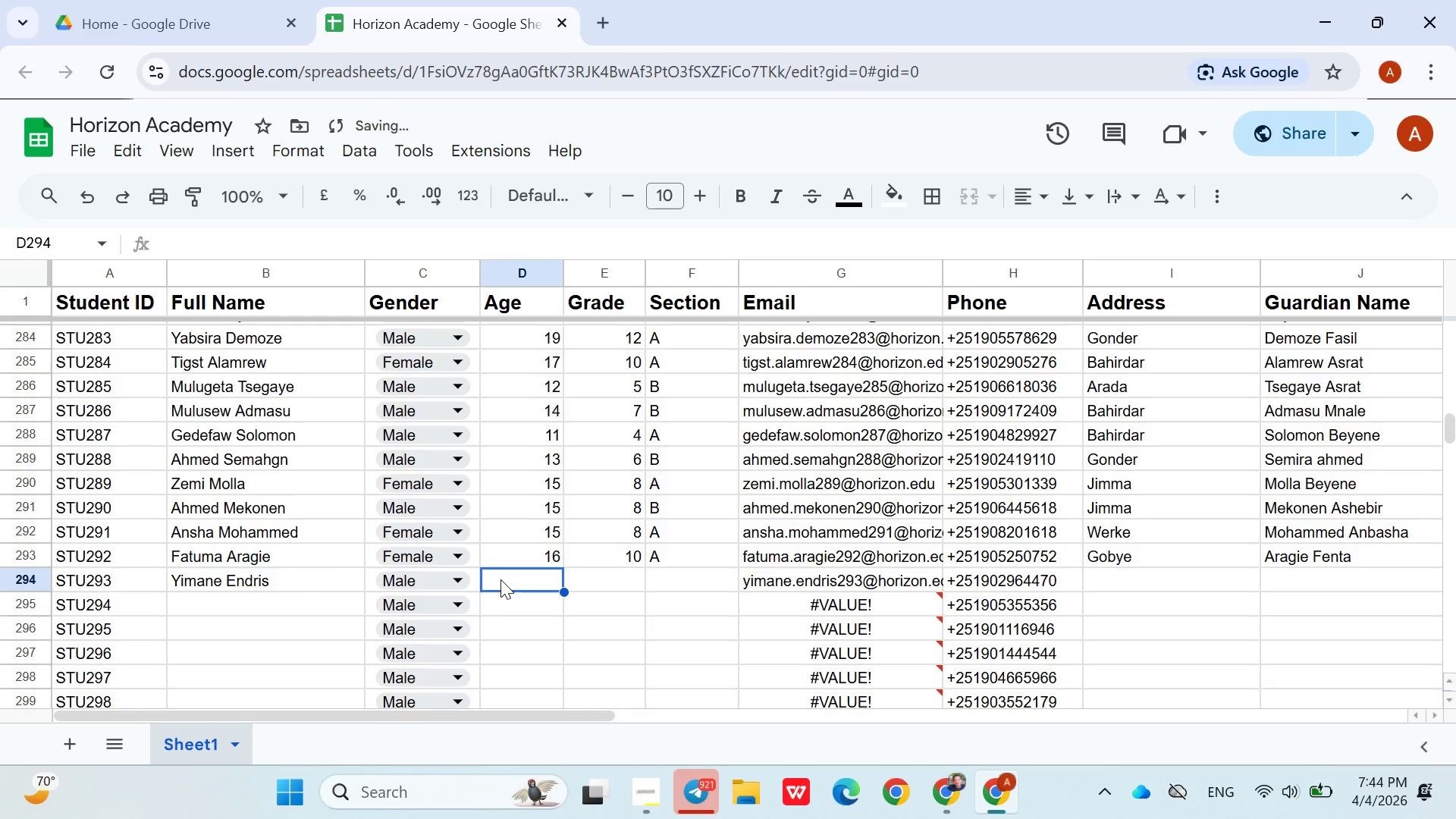 
type(18)
 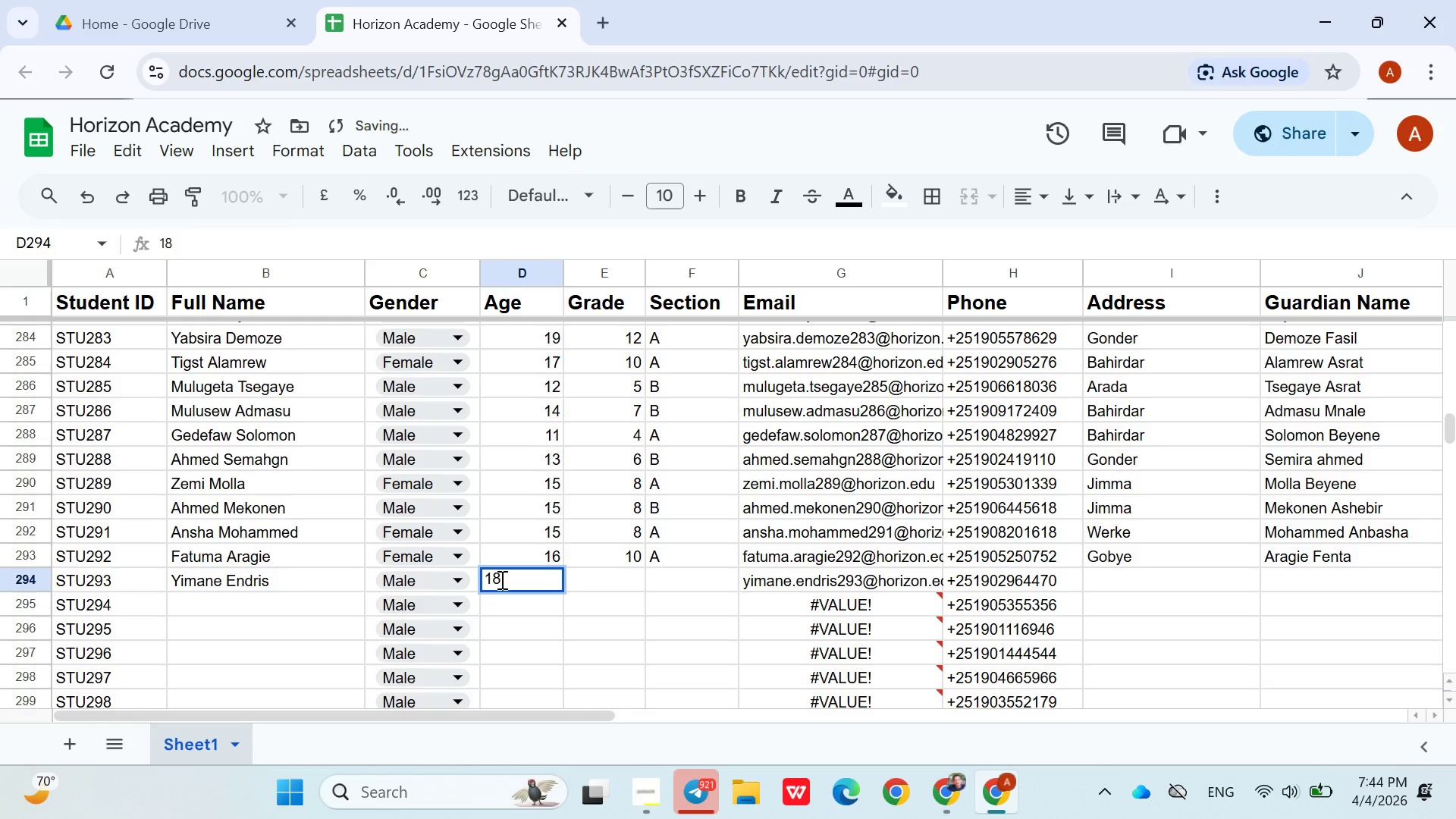 
key(ArrowRight)
 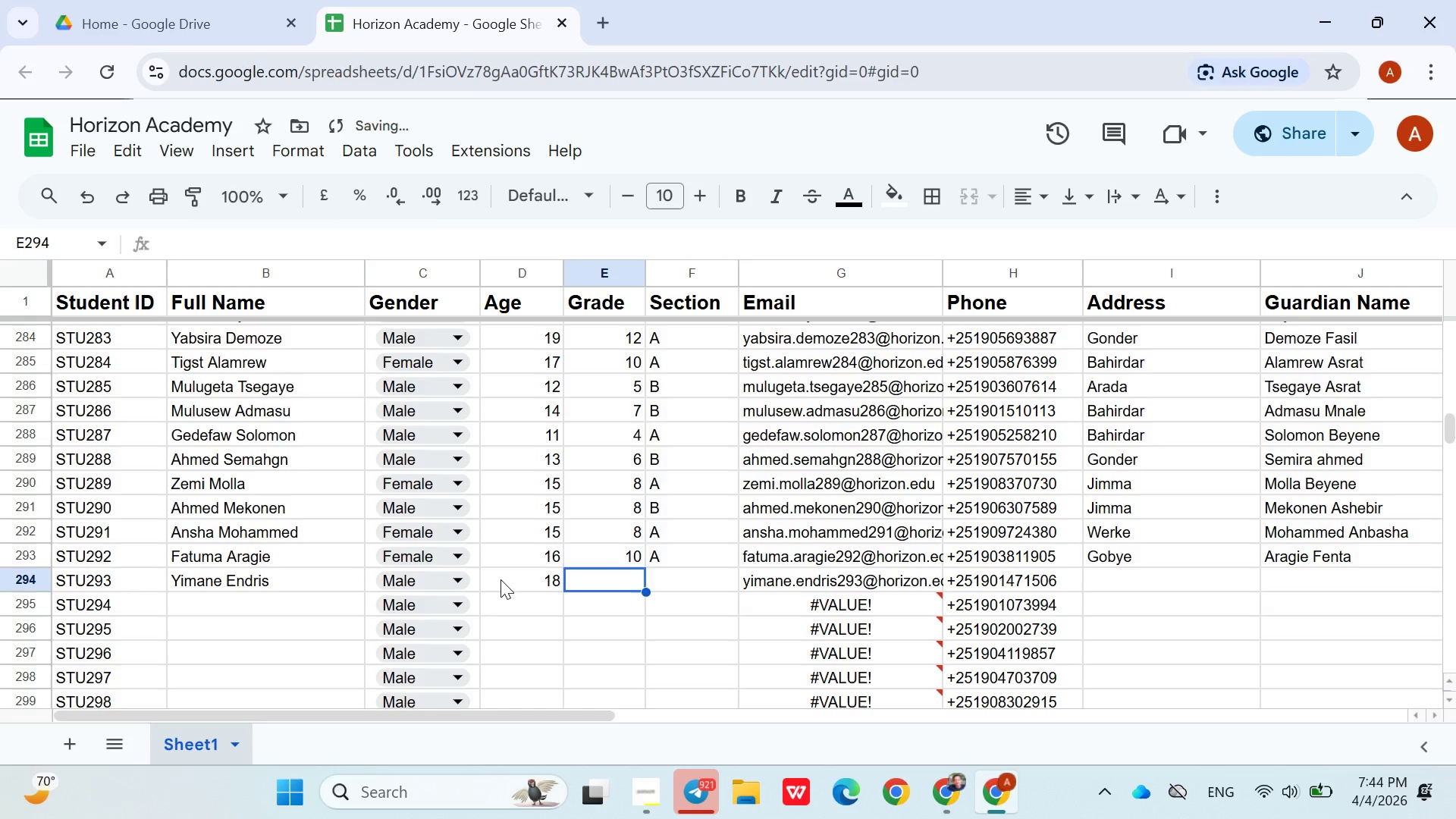 
type(12)
 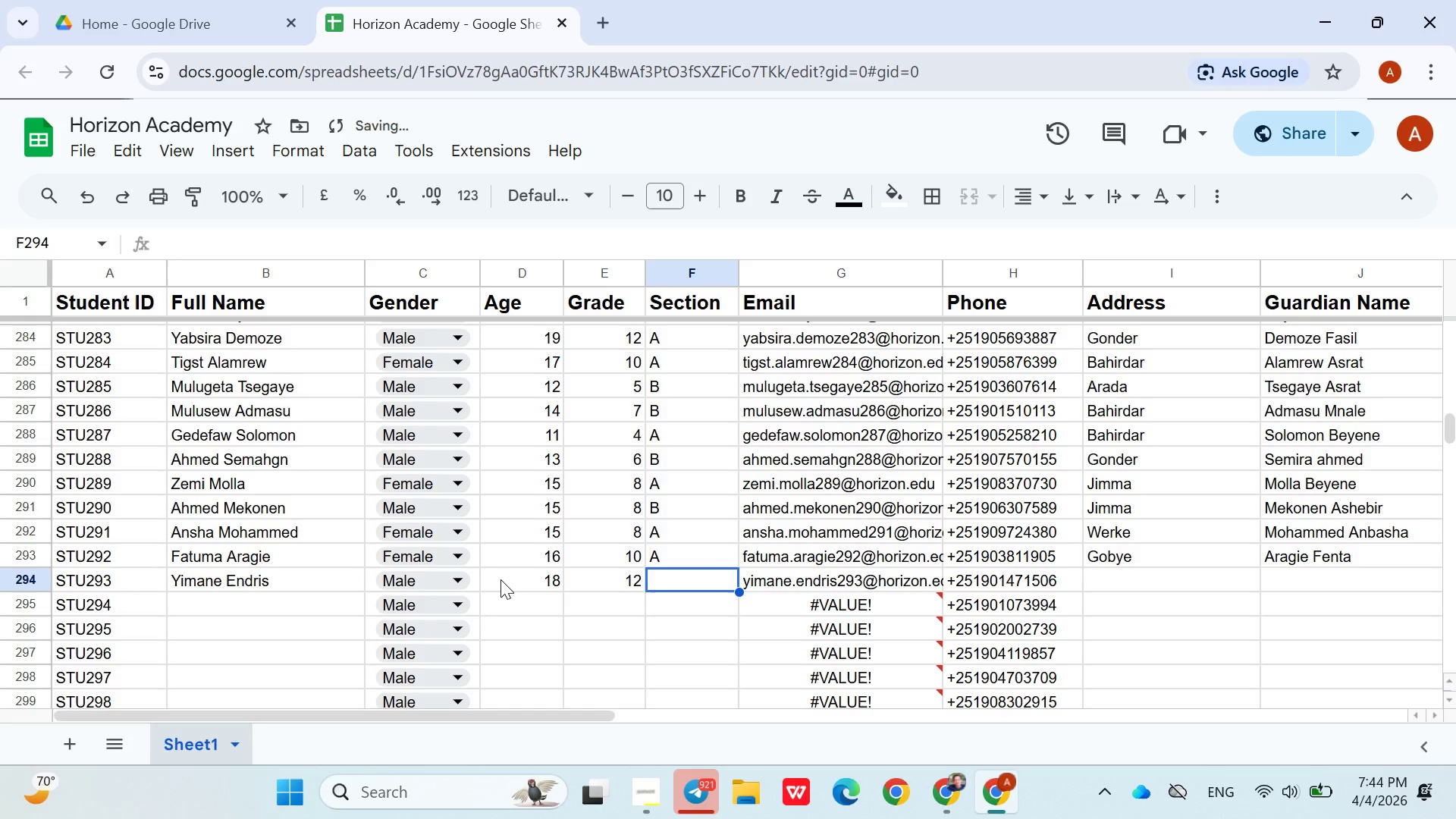 
key(ArrowRight)
 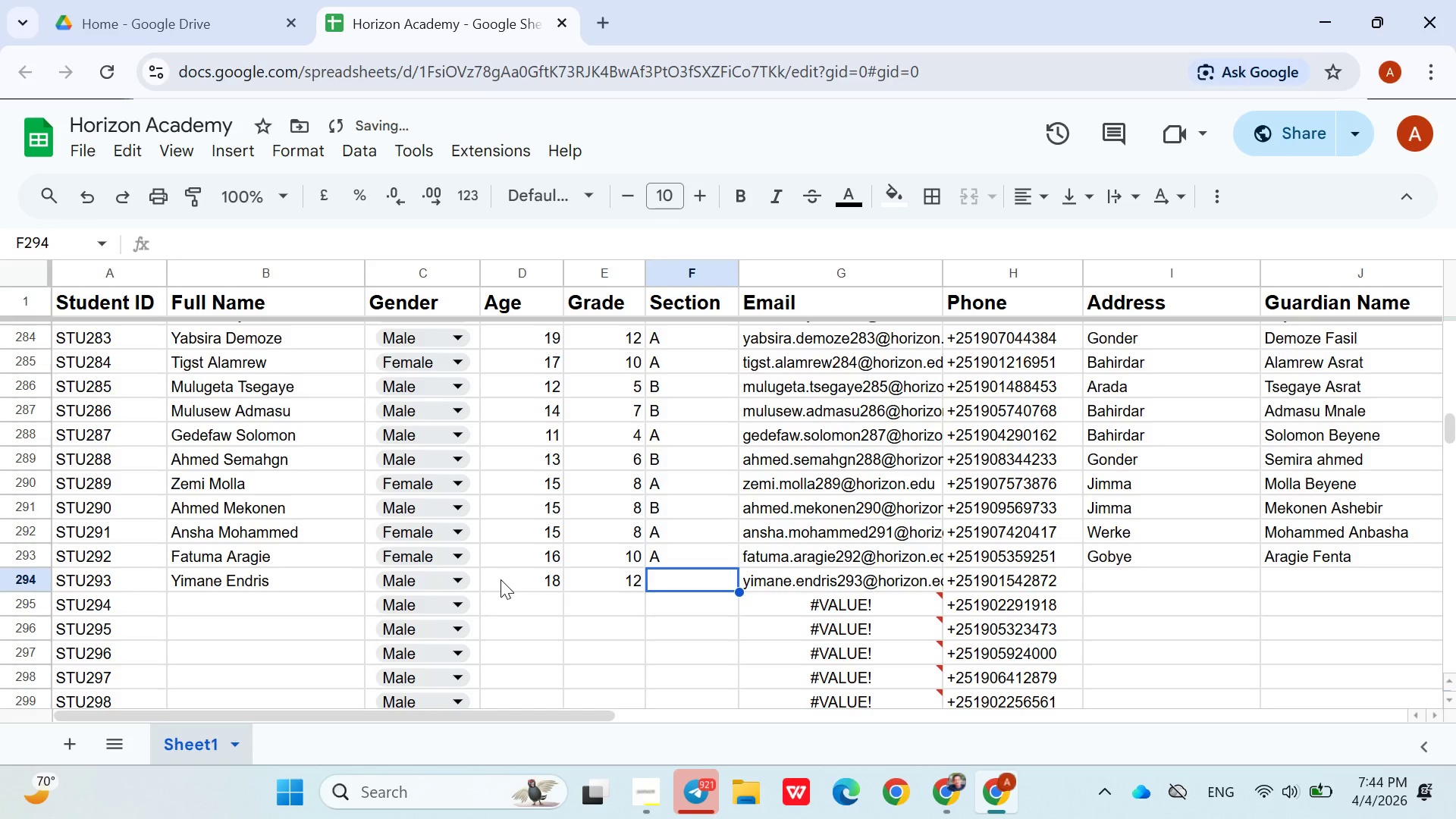 
key(Shift+A)
 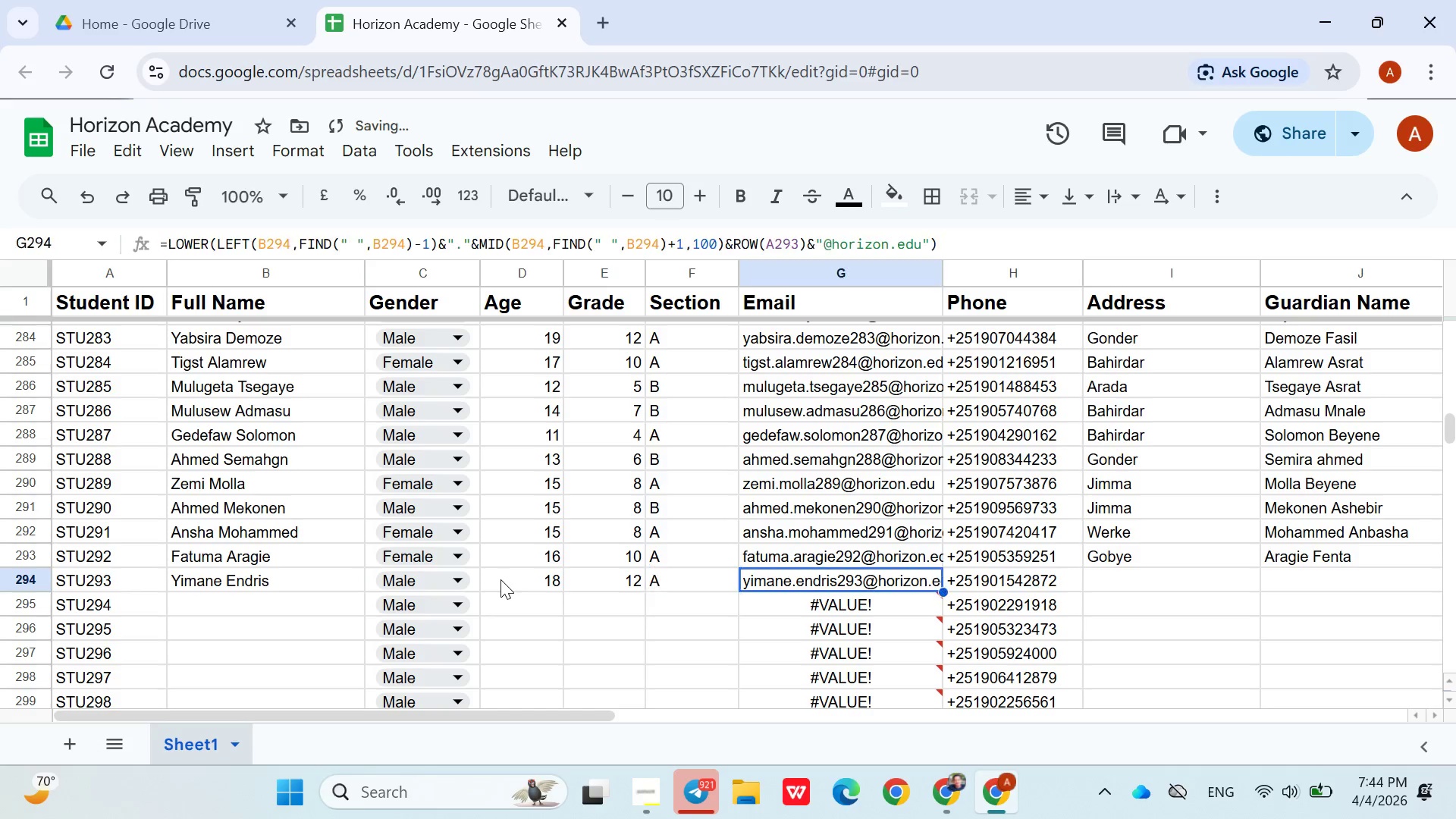 
key(ArrowRight)
 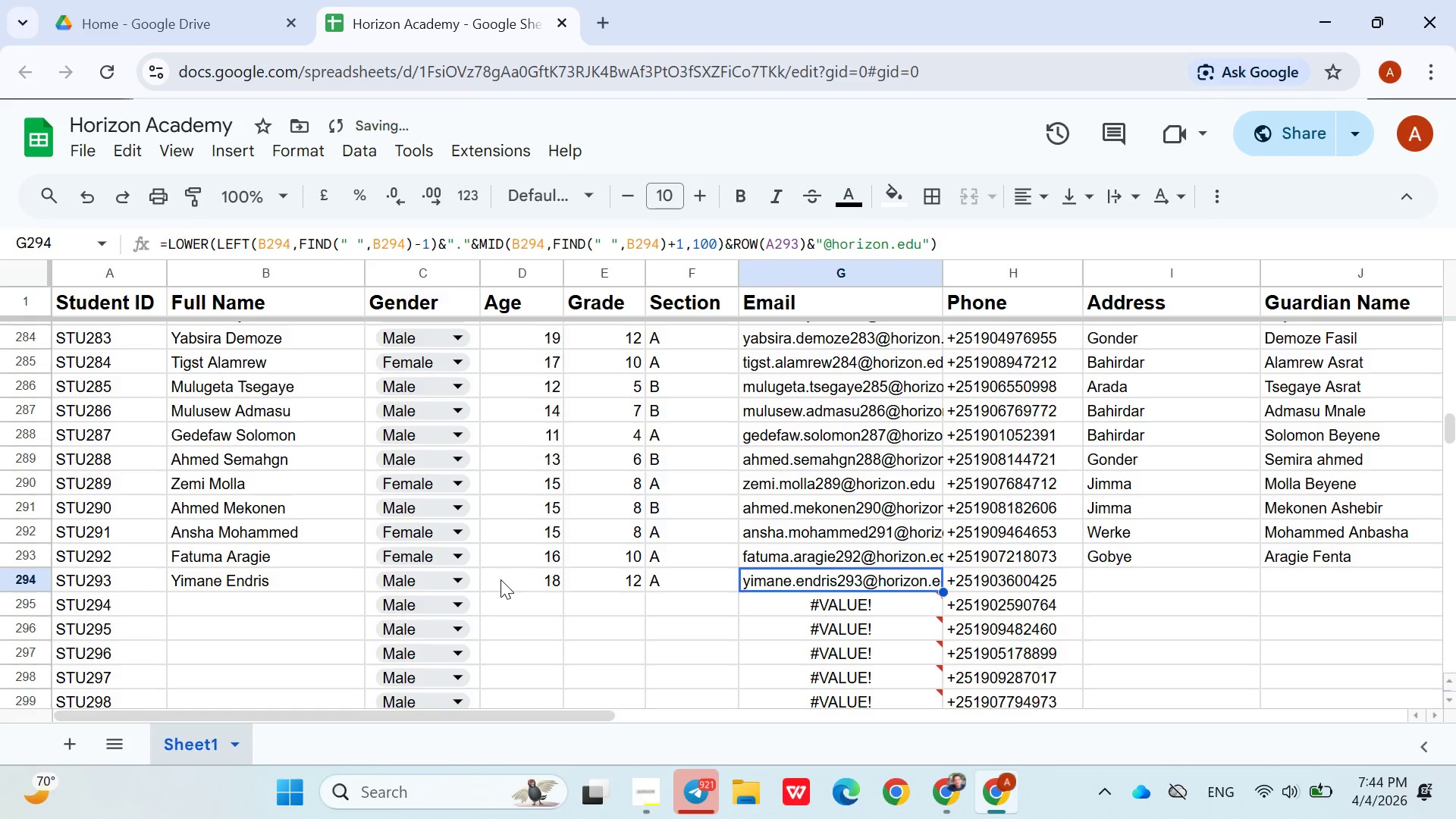 
key(ArrowRight)
 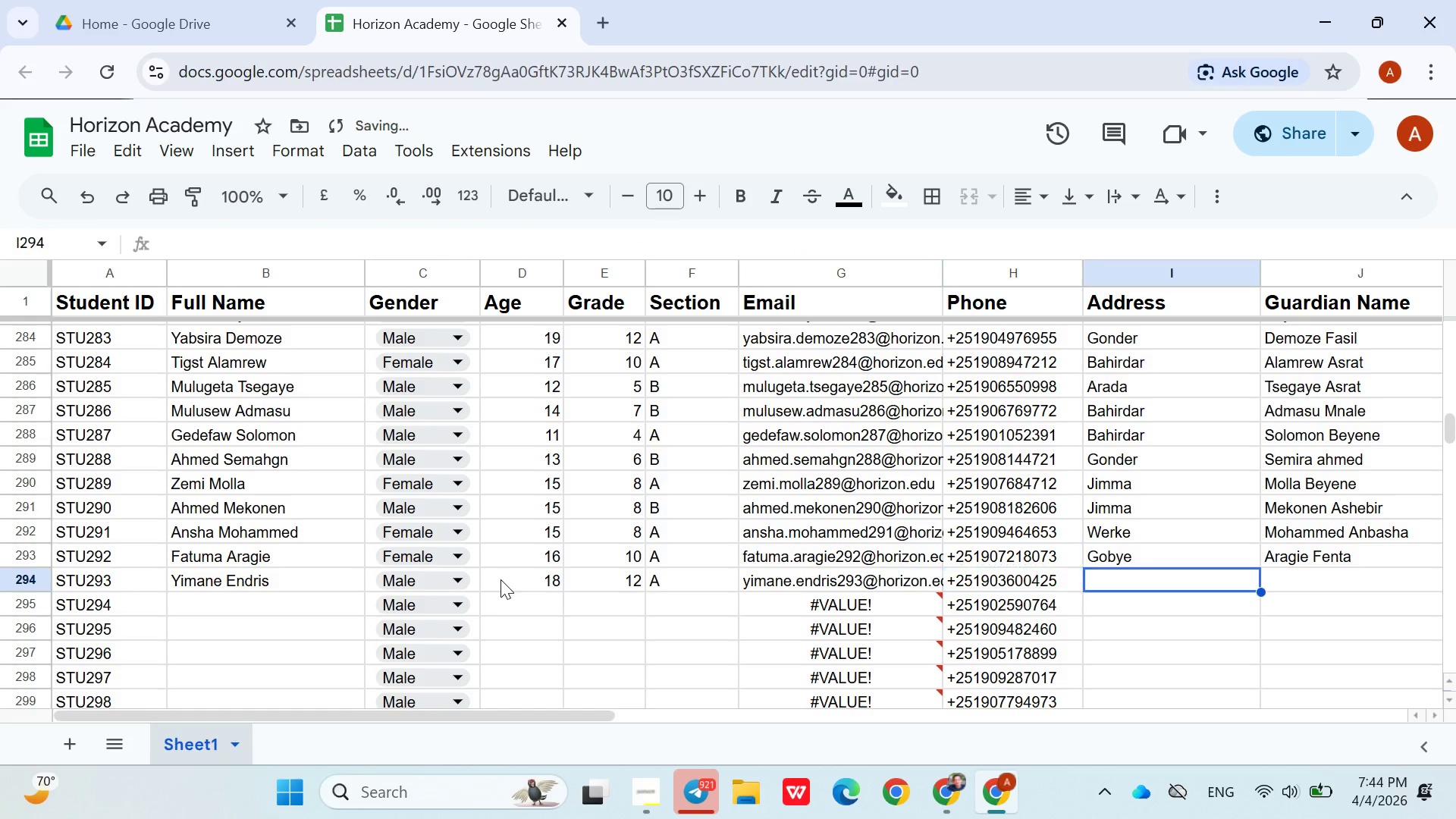 
key(ArrowRight)
 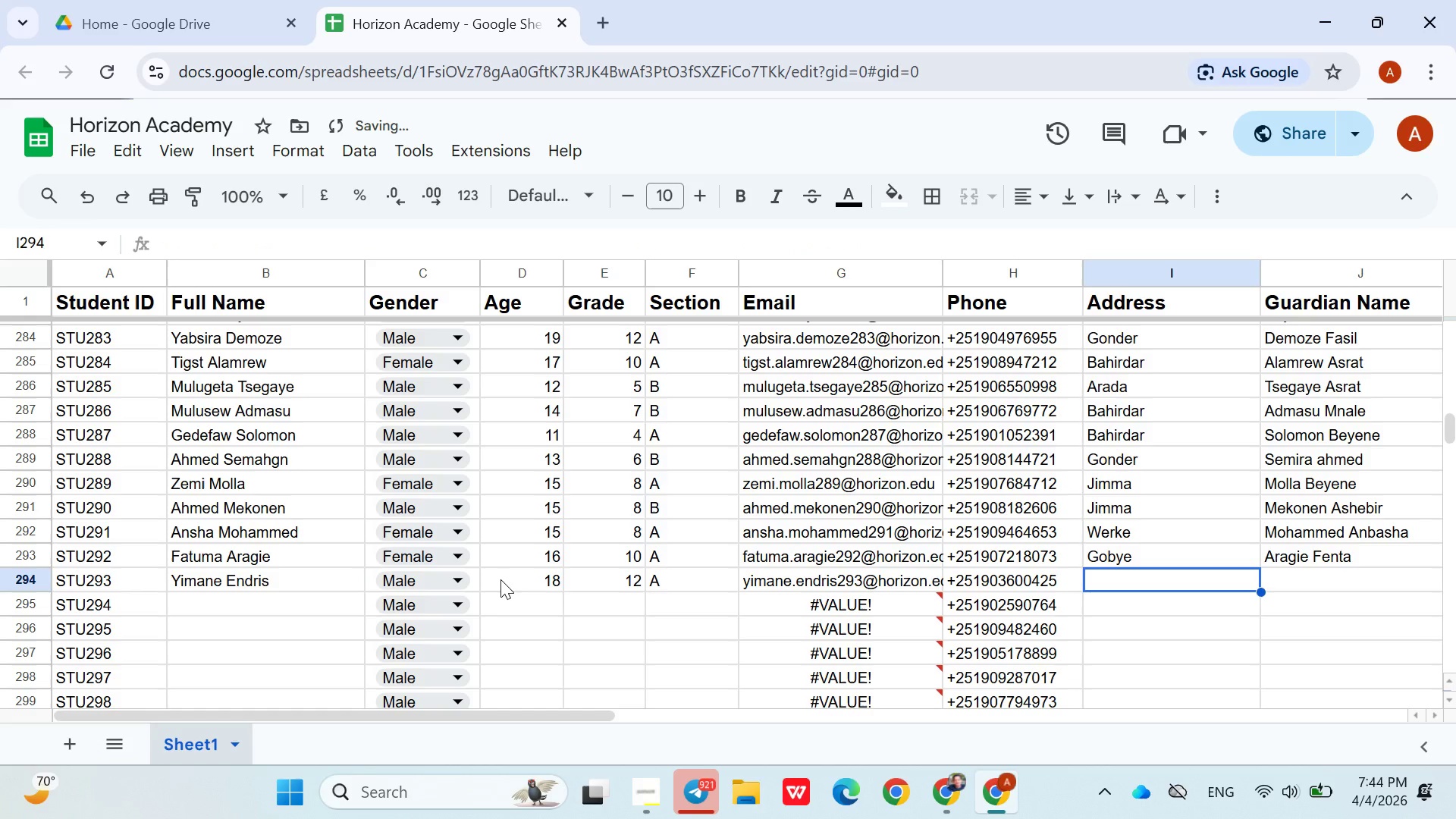 
type(Robit)
 